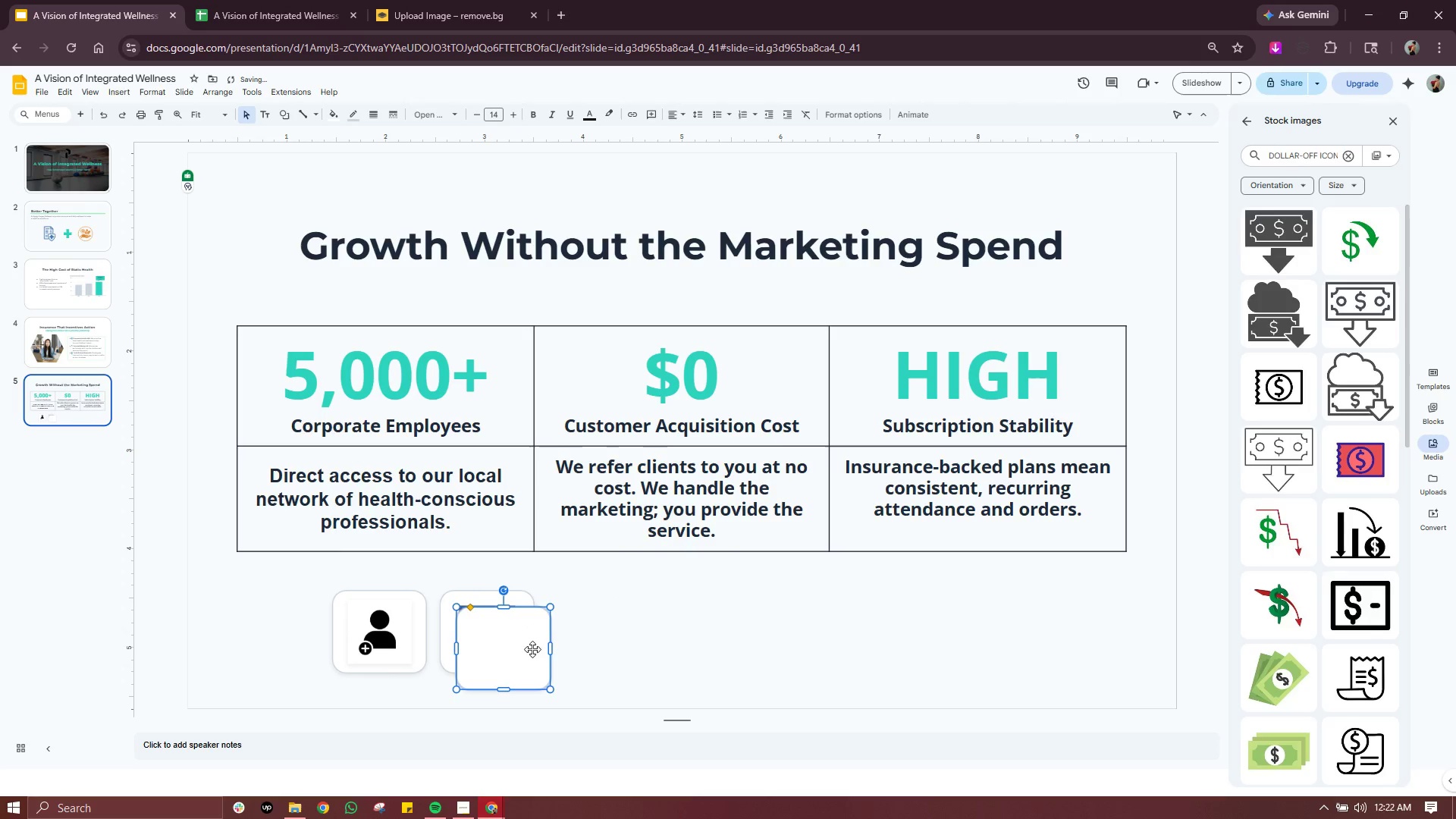 
left_click_drag(start_coordinate=[532, 649], to_coordinate=[632, 635])
 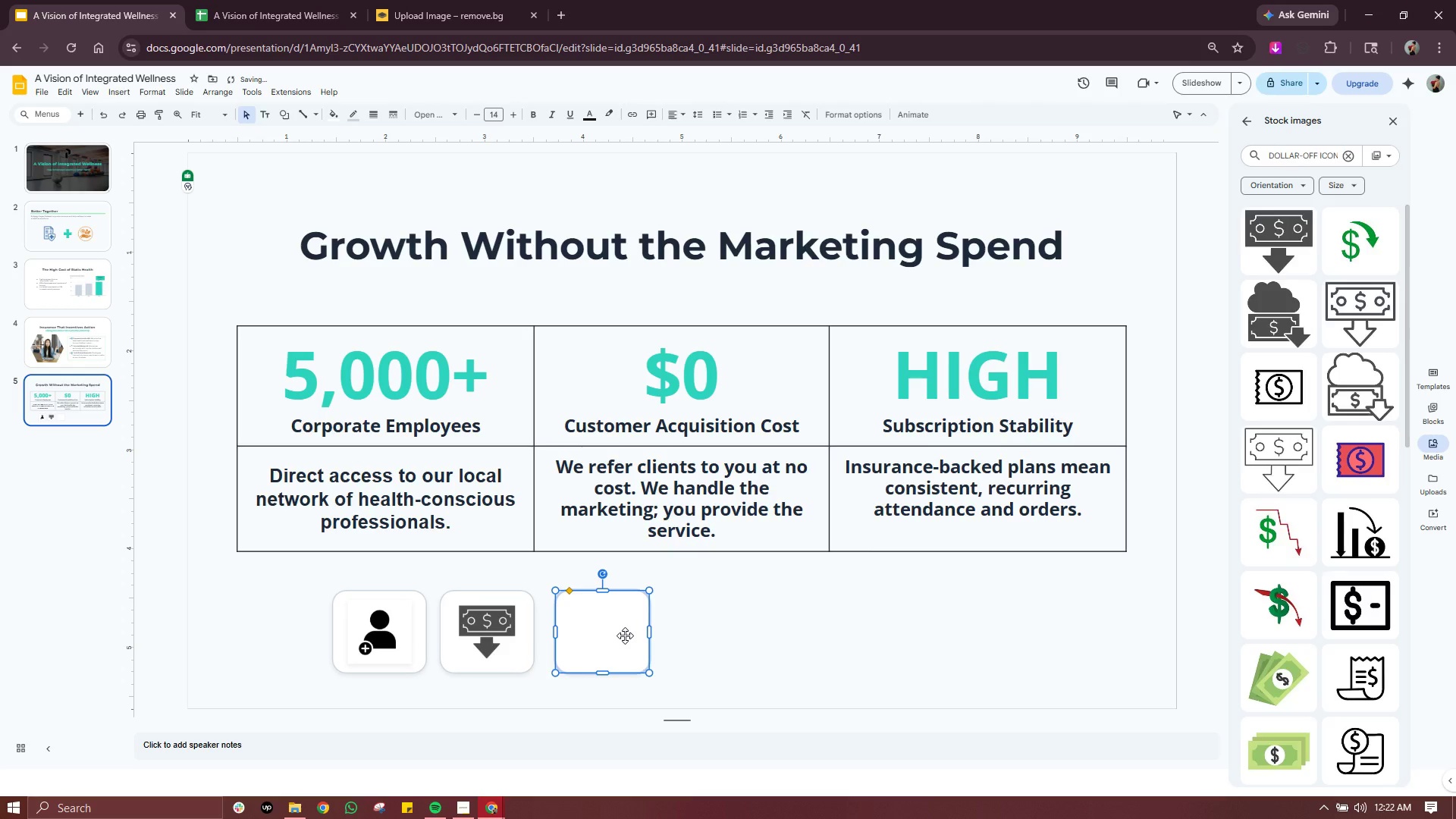 
left_click_drag(start_coordinate=[625, 635], to_coordinate=[618, 635])
 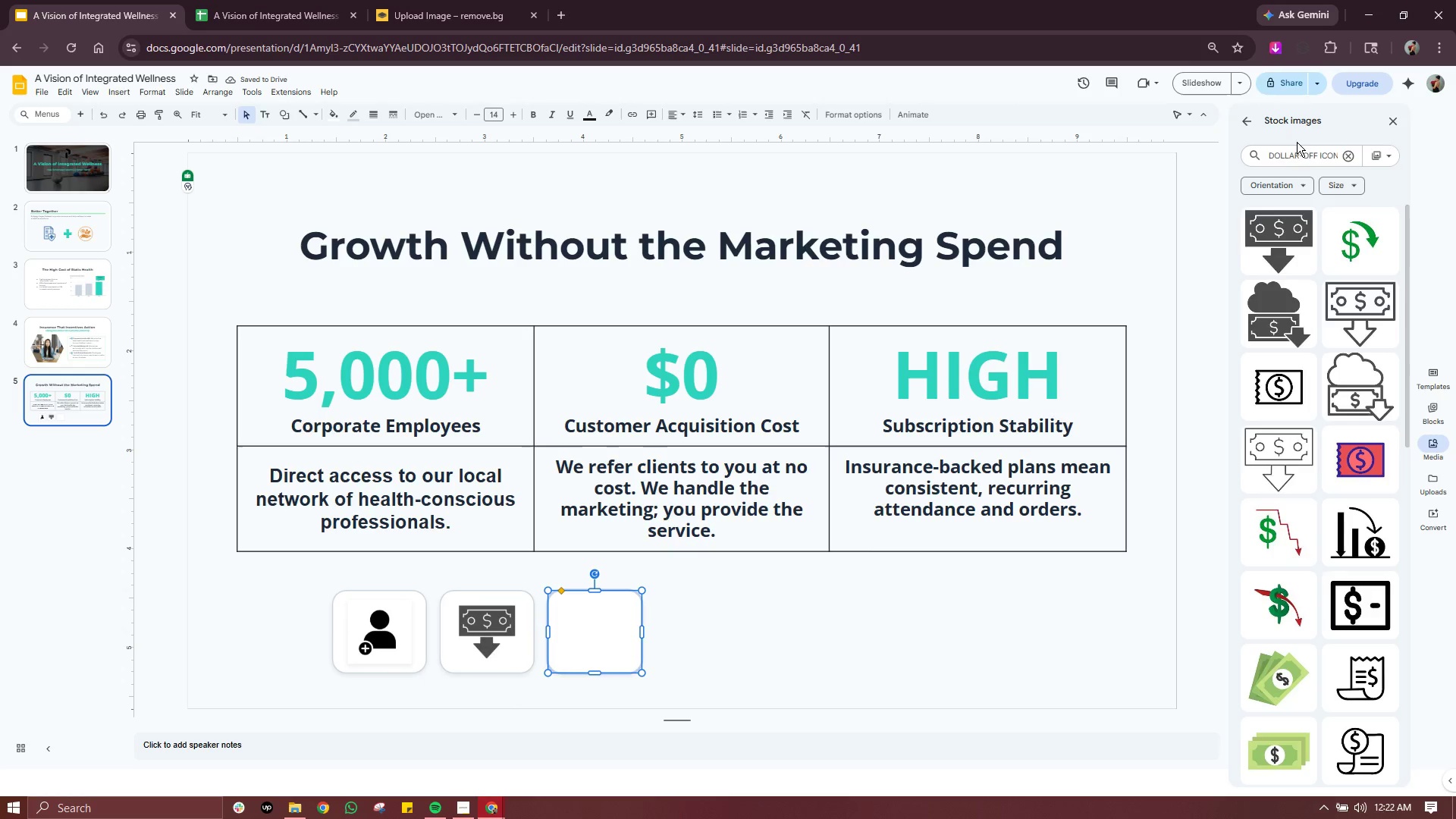 
left_click([1352, 158])
 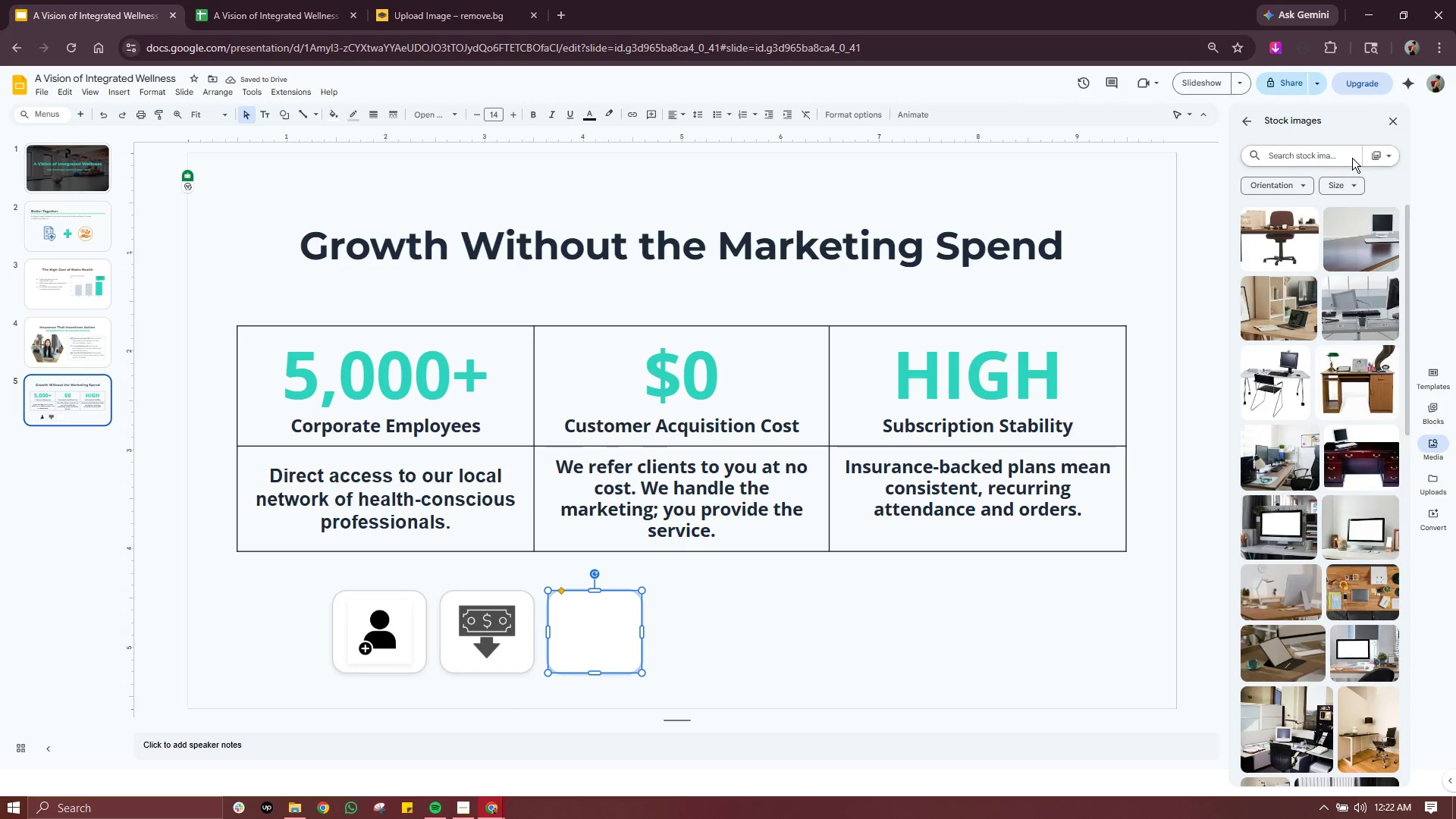 
type(REFRESH ICON)
 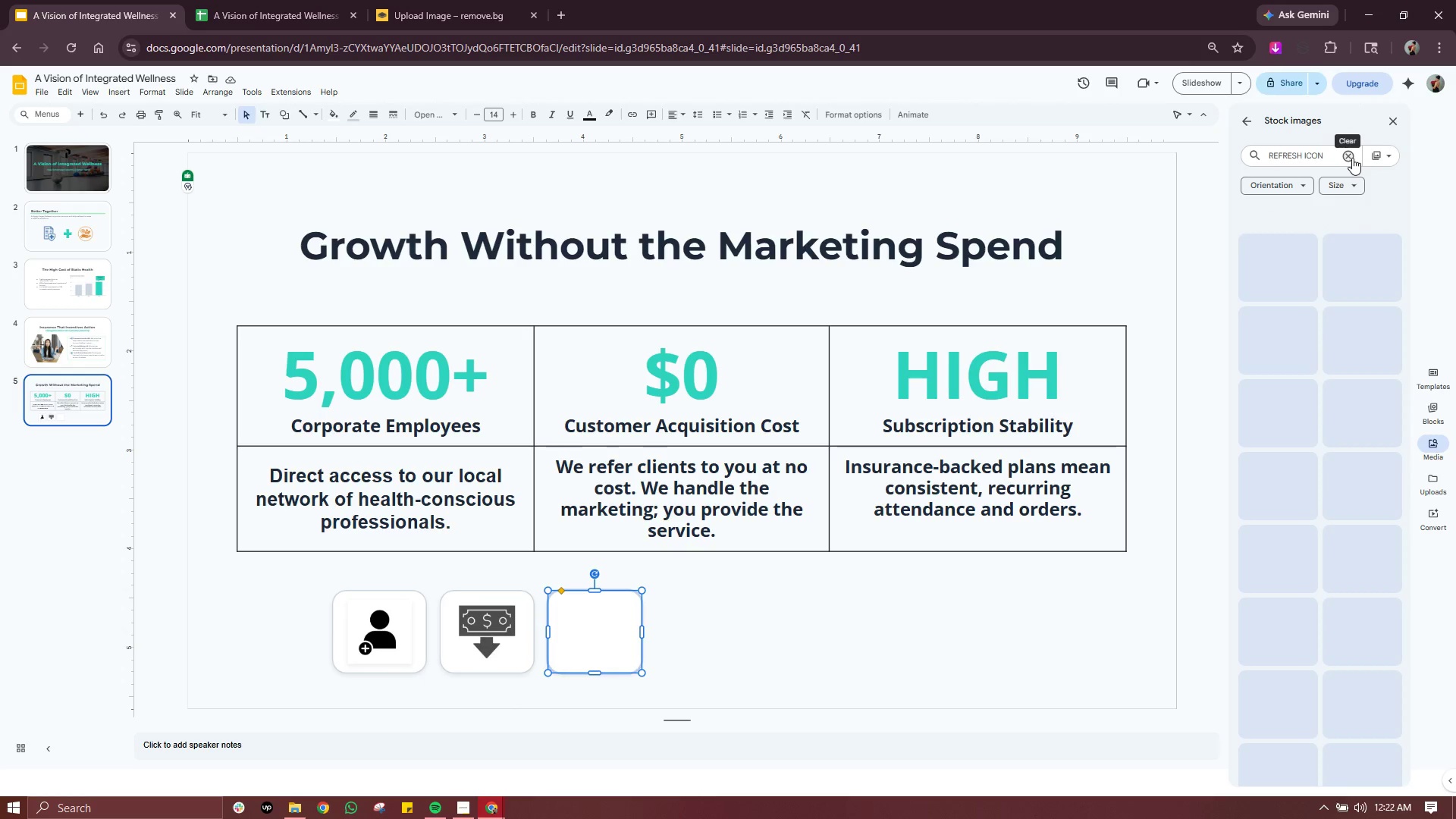 
key(Enter)
 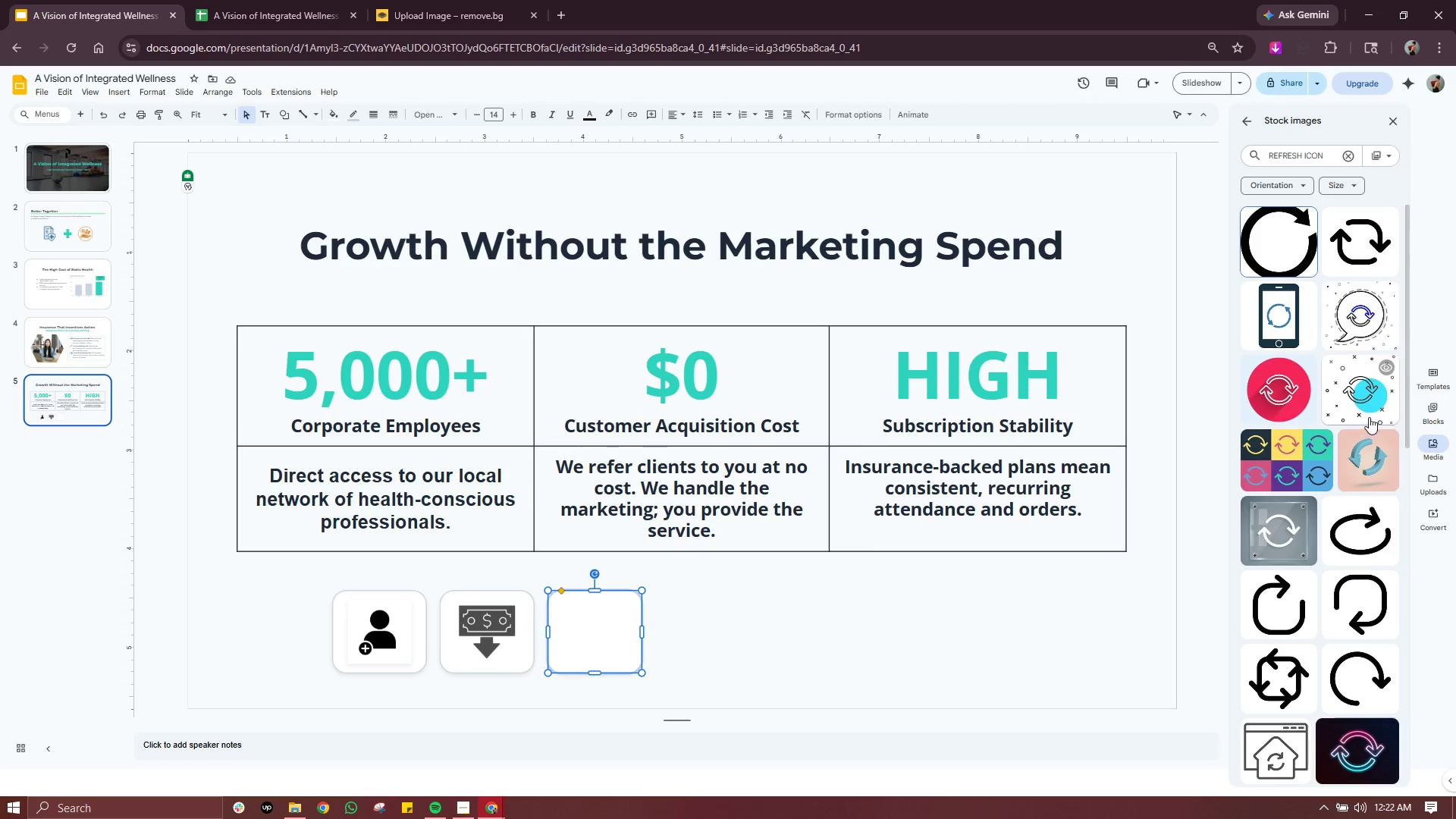 
wait(5.75)
 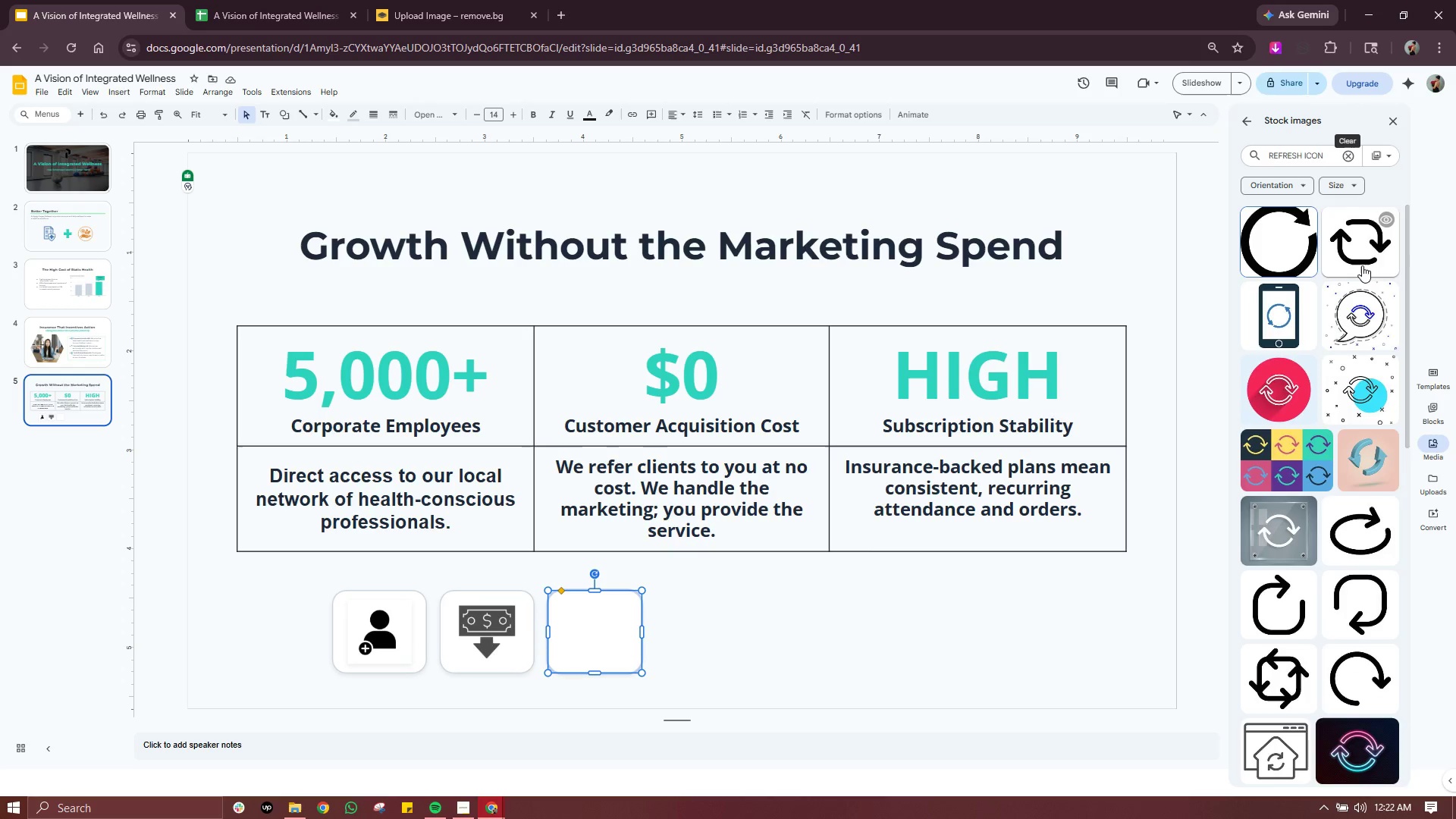 
scroll: coordinate [1354, 399], scroll_direction: down, amount: 3.0
 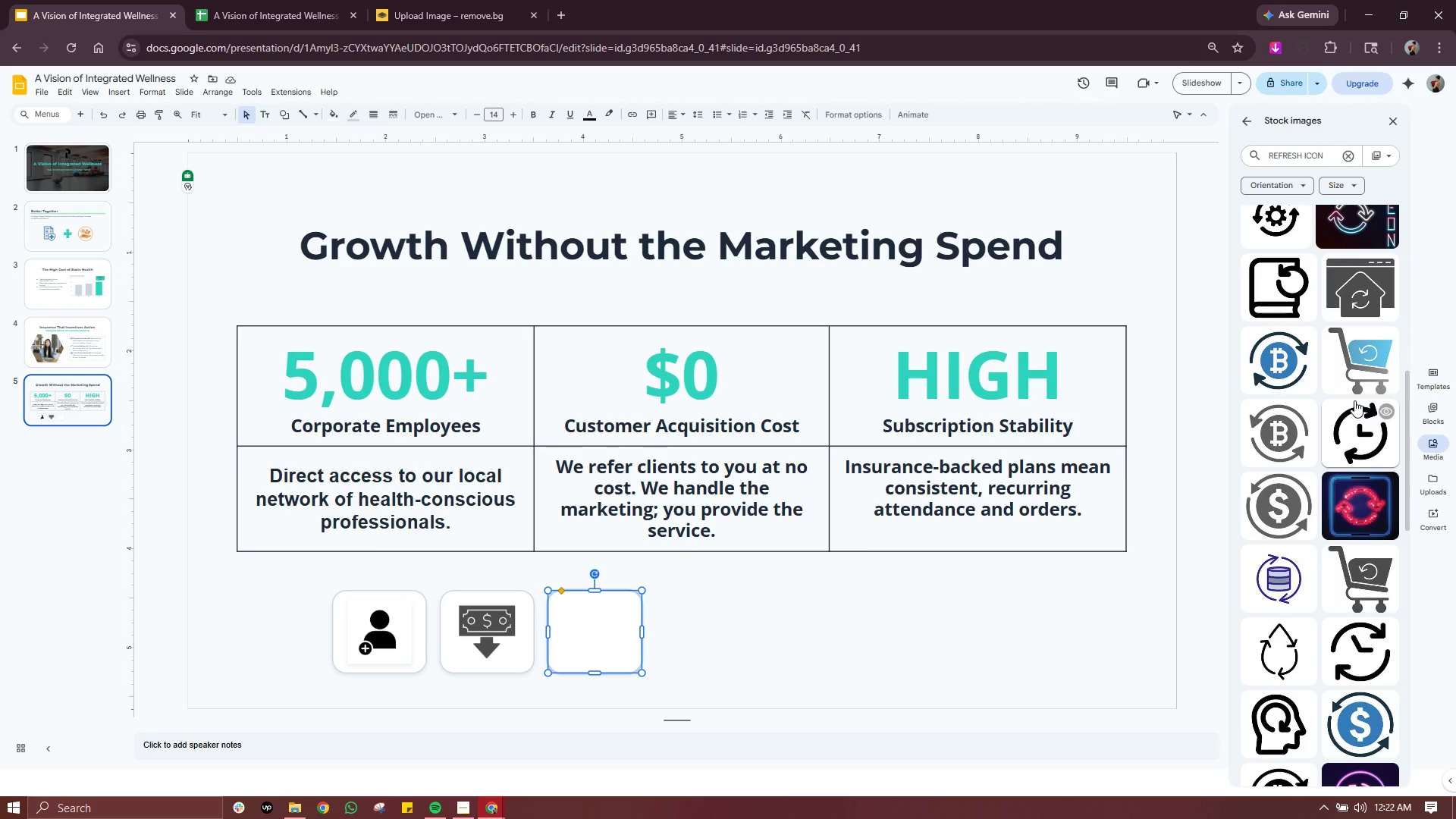 
scroll: coordinate [1354, 400], scroll_direction: up, amount: 4.0
 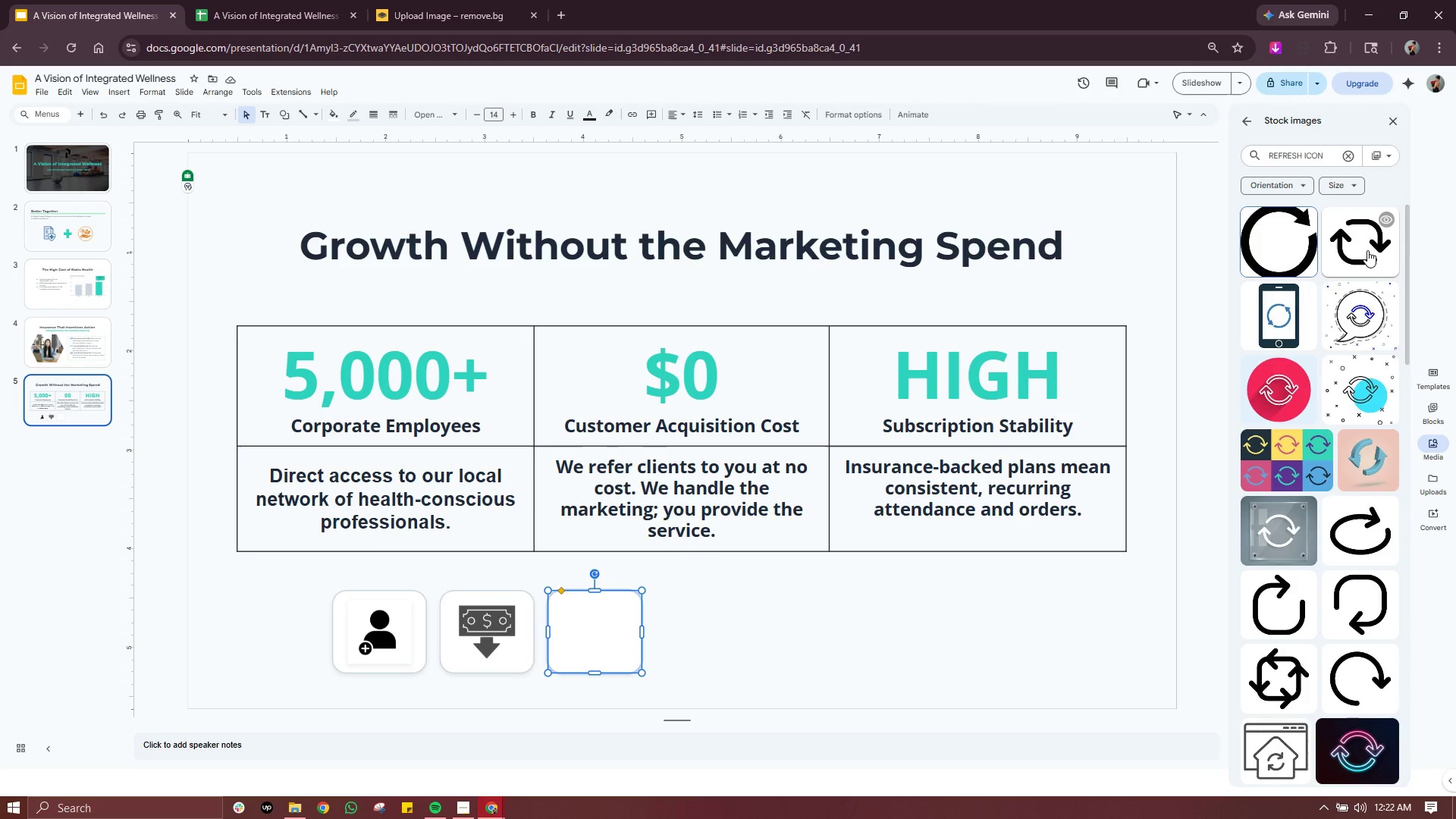 
wait(6.31)
 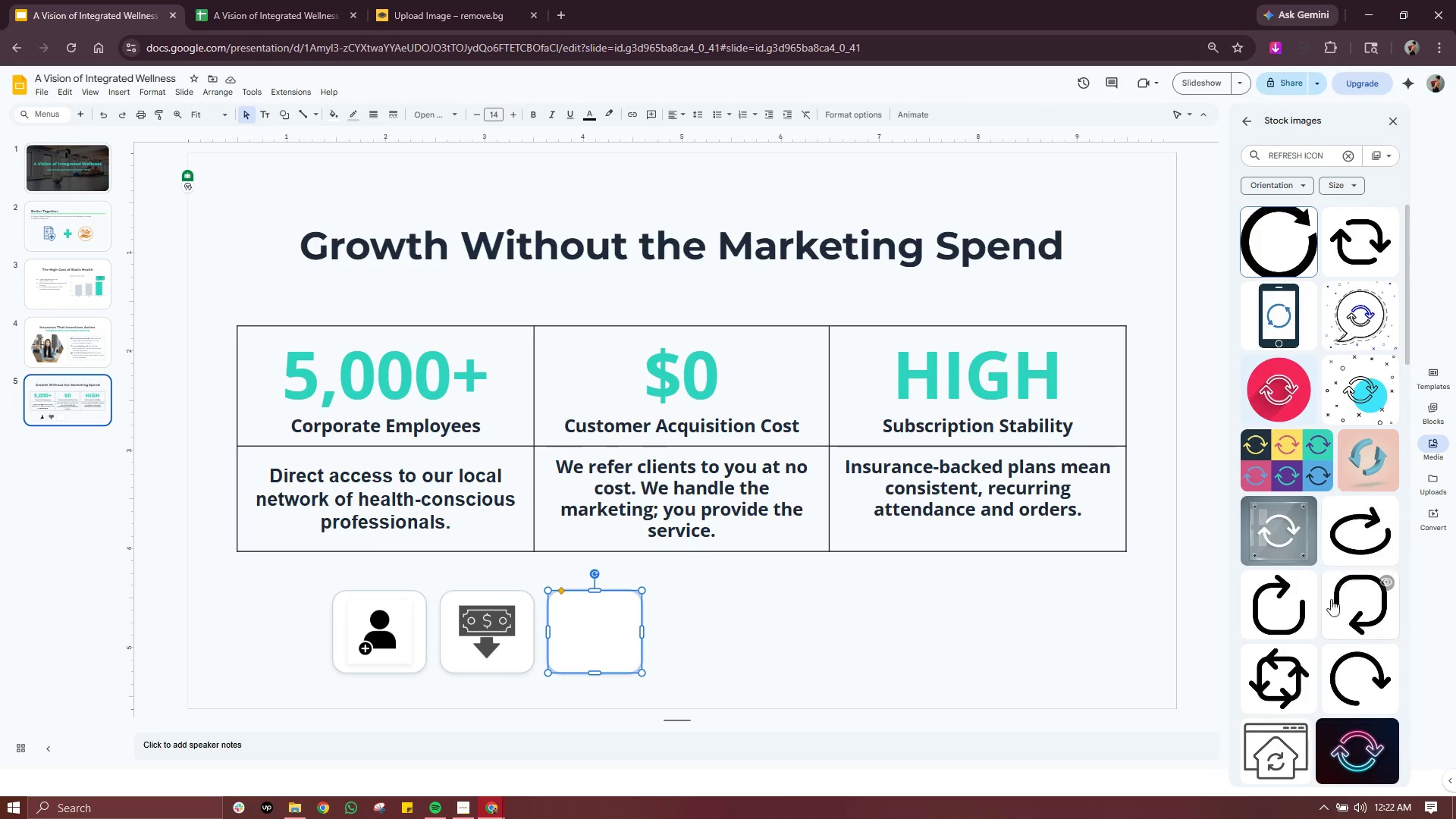 
left_click([1367, 249])
 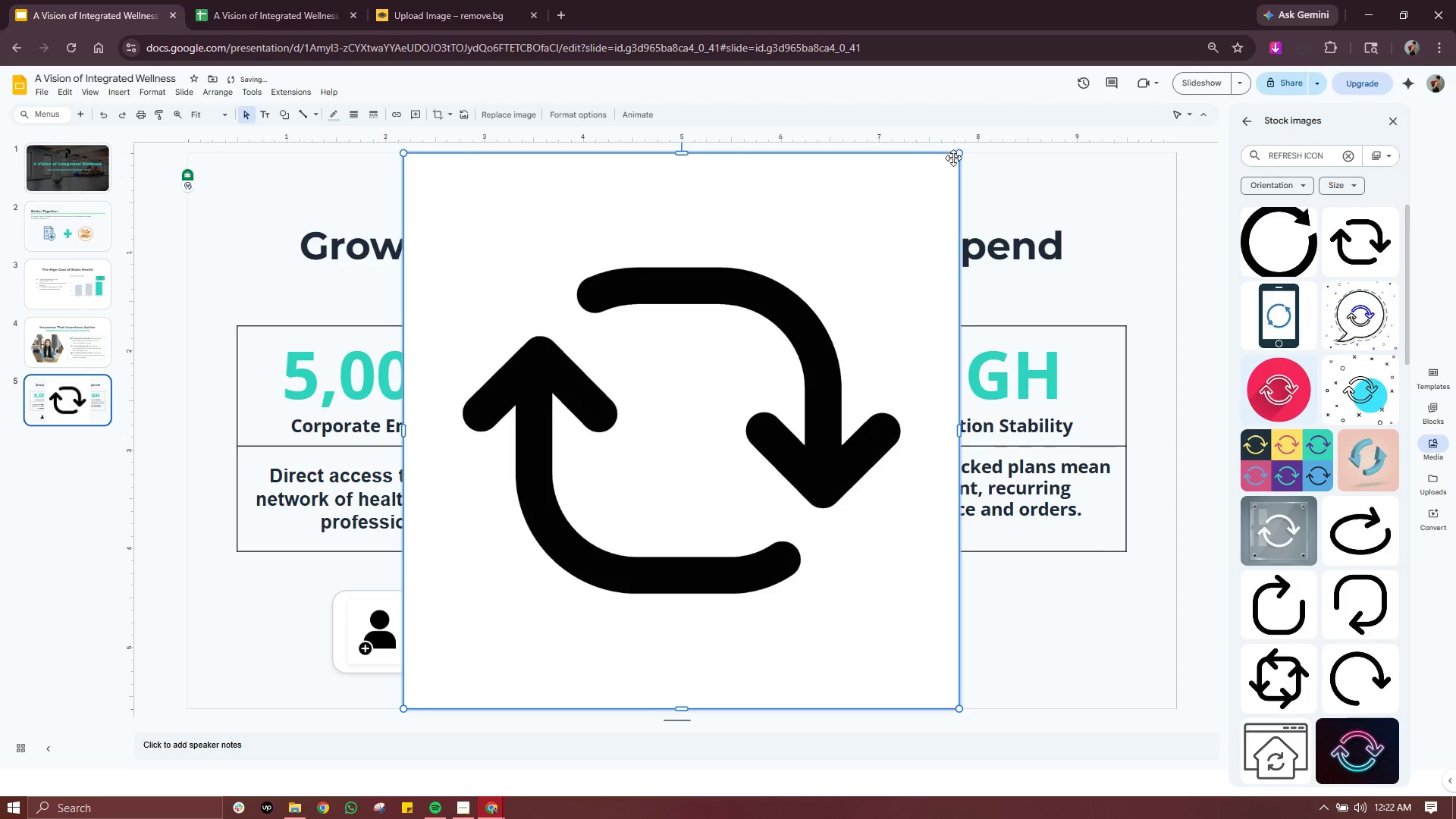 
left_click_drag(start_coordinate=[957, 155], to_coordinate=[513, 617])
 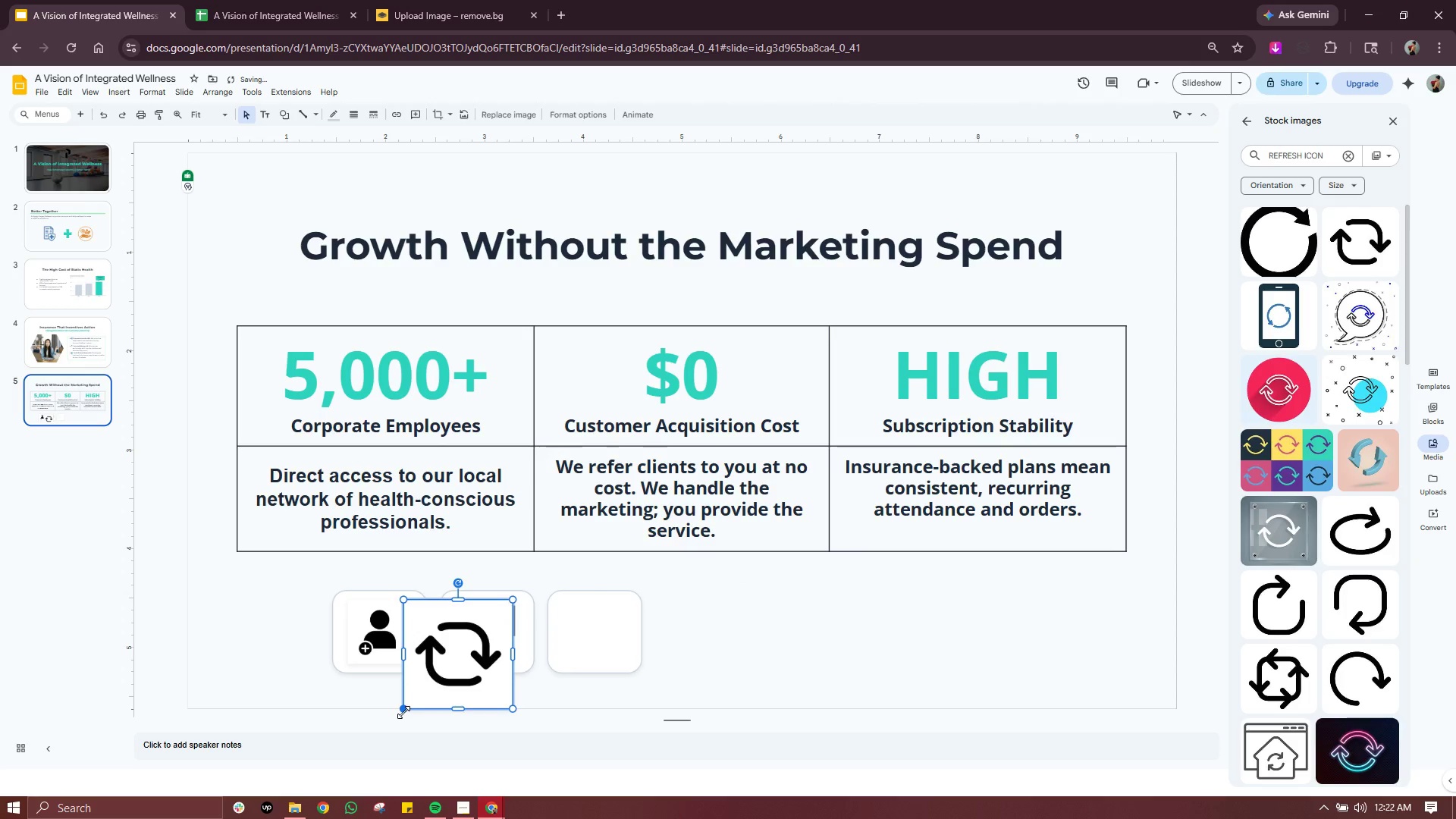 
left_click_drag(start_coordinate=[403, 712], to_coordinate=[448, 666])
 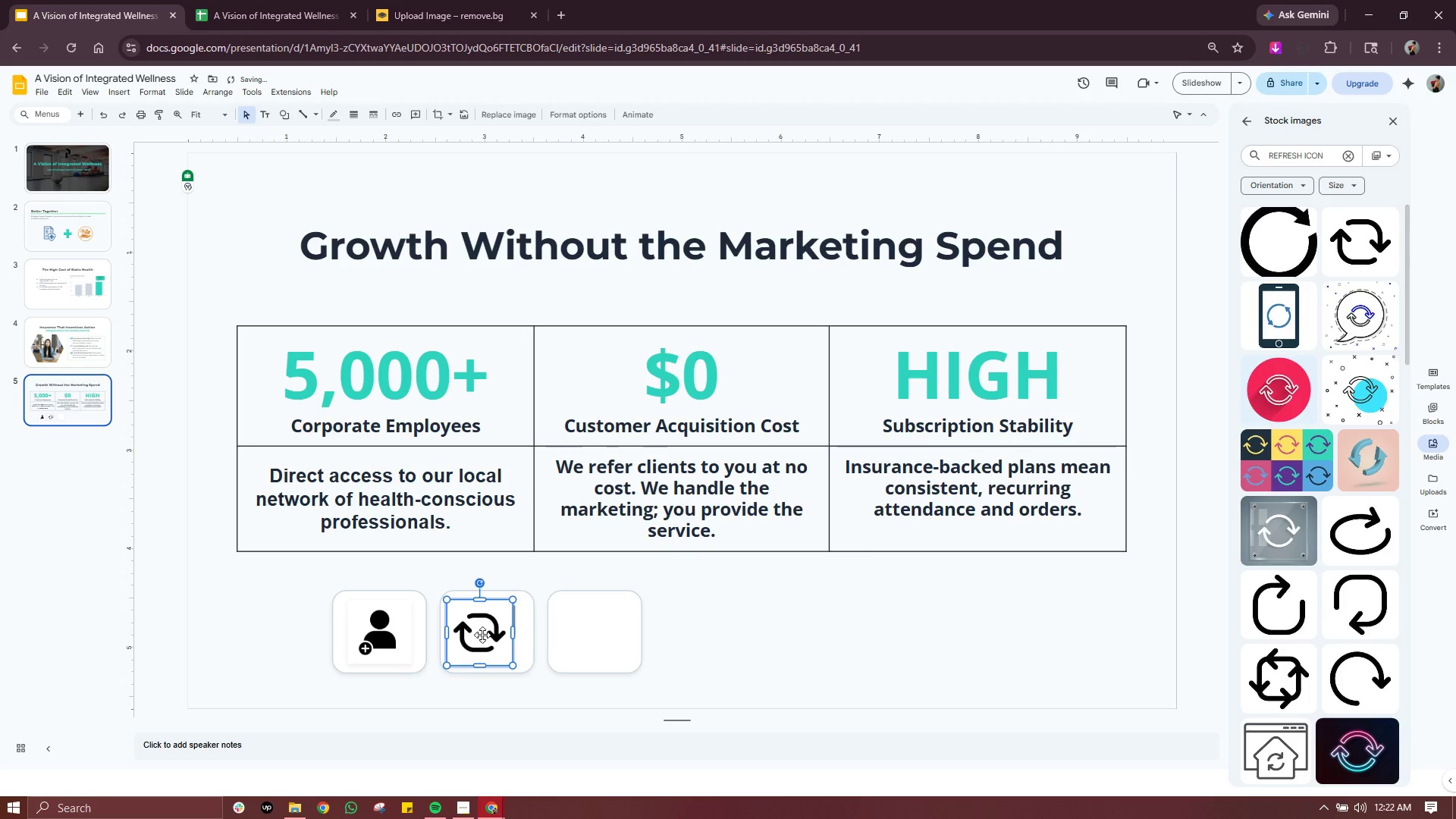 
left_click_drag(start_coordinate=[482, 638], to_coordinate=[601, 635])
 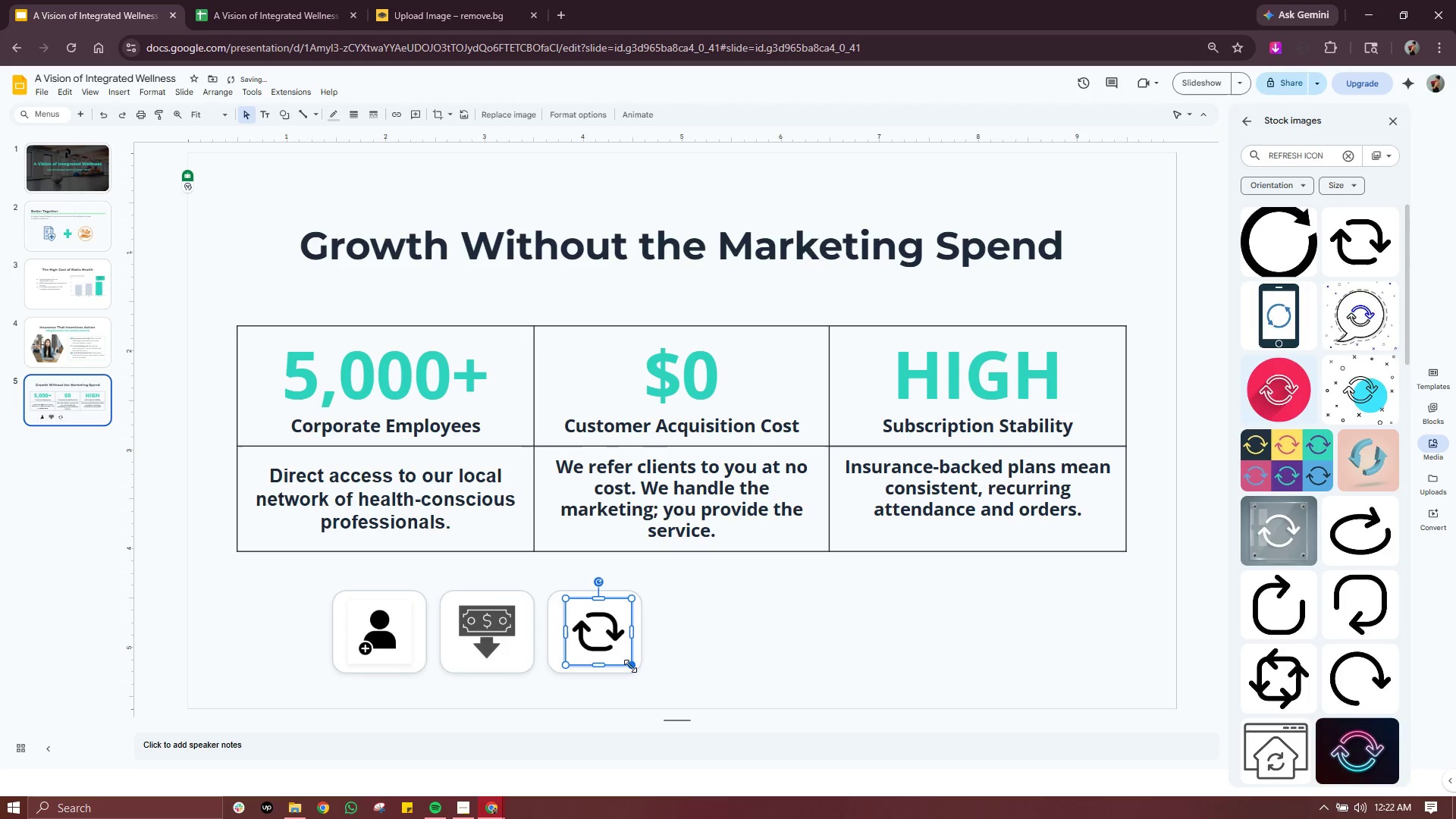 
left_click_drag(start_coordinate=[630, 666], to_coordinate=[627, 661])
 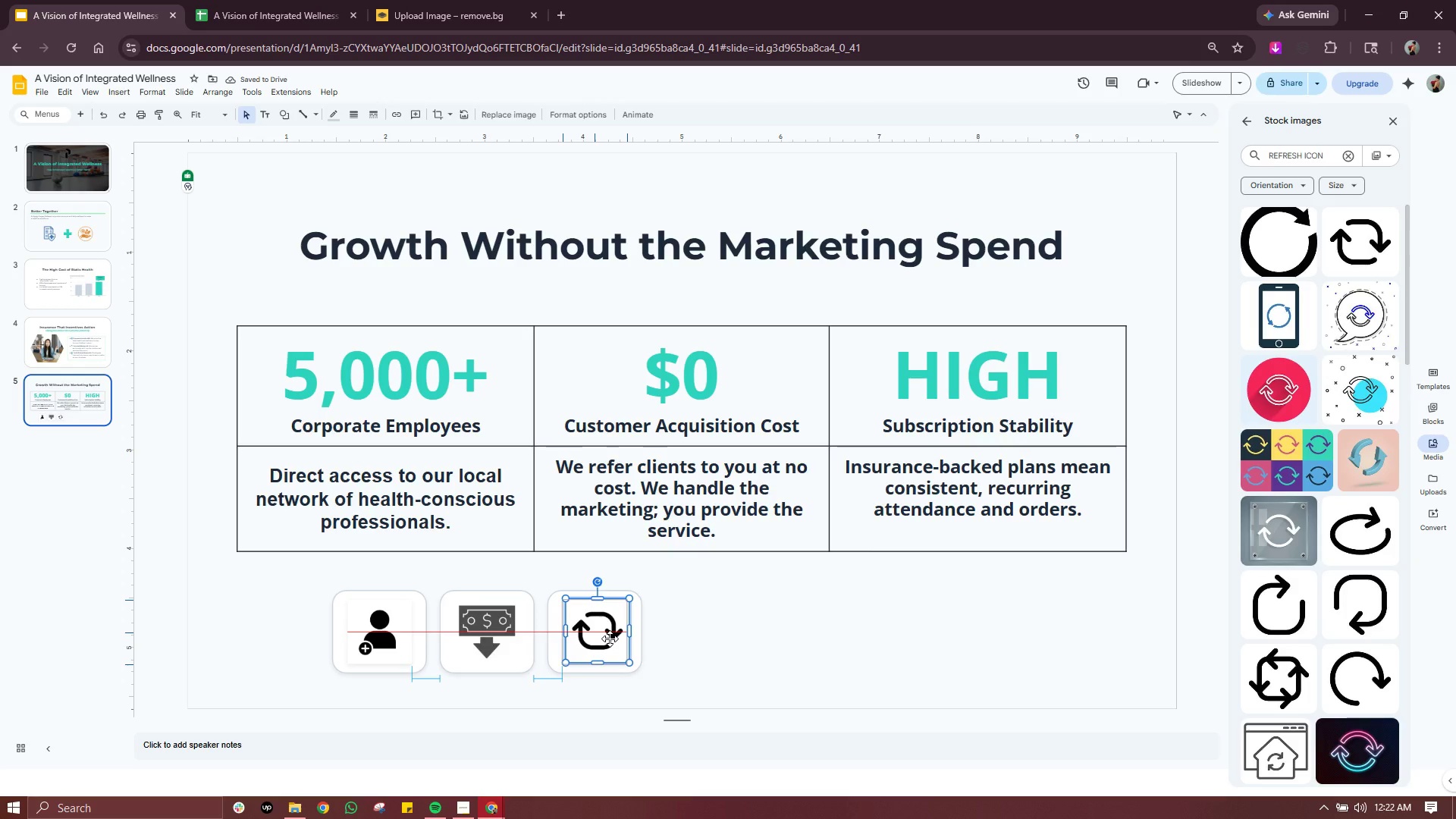 
left_click([747, 635])
 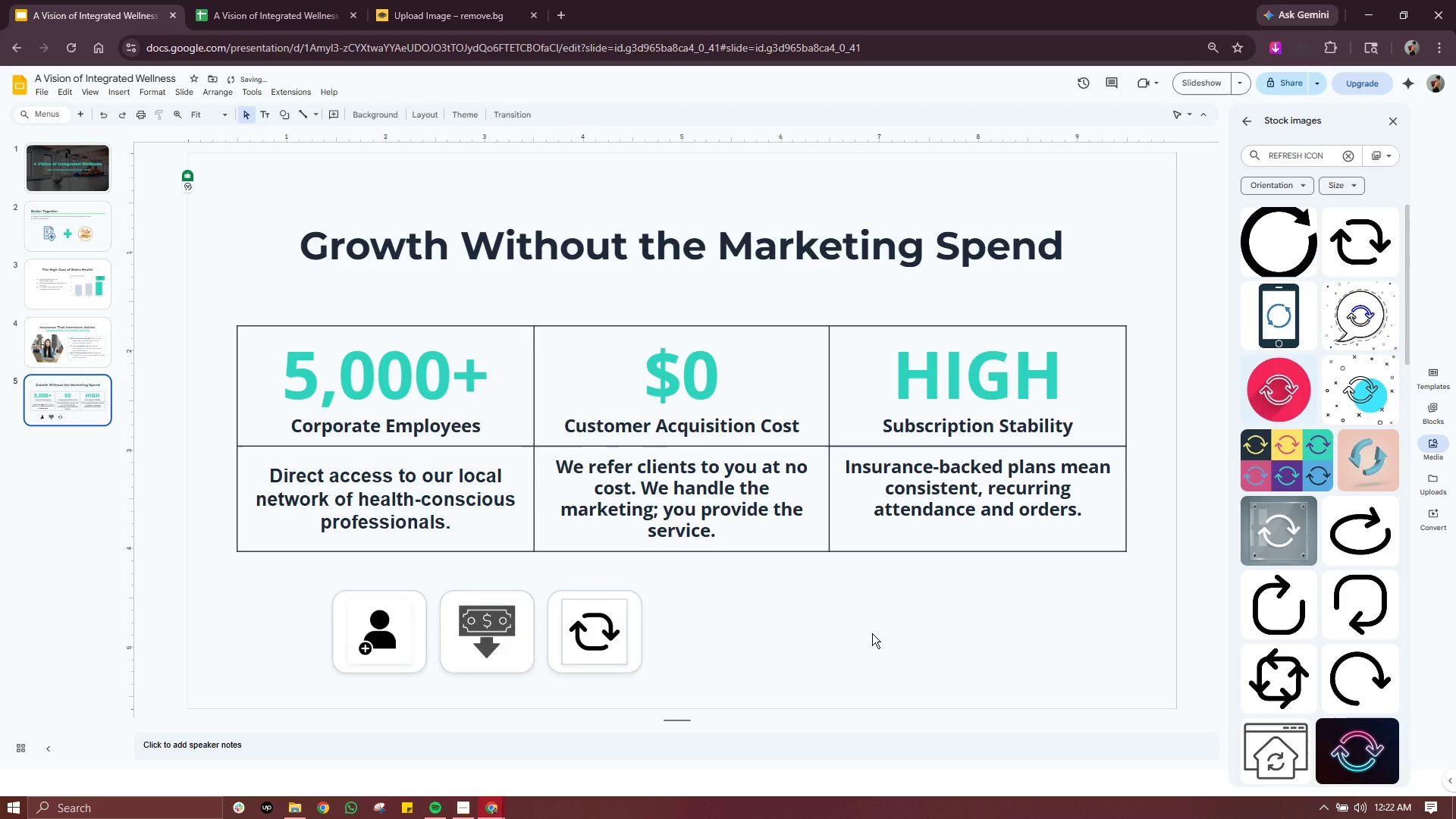 
left_click([872, 633])
 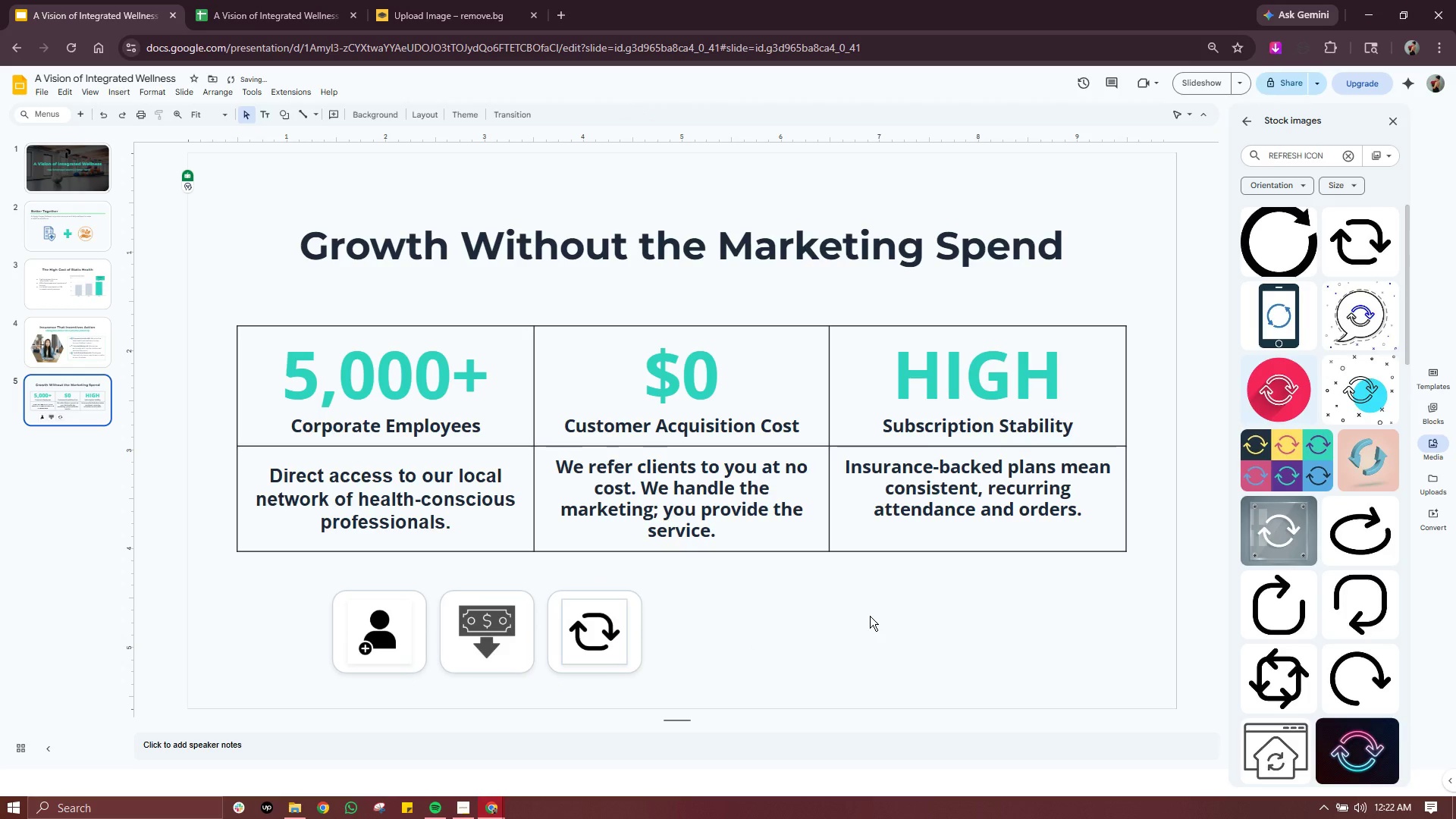 
left_click([870, 612])
 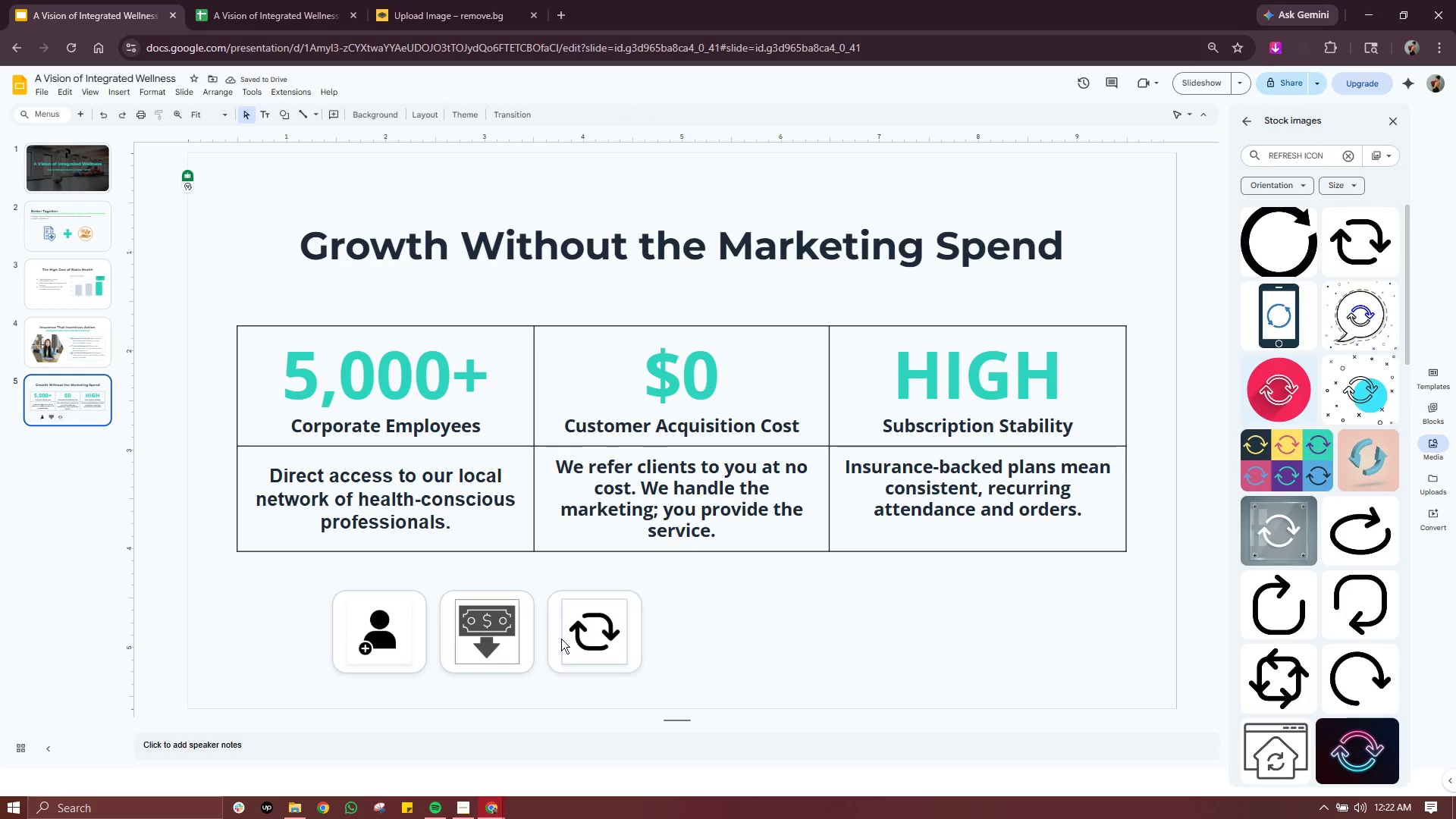 
left_click([605, 639])
 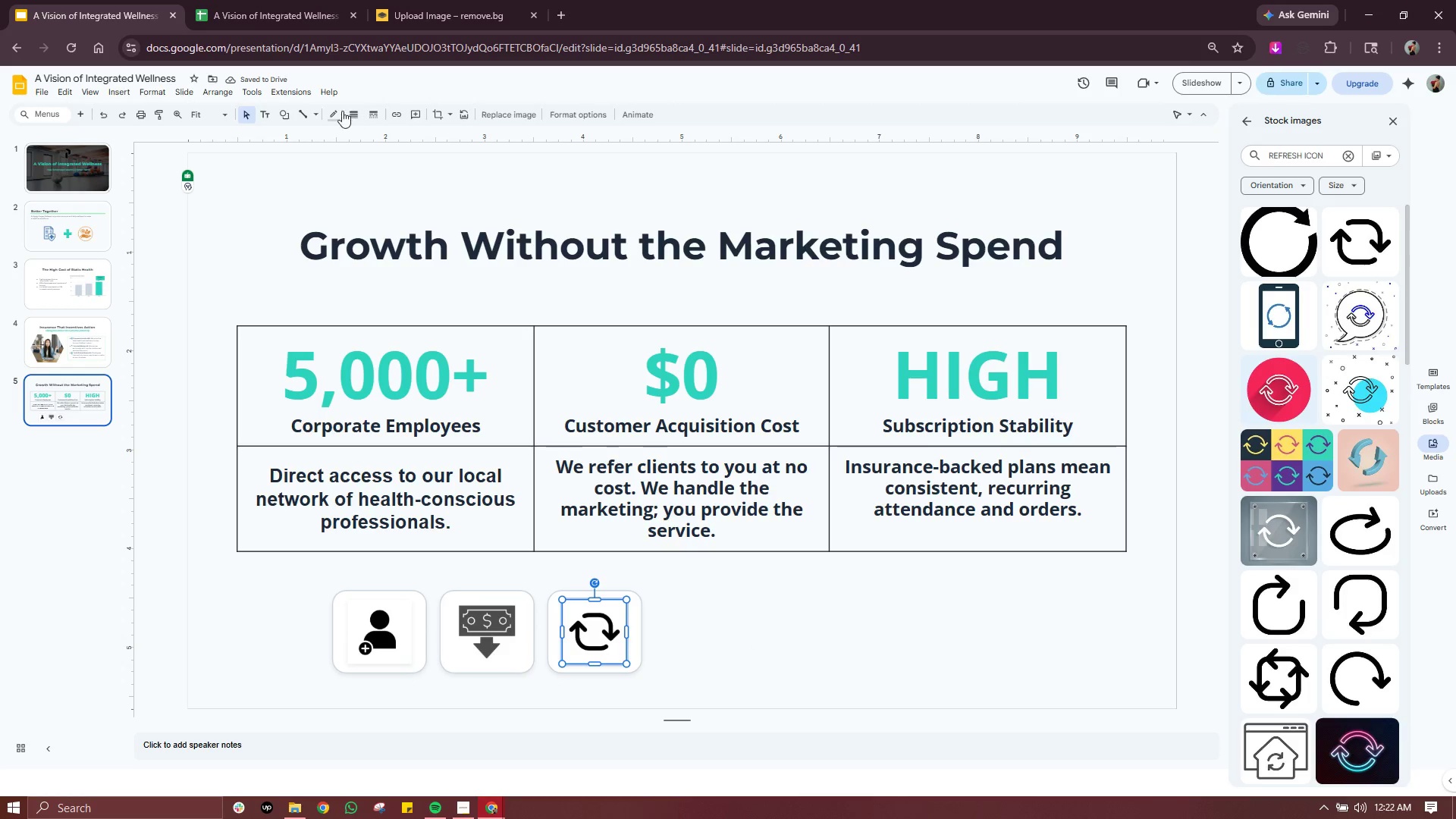 
left_click([334, 109])
 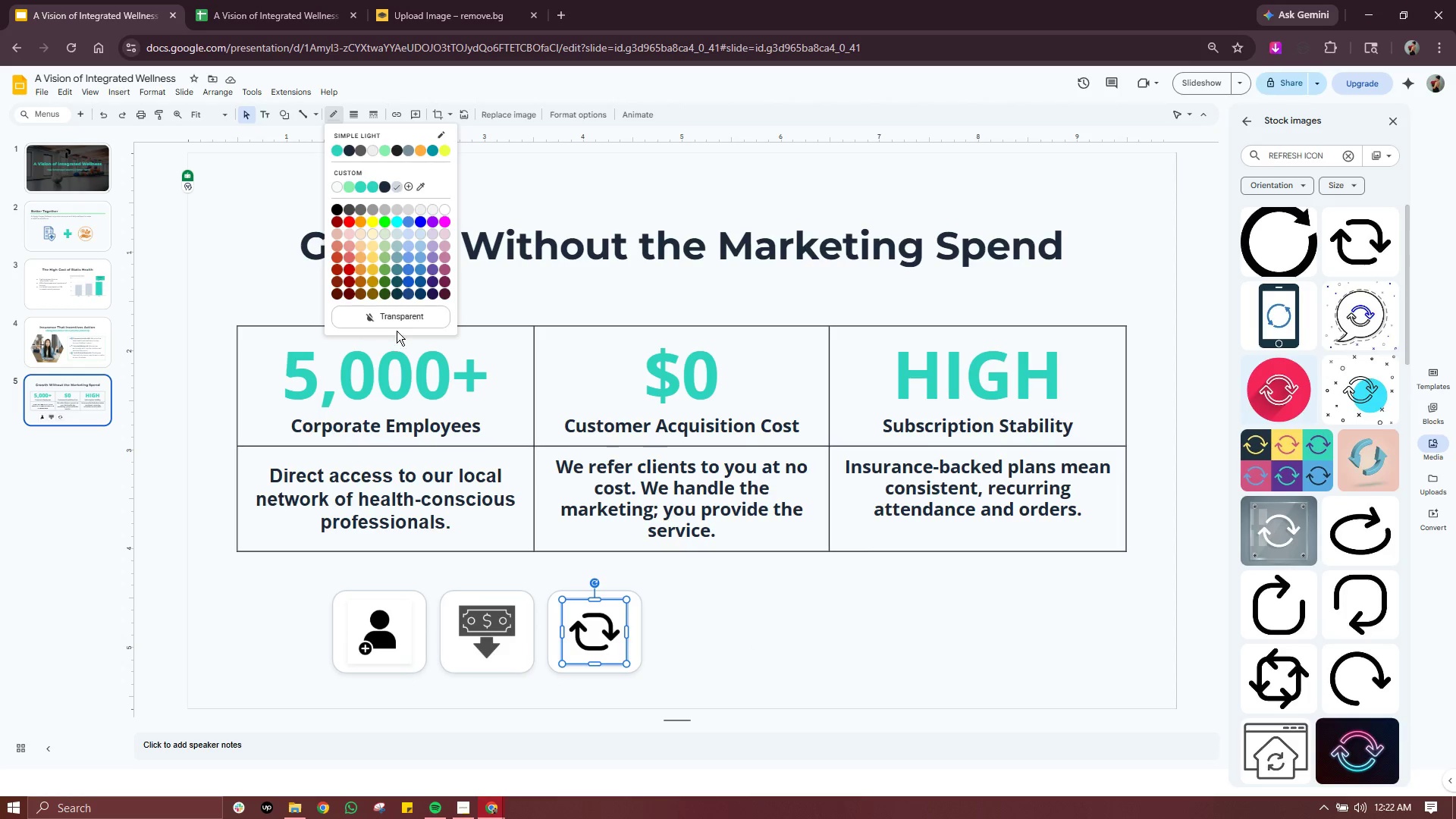 
left_click([399, 318])
 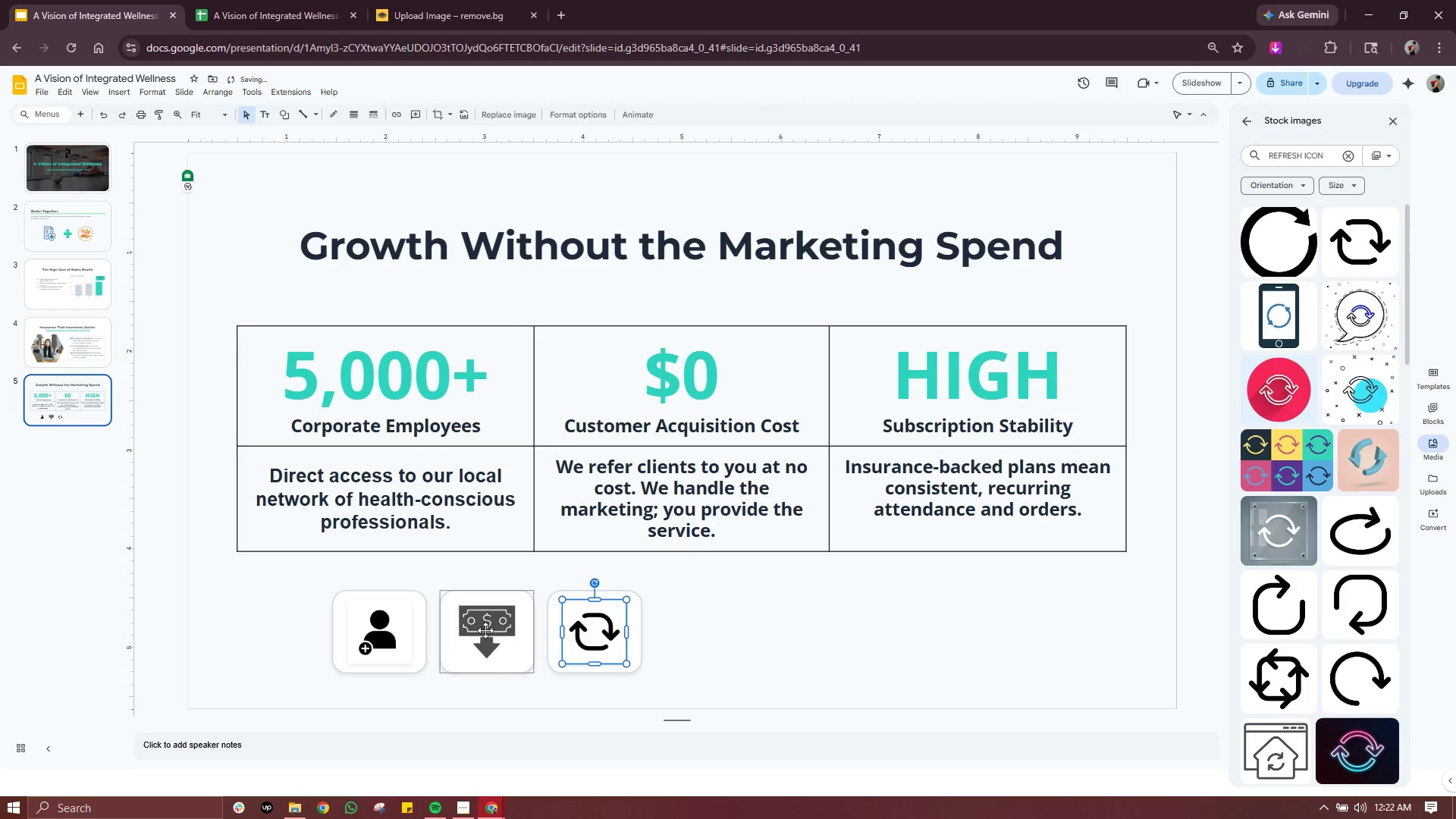 
left_click([479, 625])
 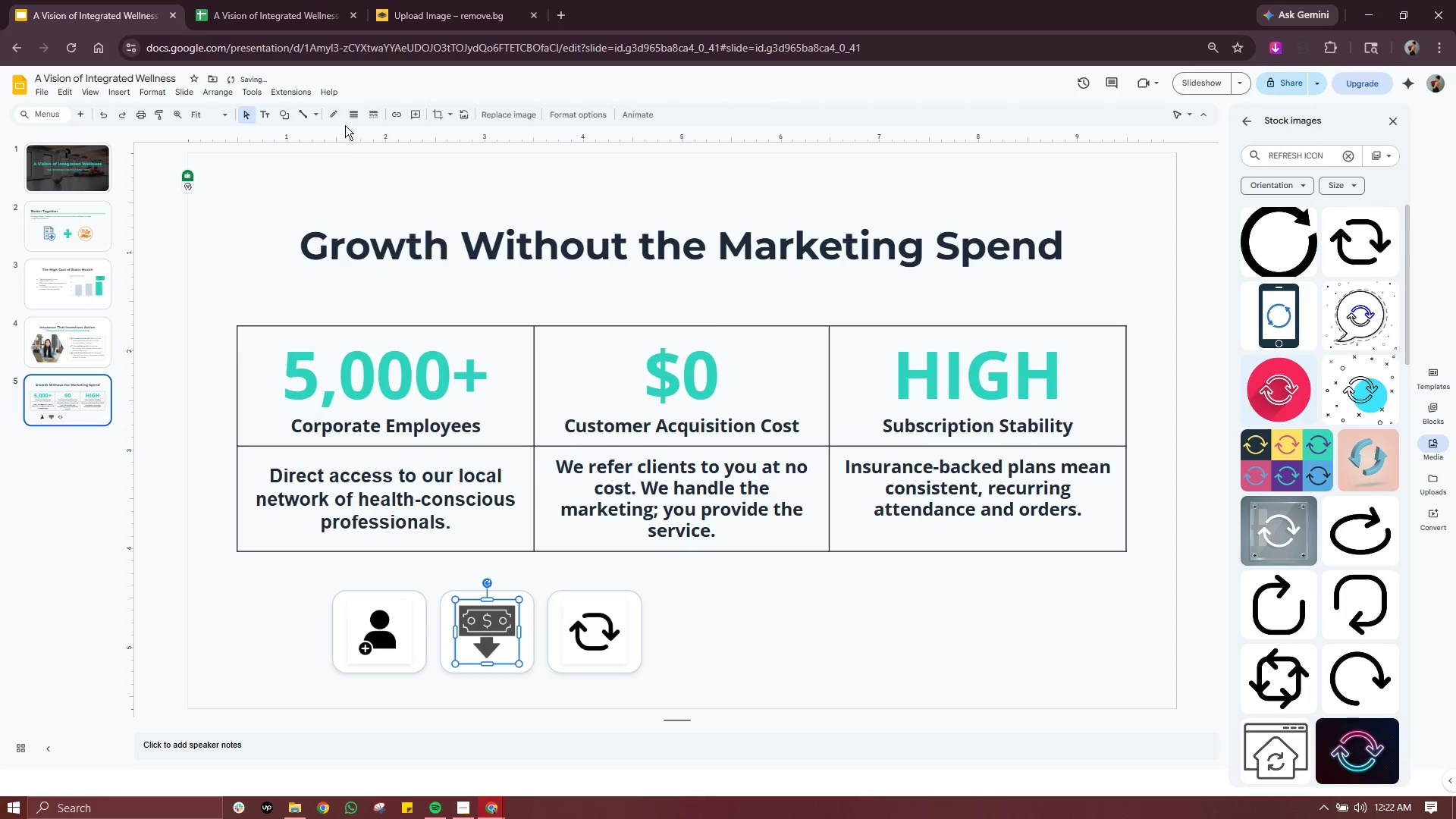 
left_click([334, 112])
 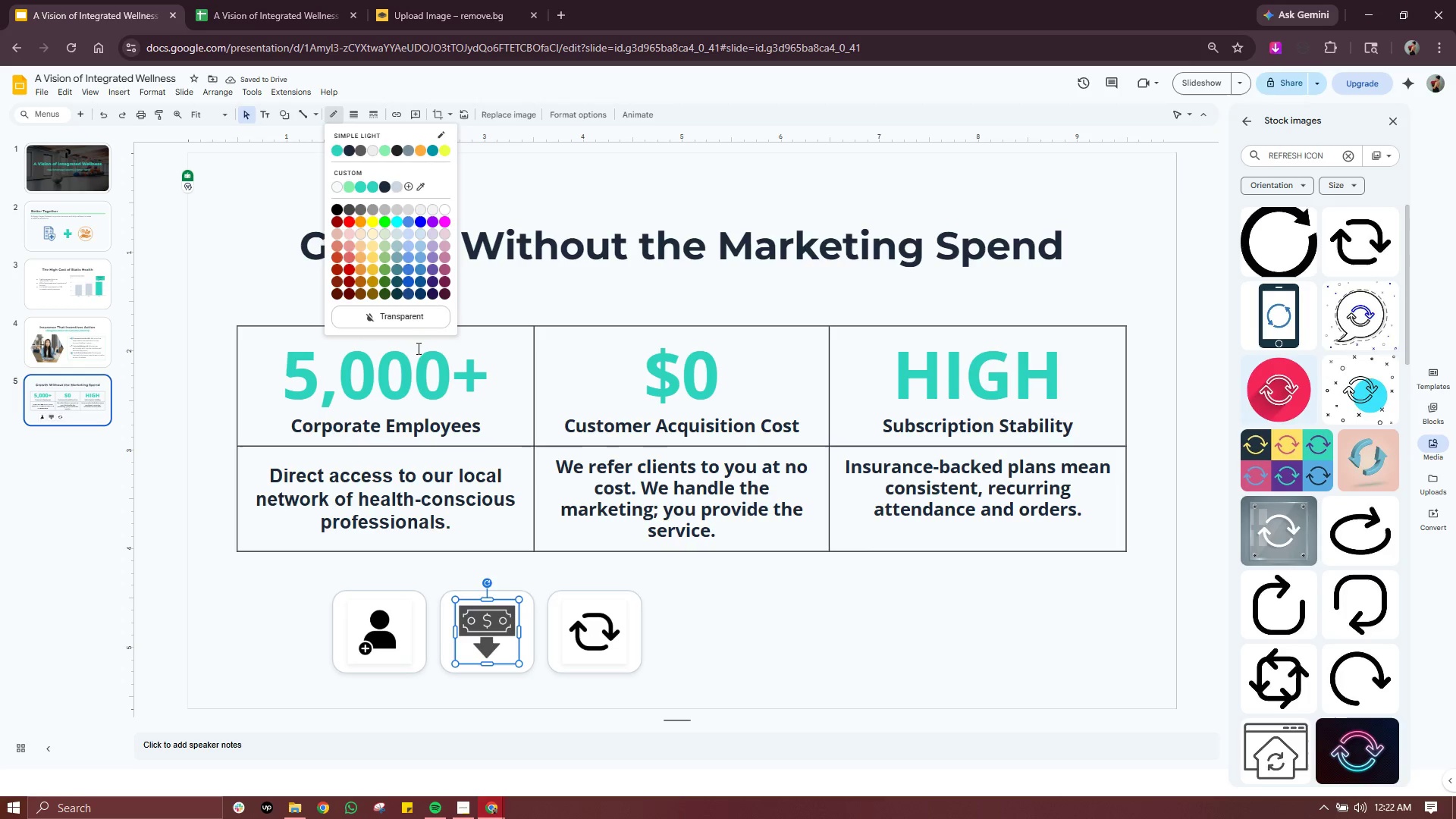 
left_click([404, 320])
 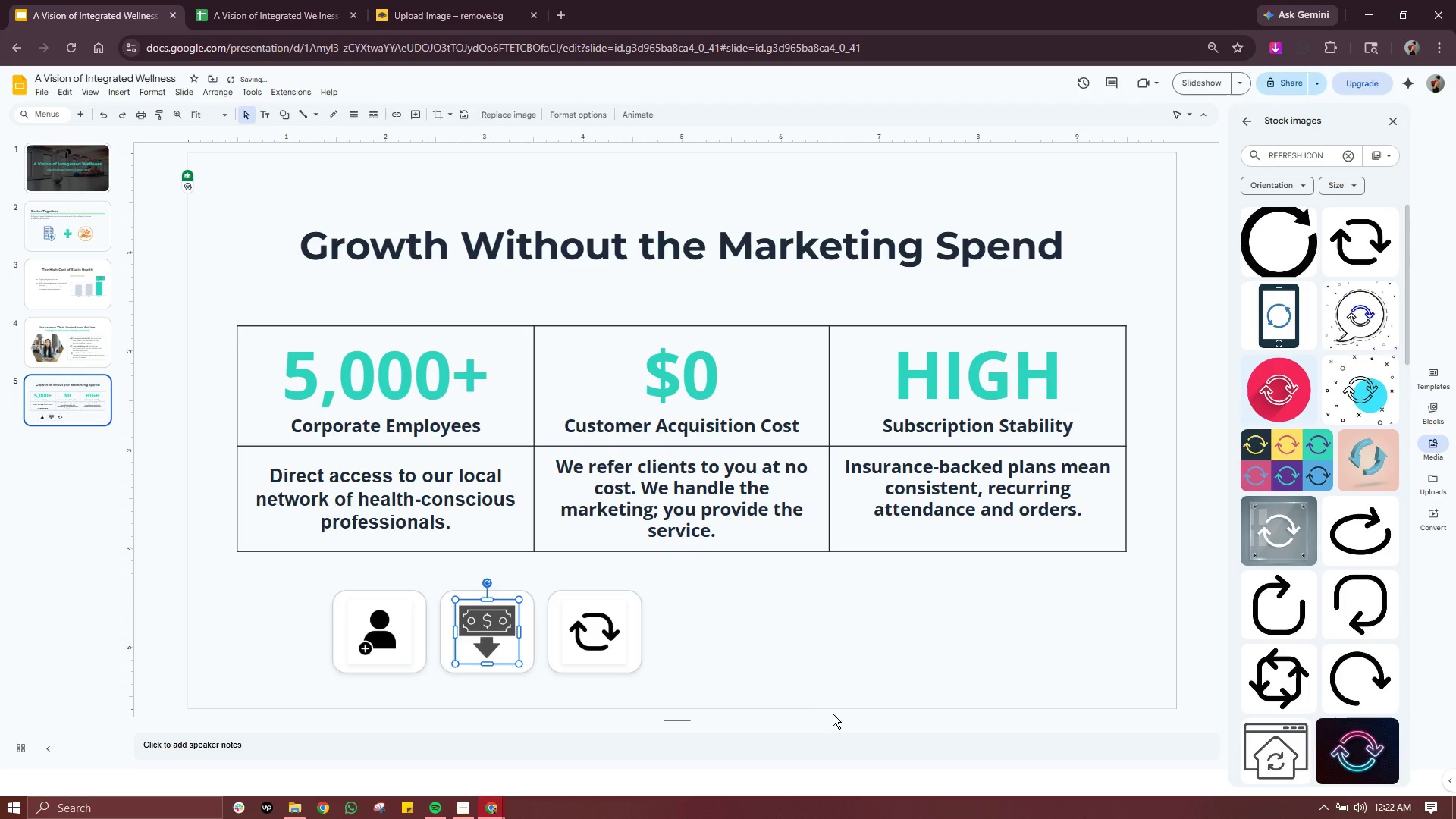 
left_click([836, 712])
 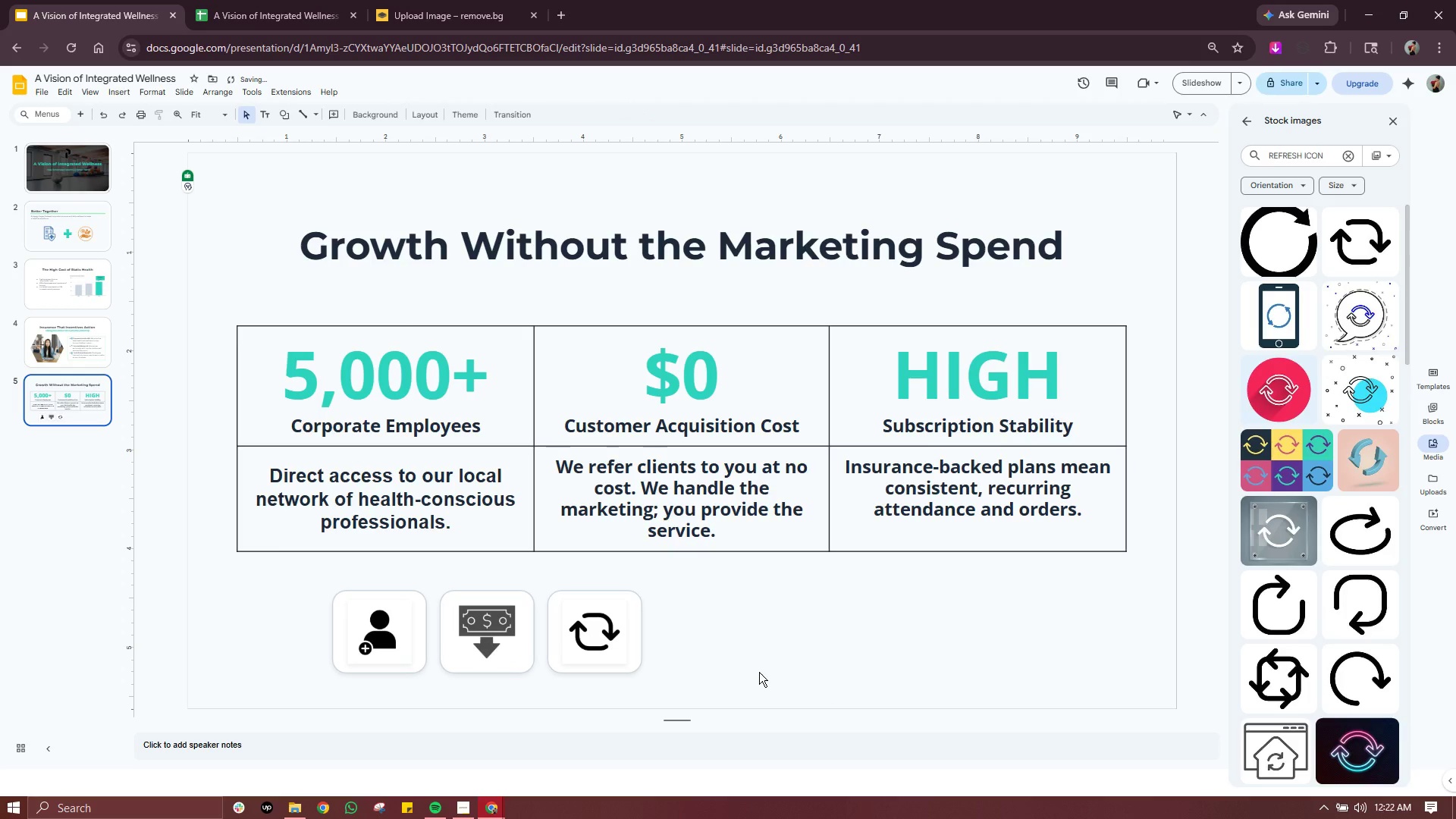 
left_click([807, 627])
 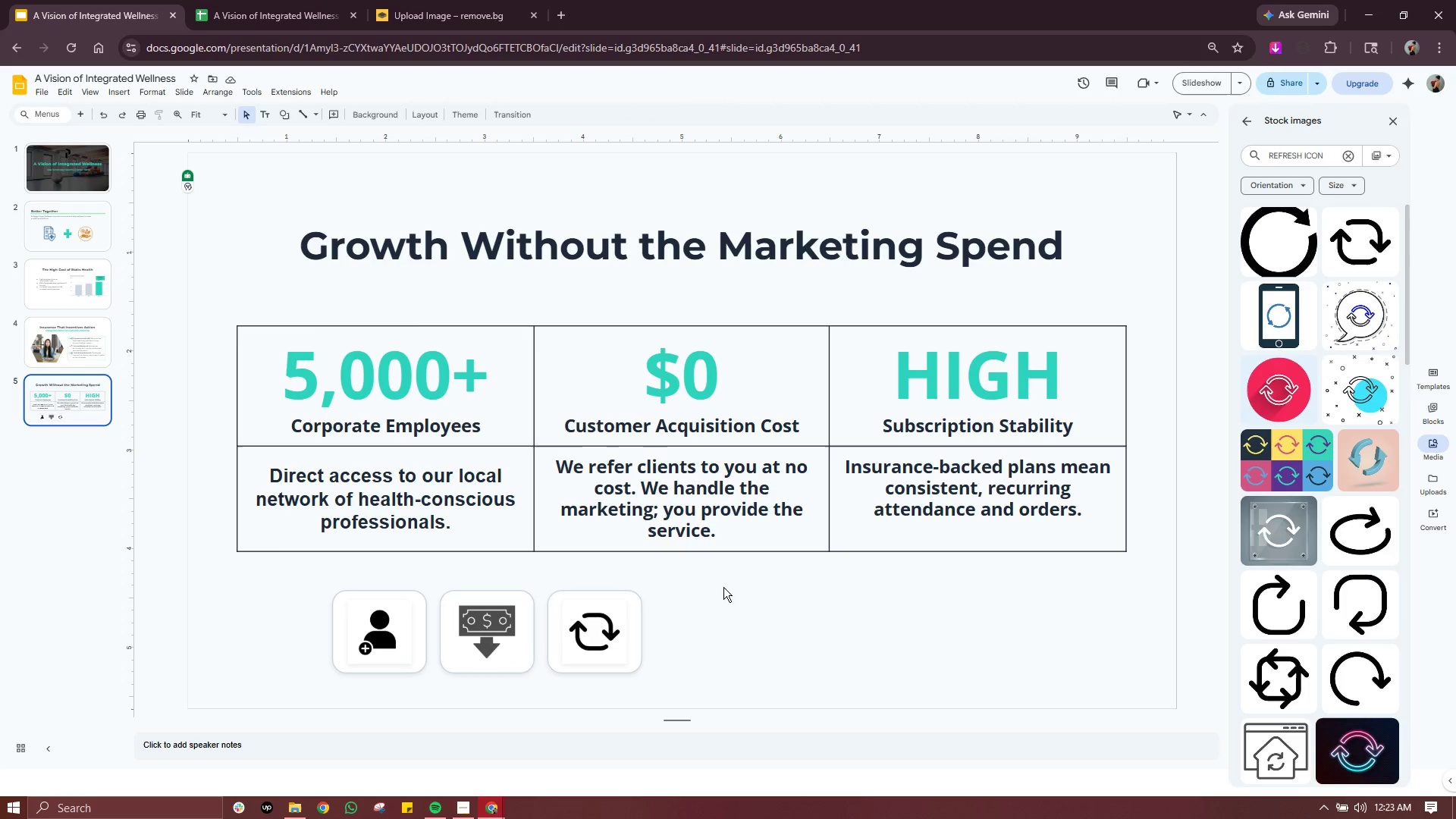 
left_click([601, 619])
 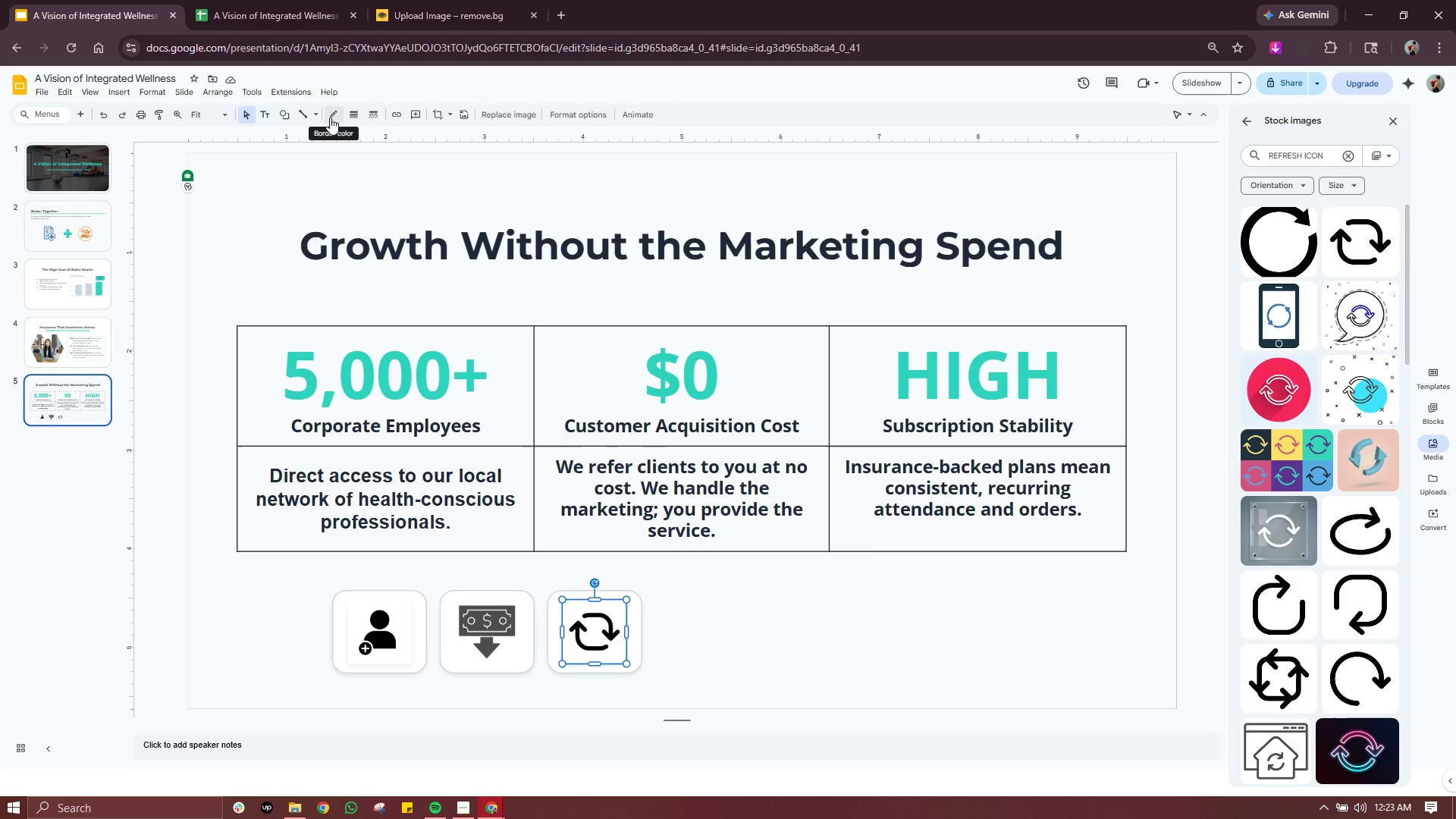 
wait(9.14)
 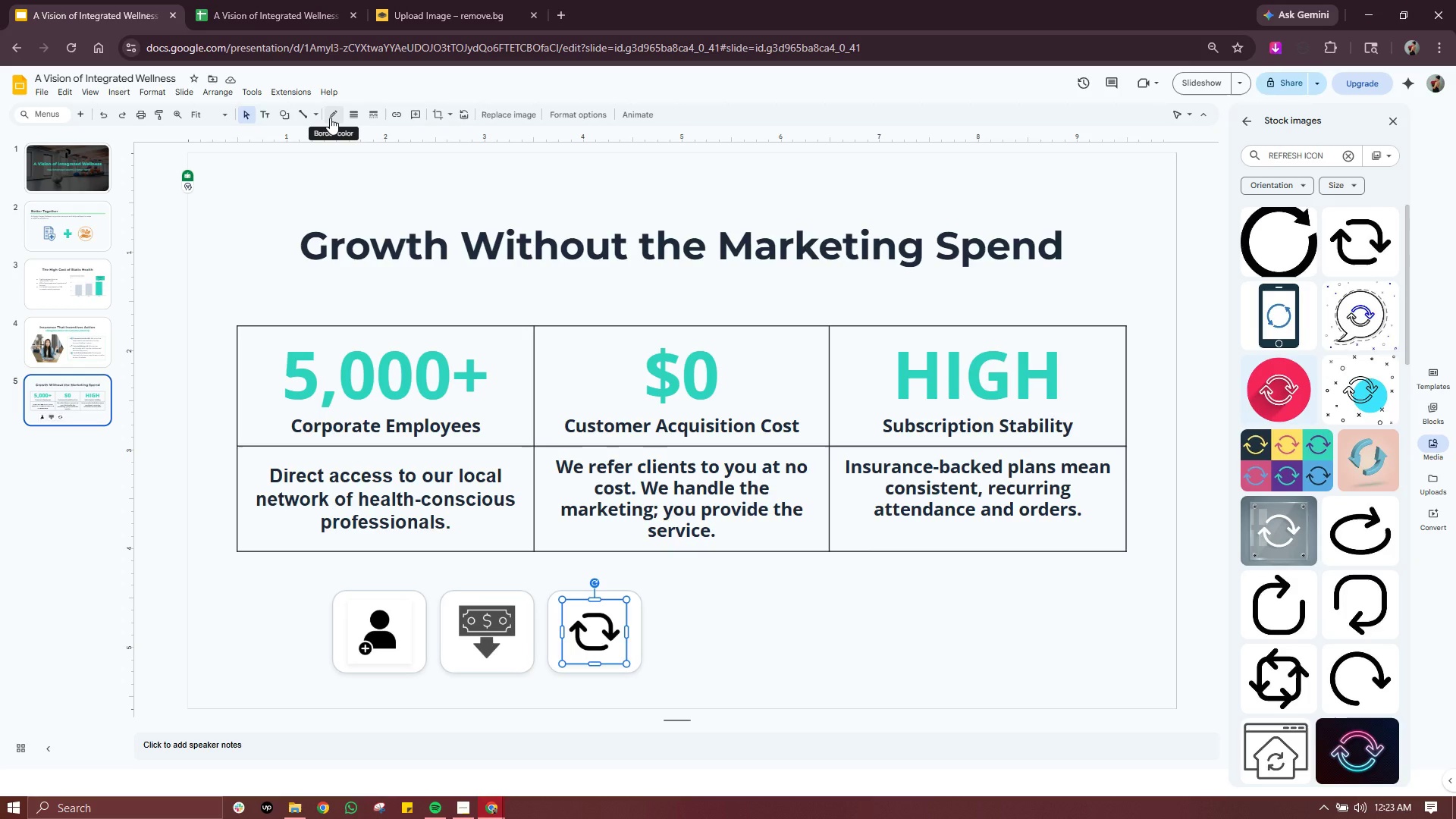 
left_click_drag(start_coordinate=[810, 593], to_coordinate=[271, 711])
 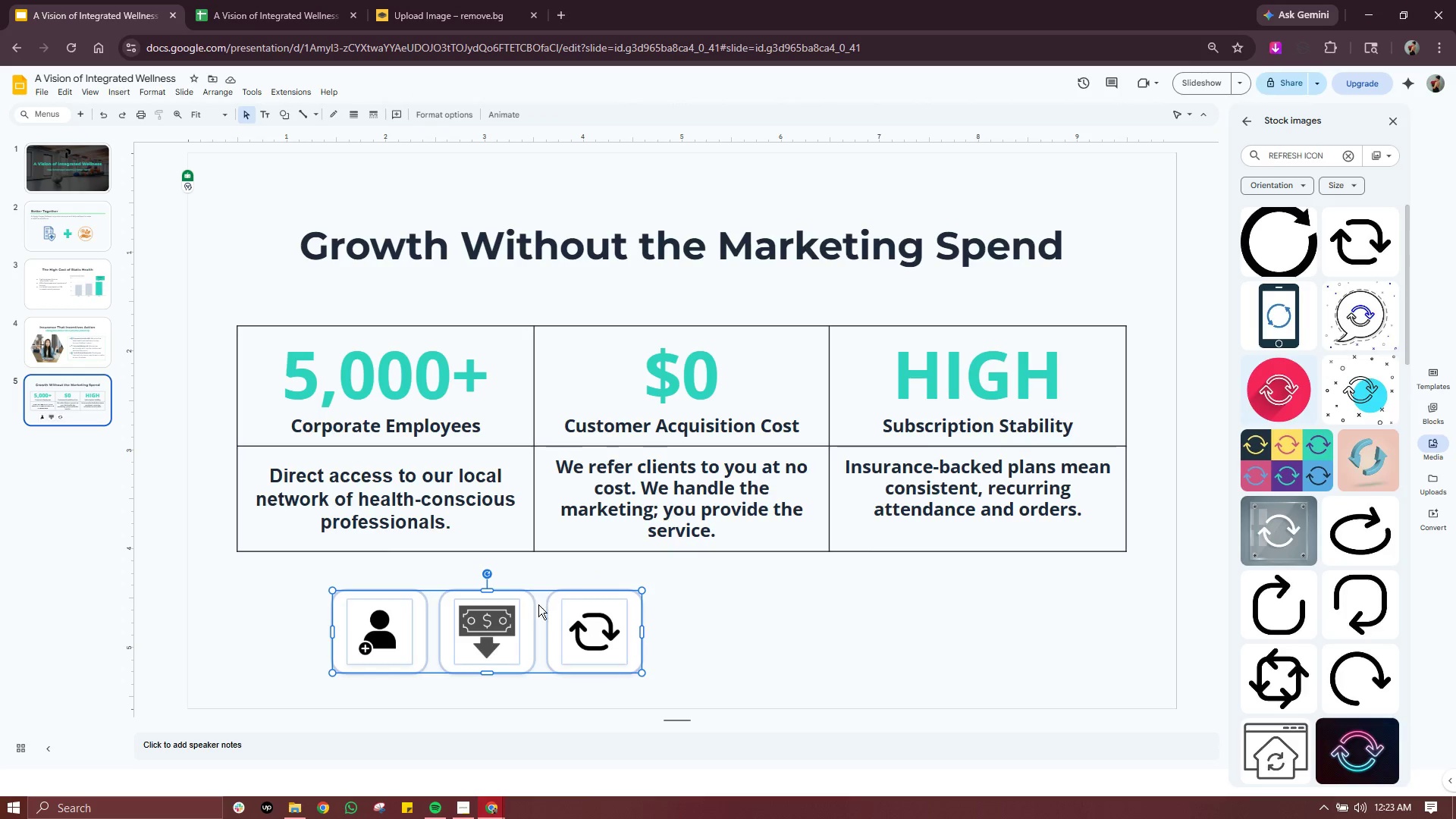 
left_click_drag(start_coordinate=[541, 614], to_coordinate=[648, 318])
 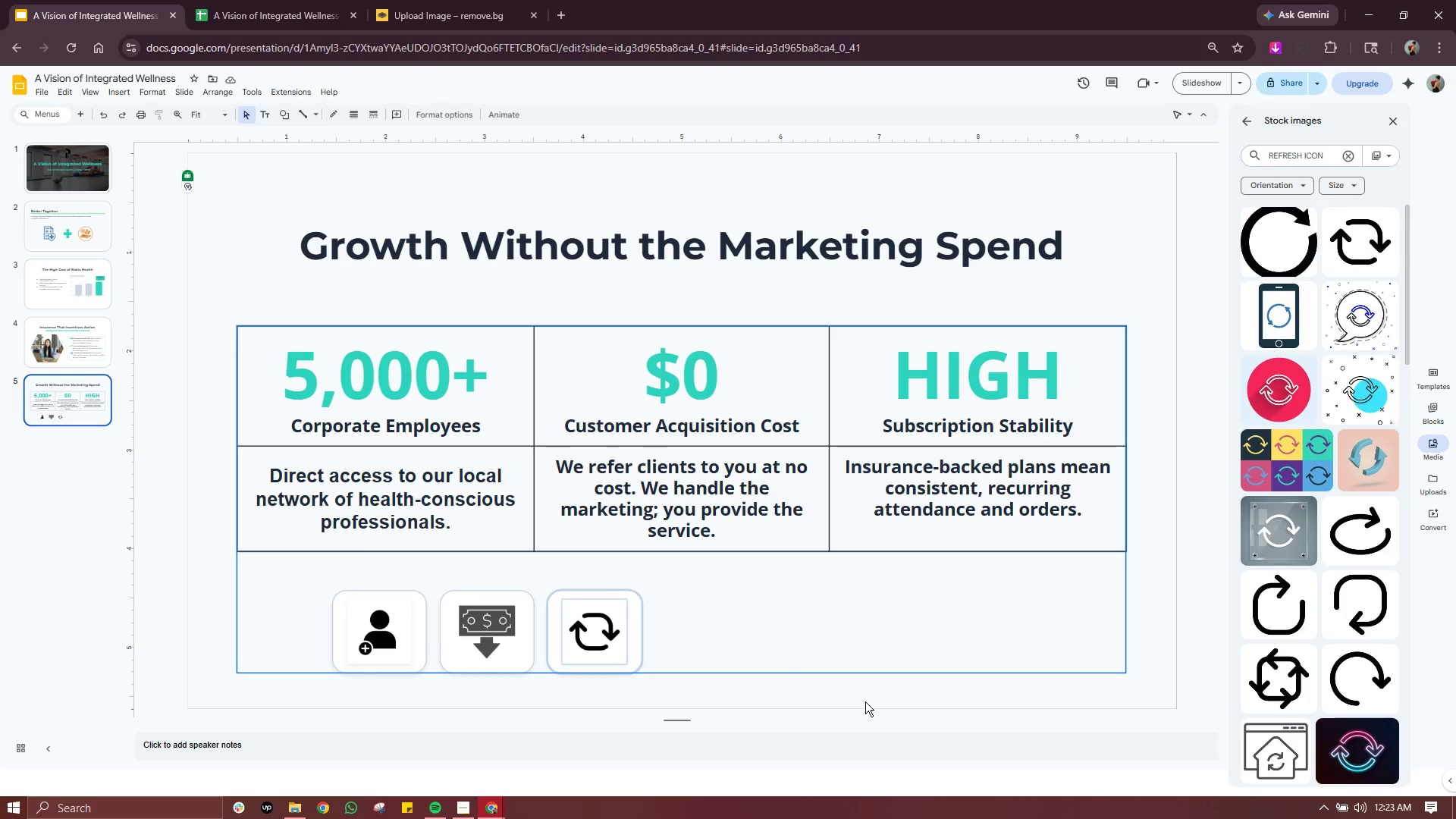 
left_click([868, 702])
 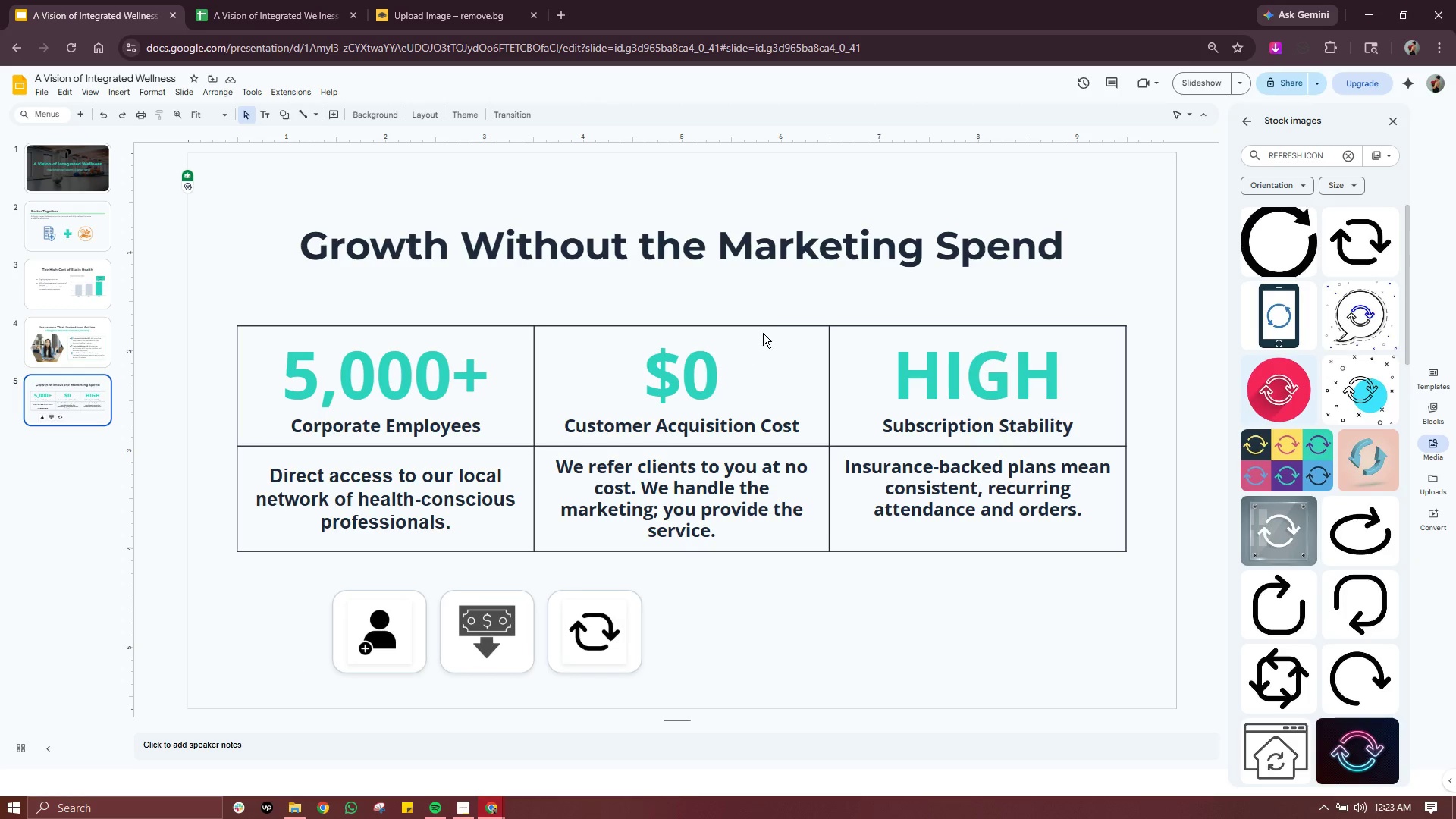 
left_click([772, 324])
 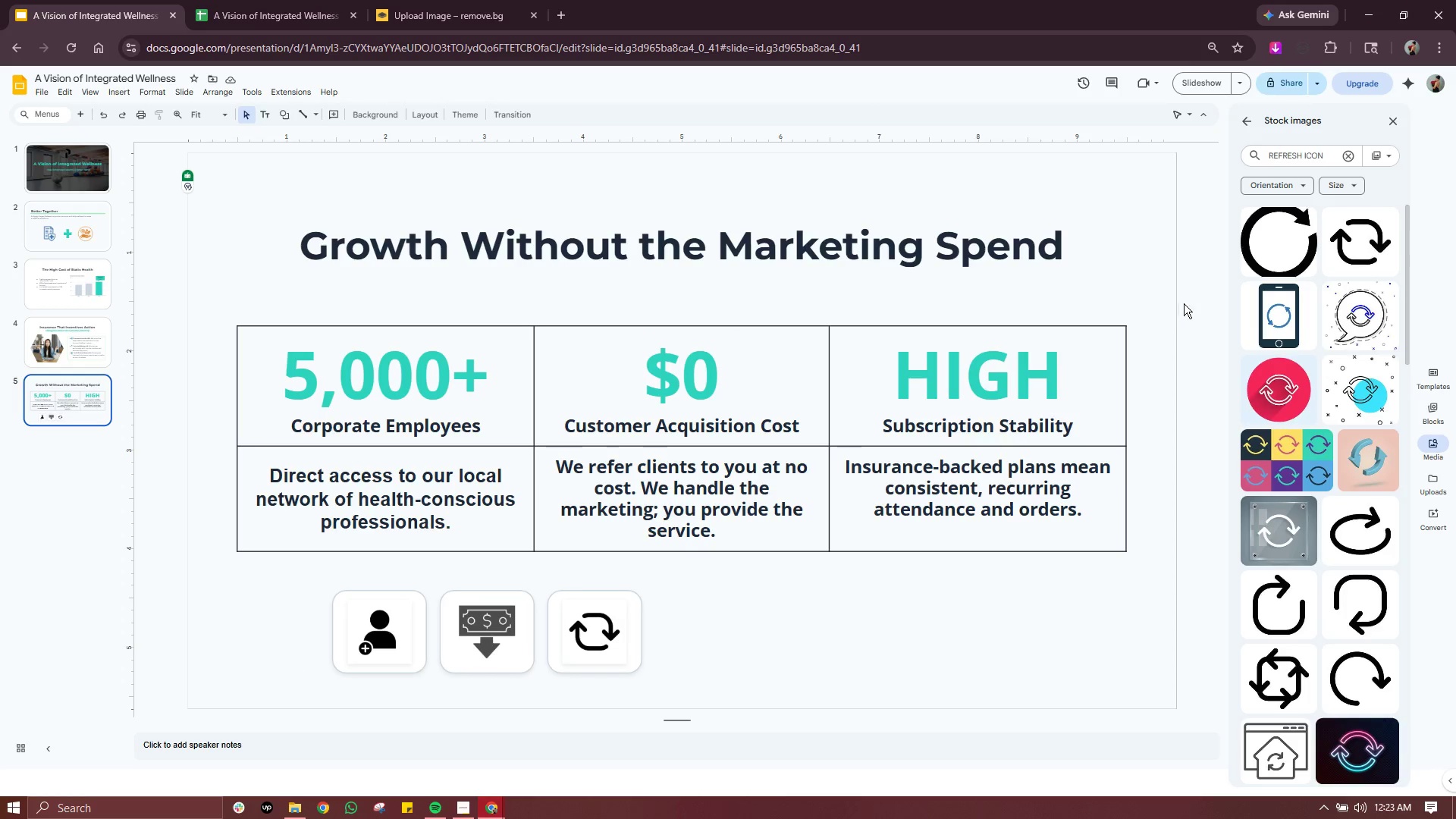 
left_click_drag(start_coordinate=[1184, 303], to_coordinate=[201, 560])
 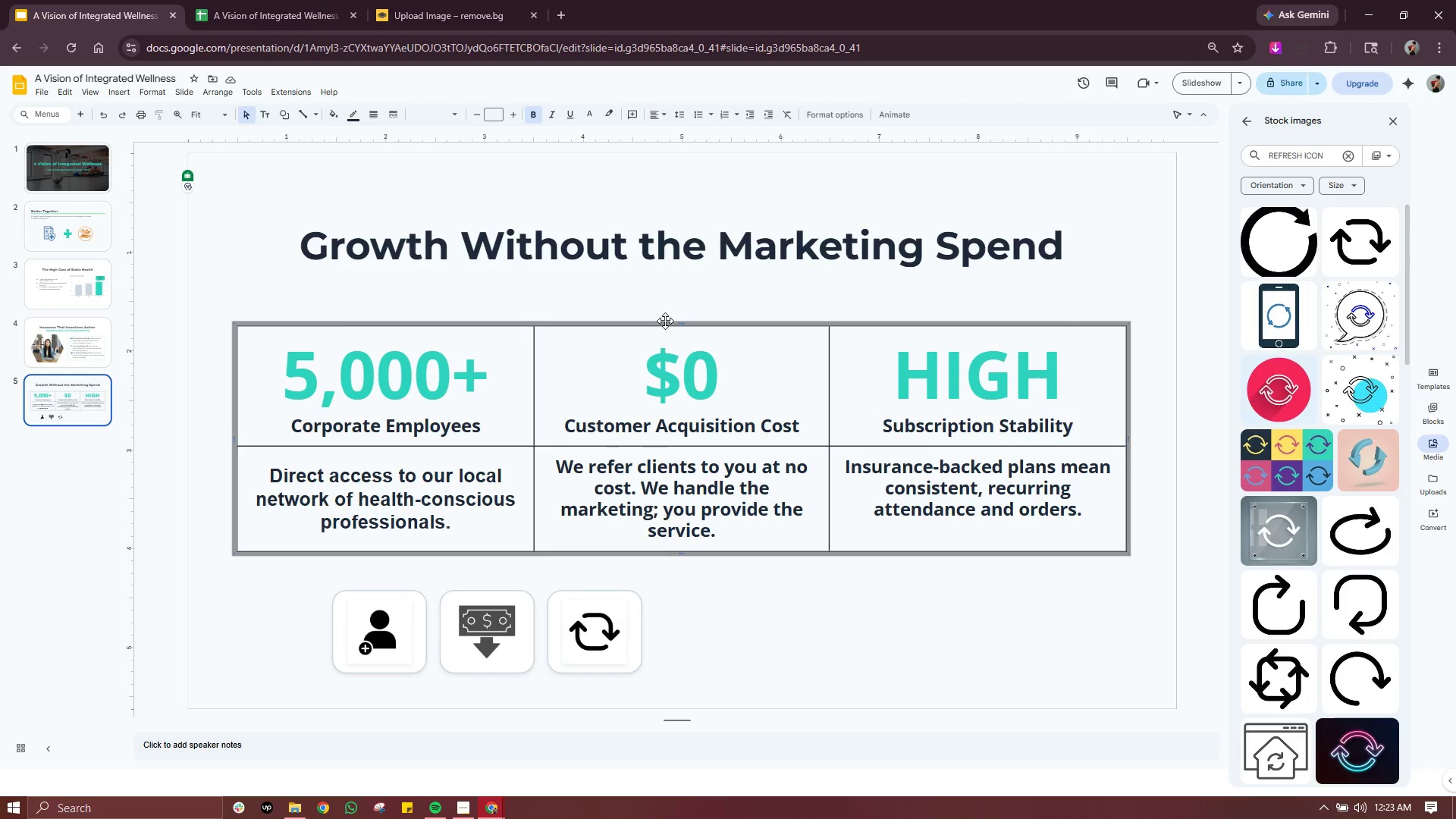 
left_click_drag(start_coordinate=[665, 321], to_coordinate=[665, 345])
 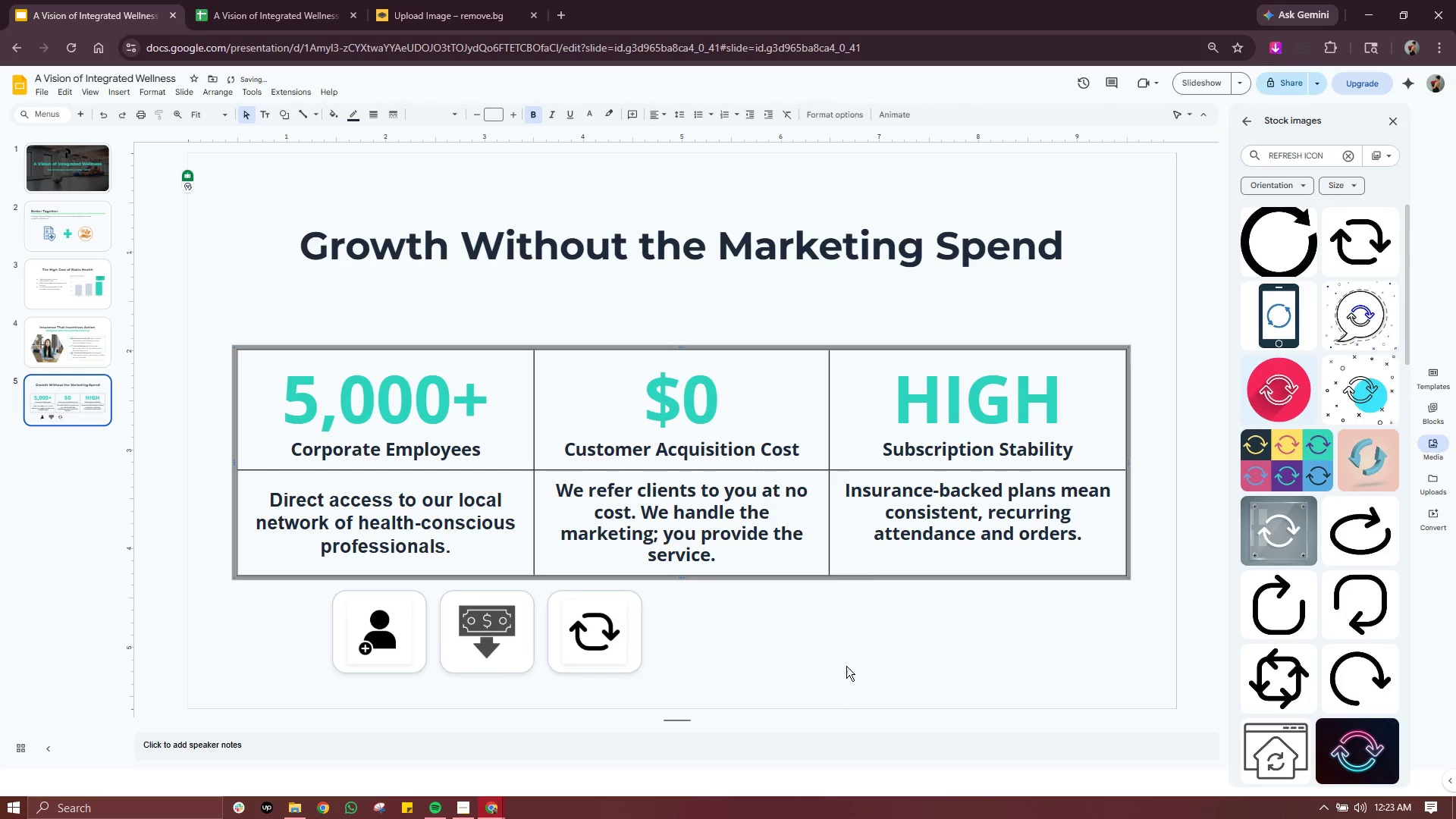 
left_click([855, 656])
 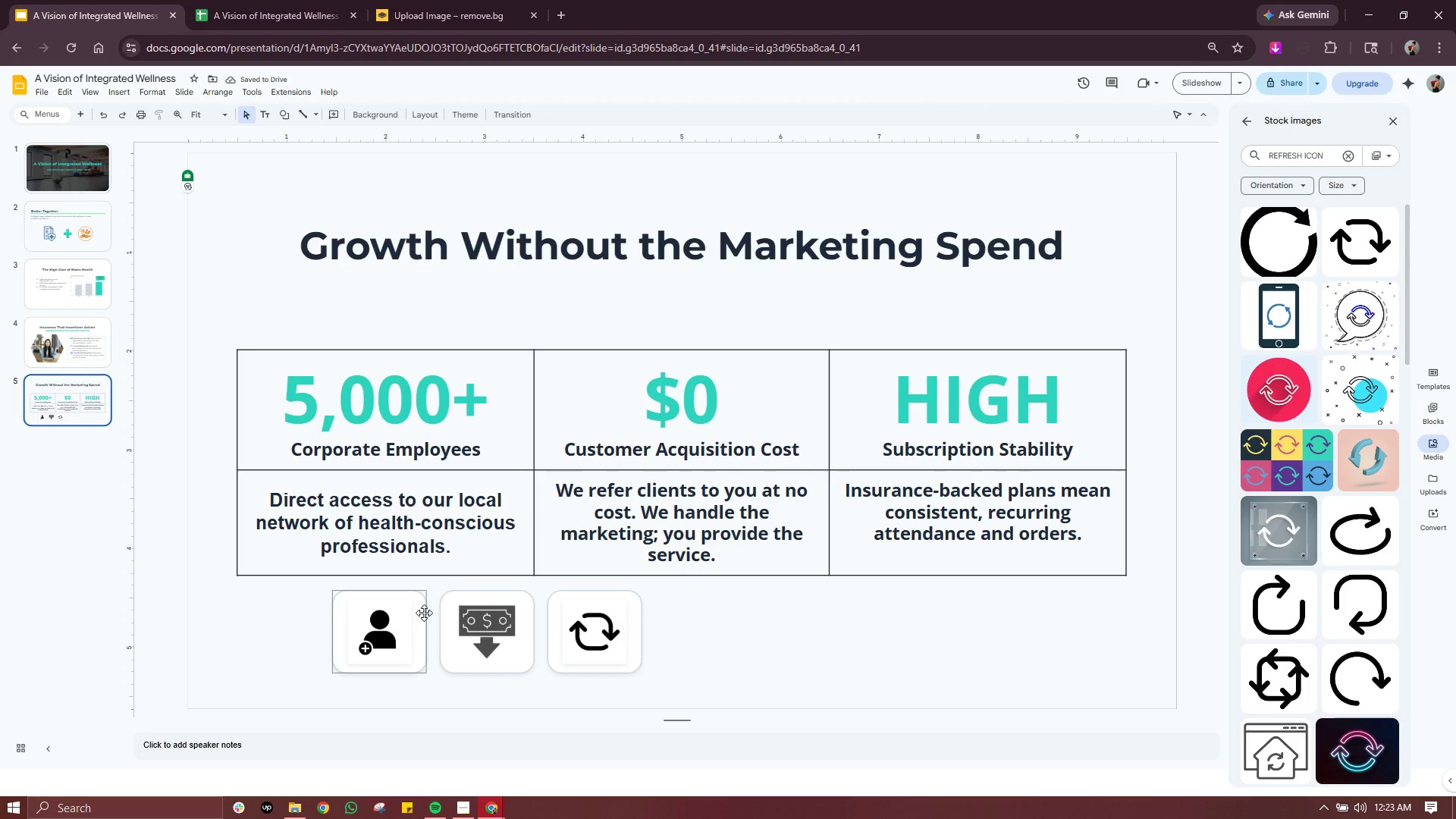 
left_click([424, 613])
 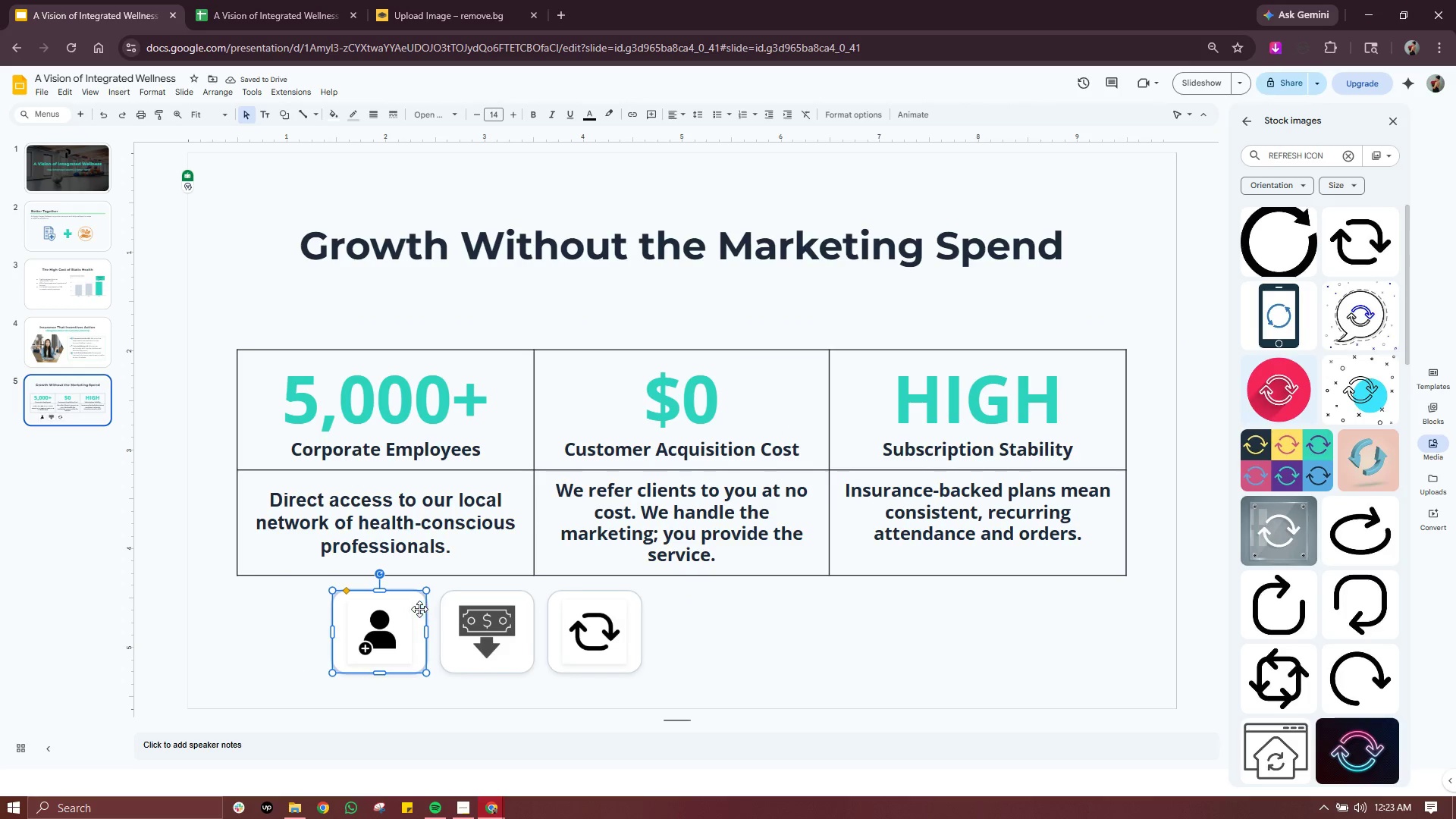 
left_click_drag(start_coordinate=[417, 609], to_coordinate=[433, 284])
 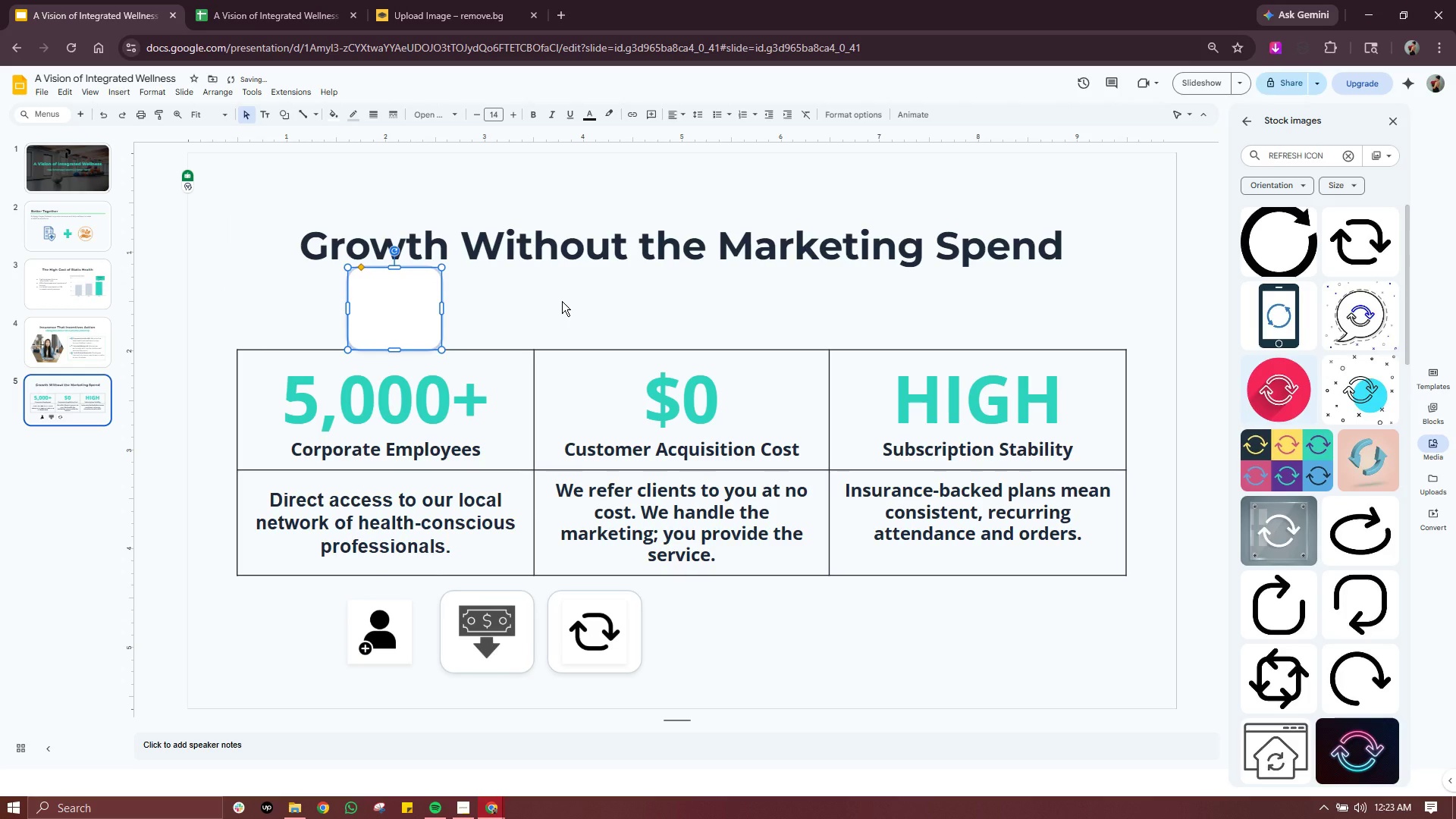 
key(Control+ControlLeft)
 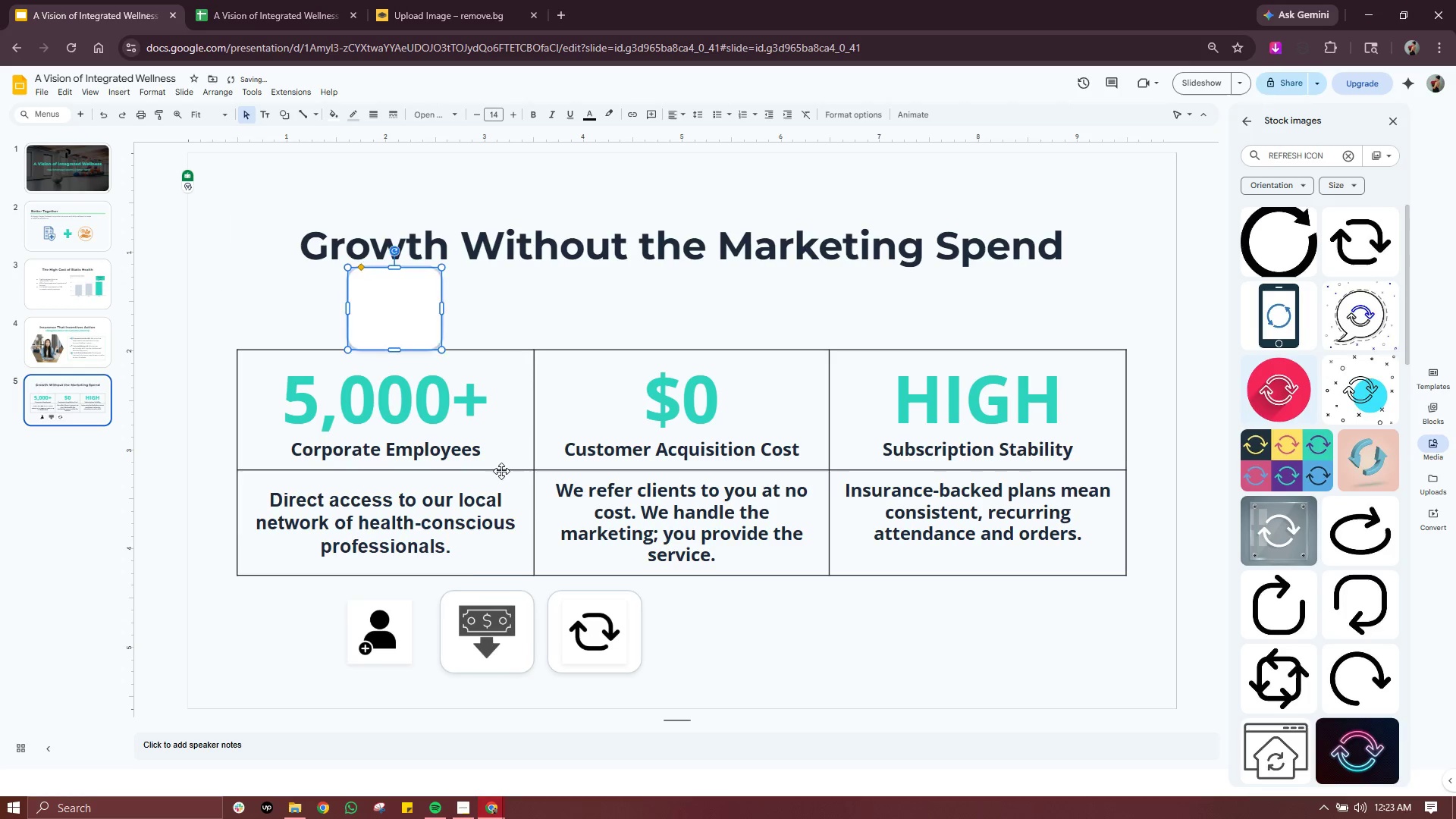 
key(Control+Z)
 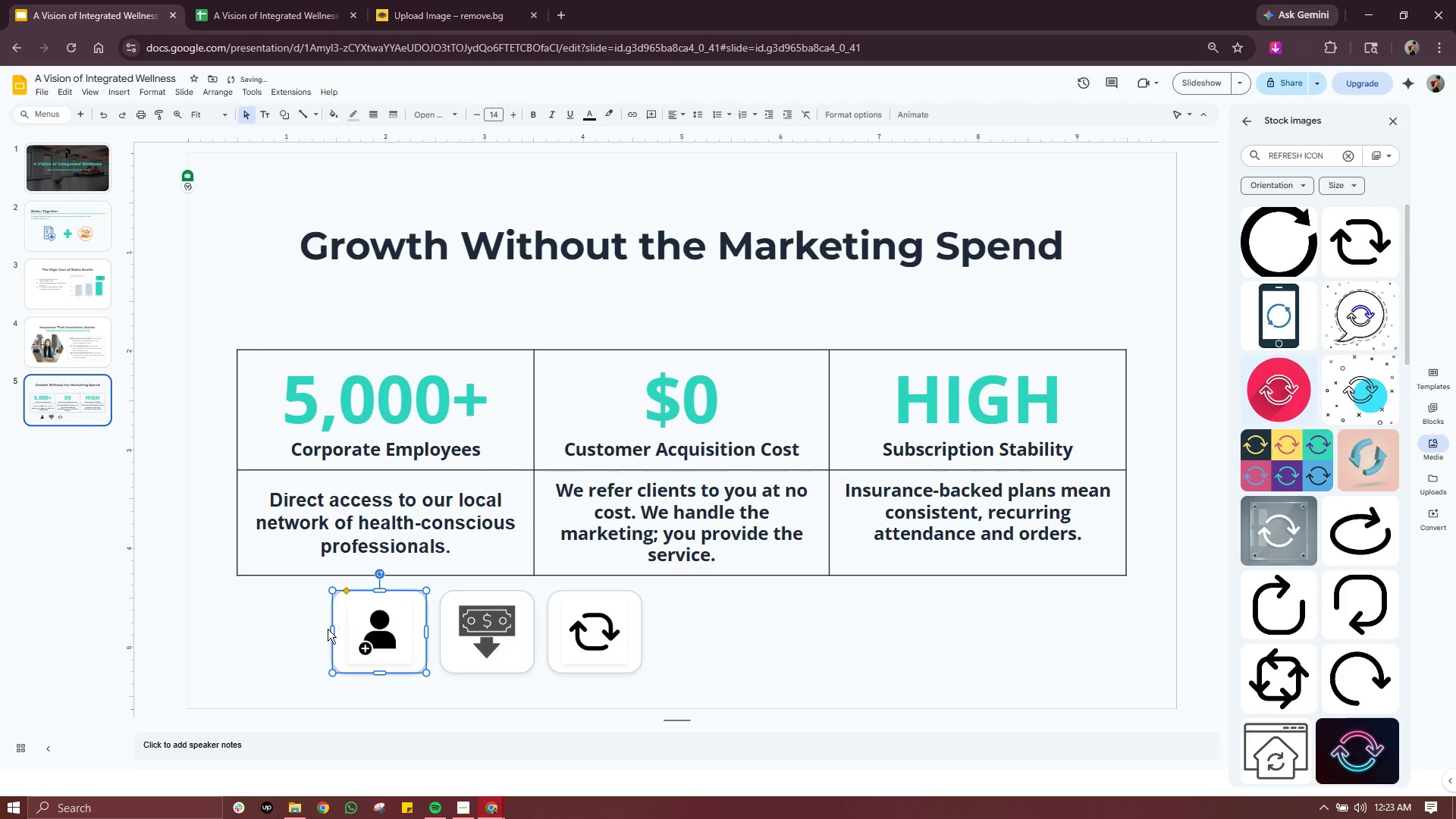 
left_click([276, 635])
 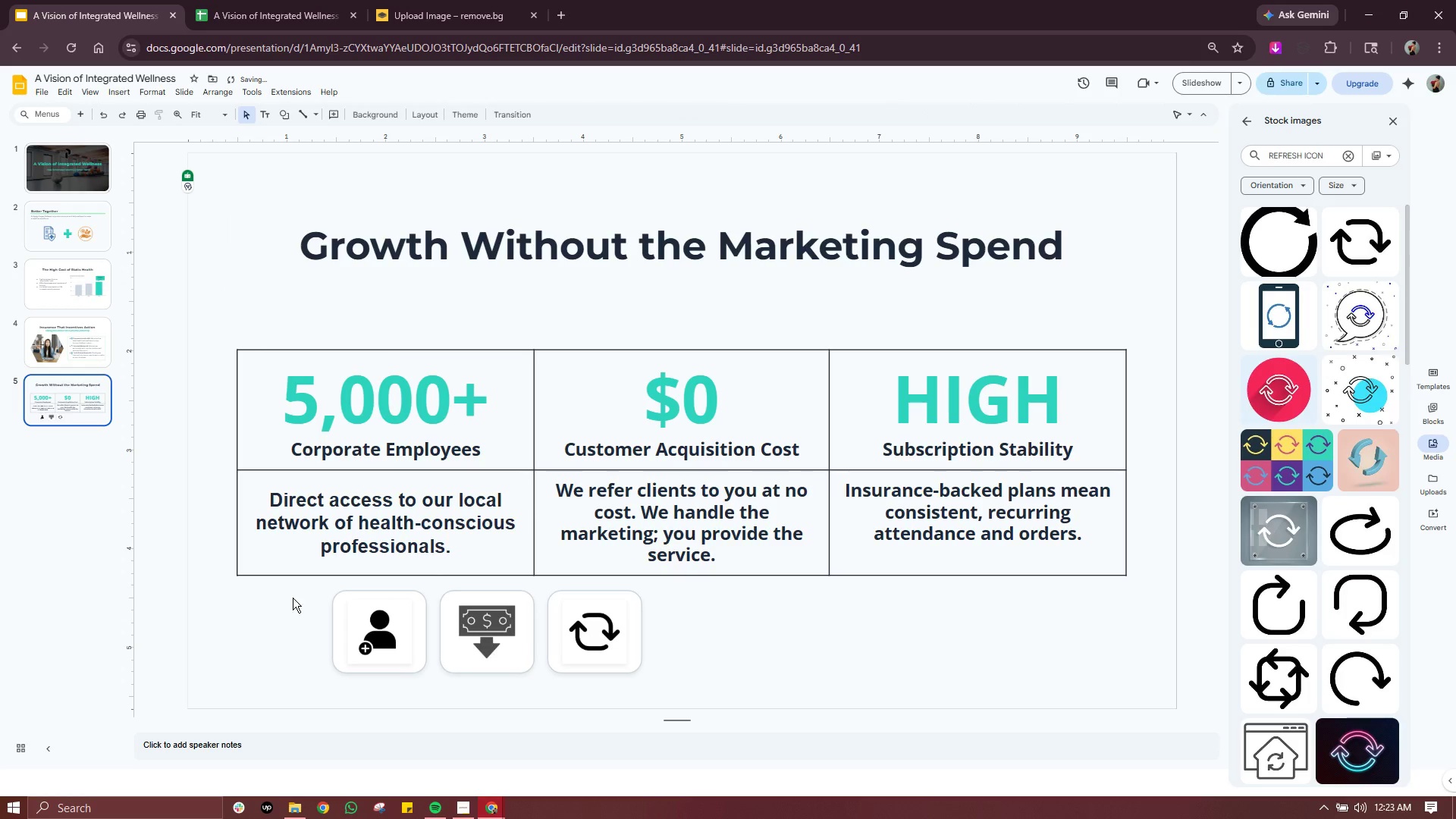 
left_click_drag(start_coordinate=[283, 597], to_coordinate=[699, 674])
 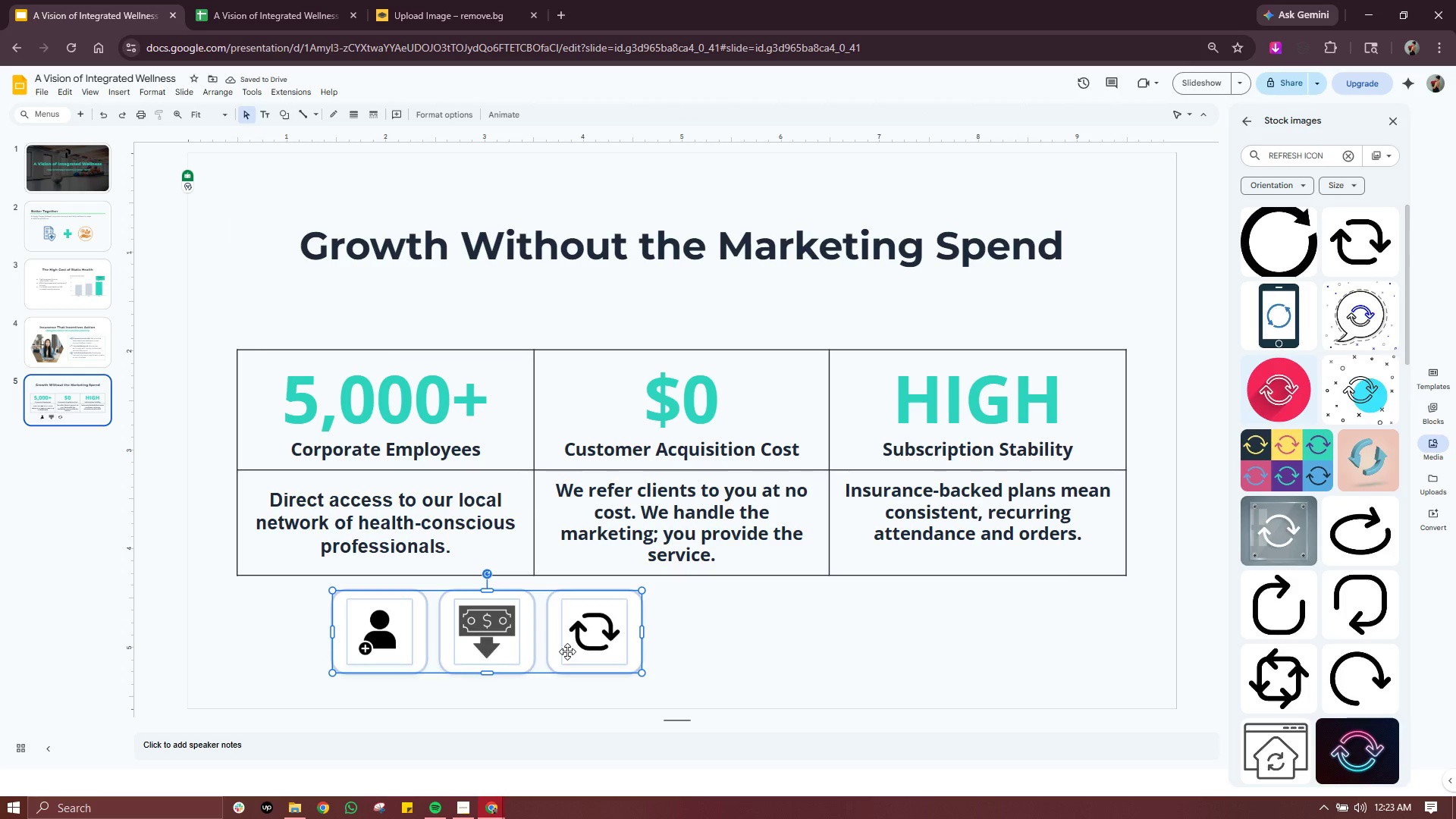 
left_click_drag(start_coordinate=[567, 651], to_coordinate=[714, 322])
 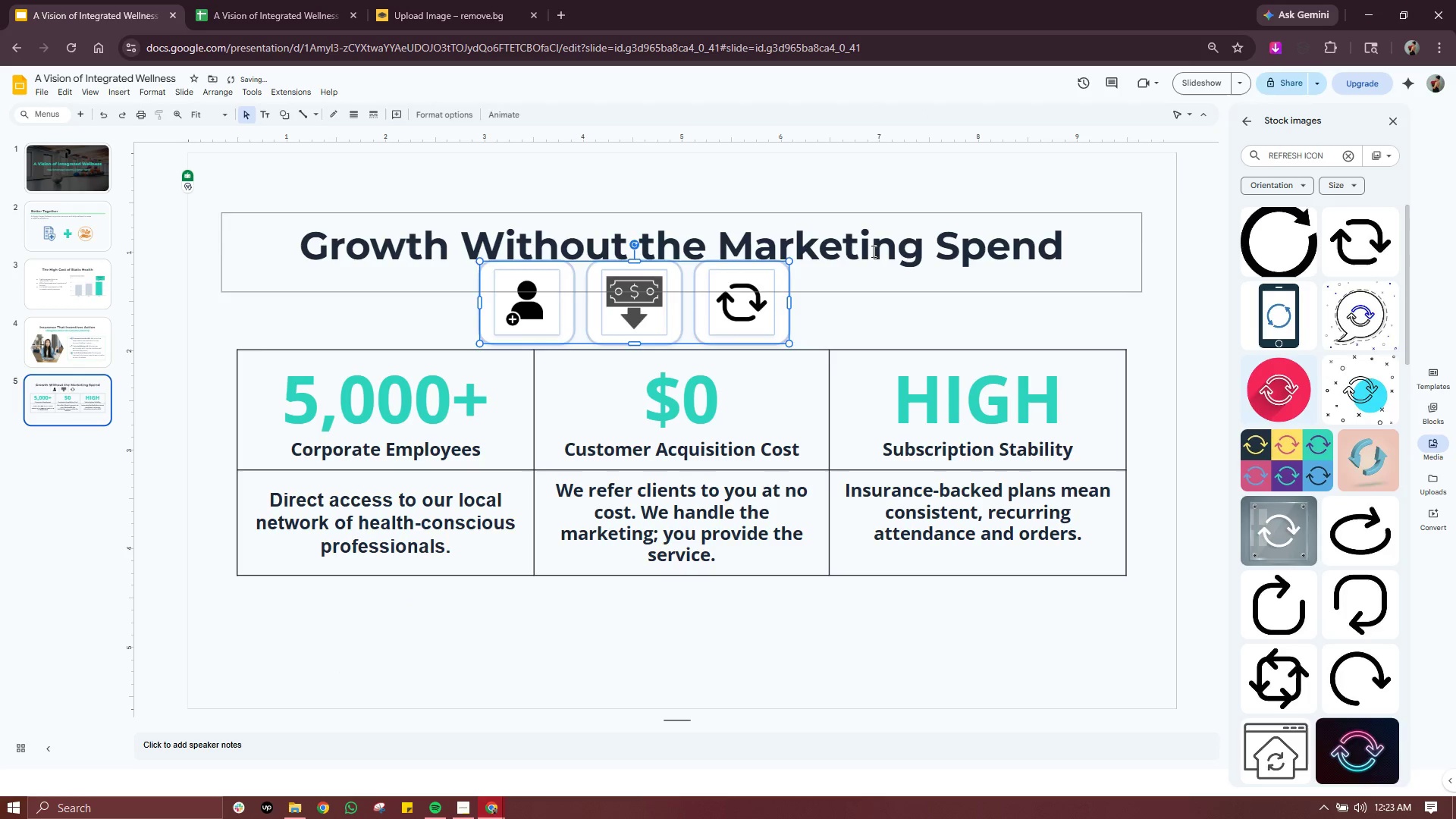 
left_click([874, 250])
 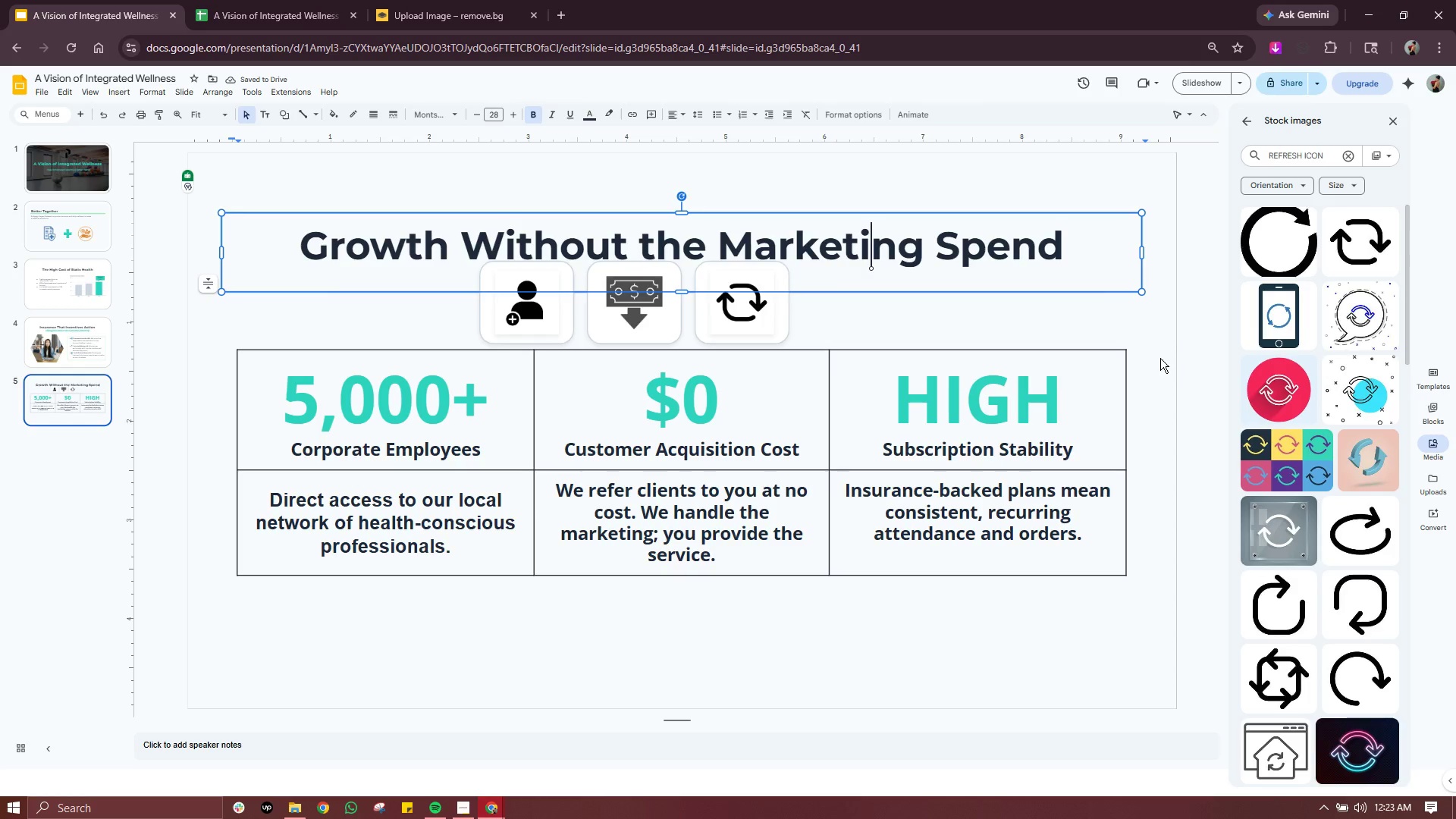 
left_click_drag(start_coordinate=[1134, 637], to_coordinate=[229, 370])
 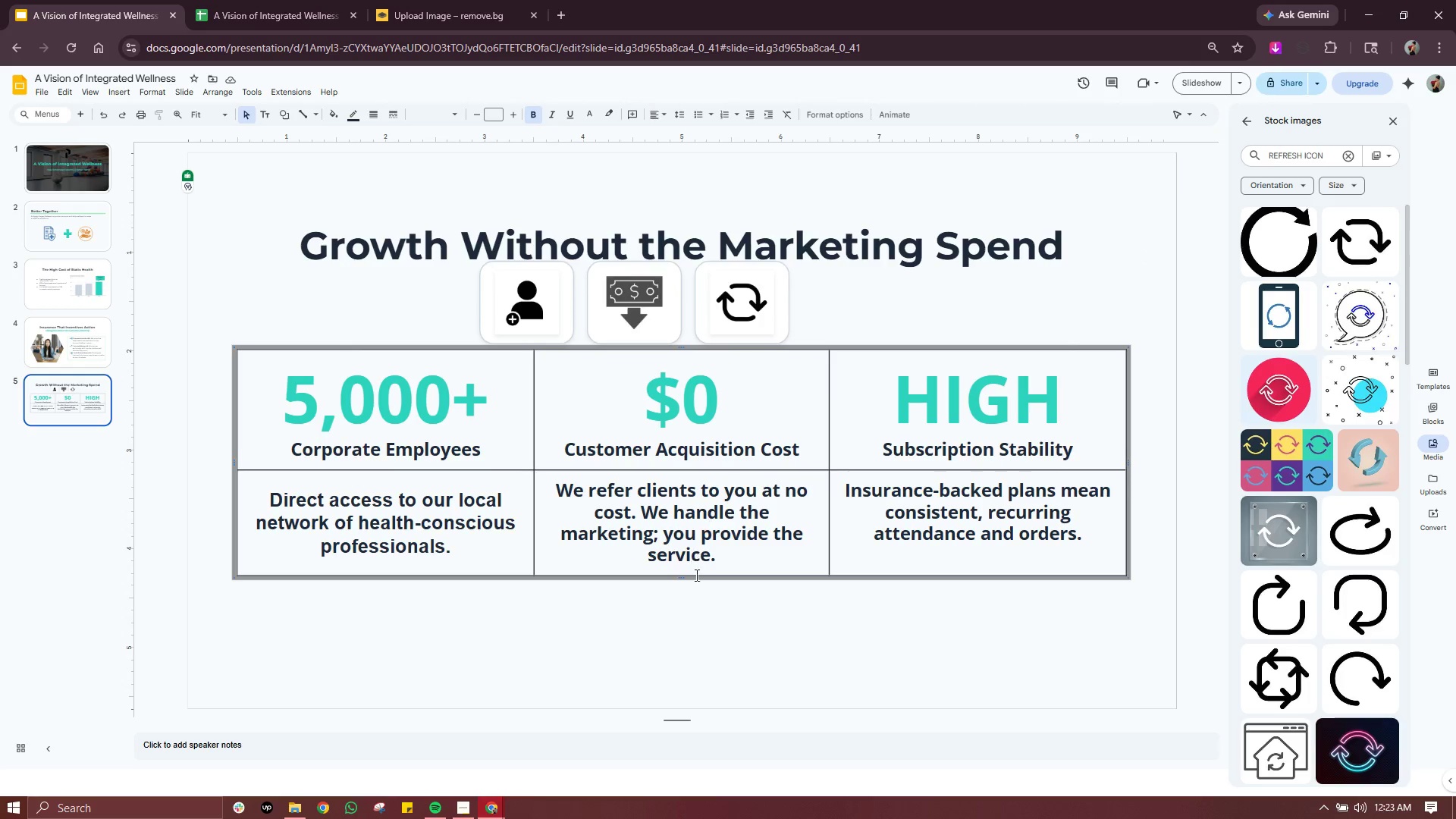 
left_click_drag(start_coordinate=[695, 575], to_coordinate=[695, 610])
 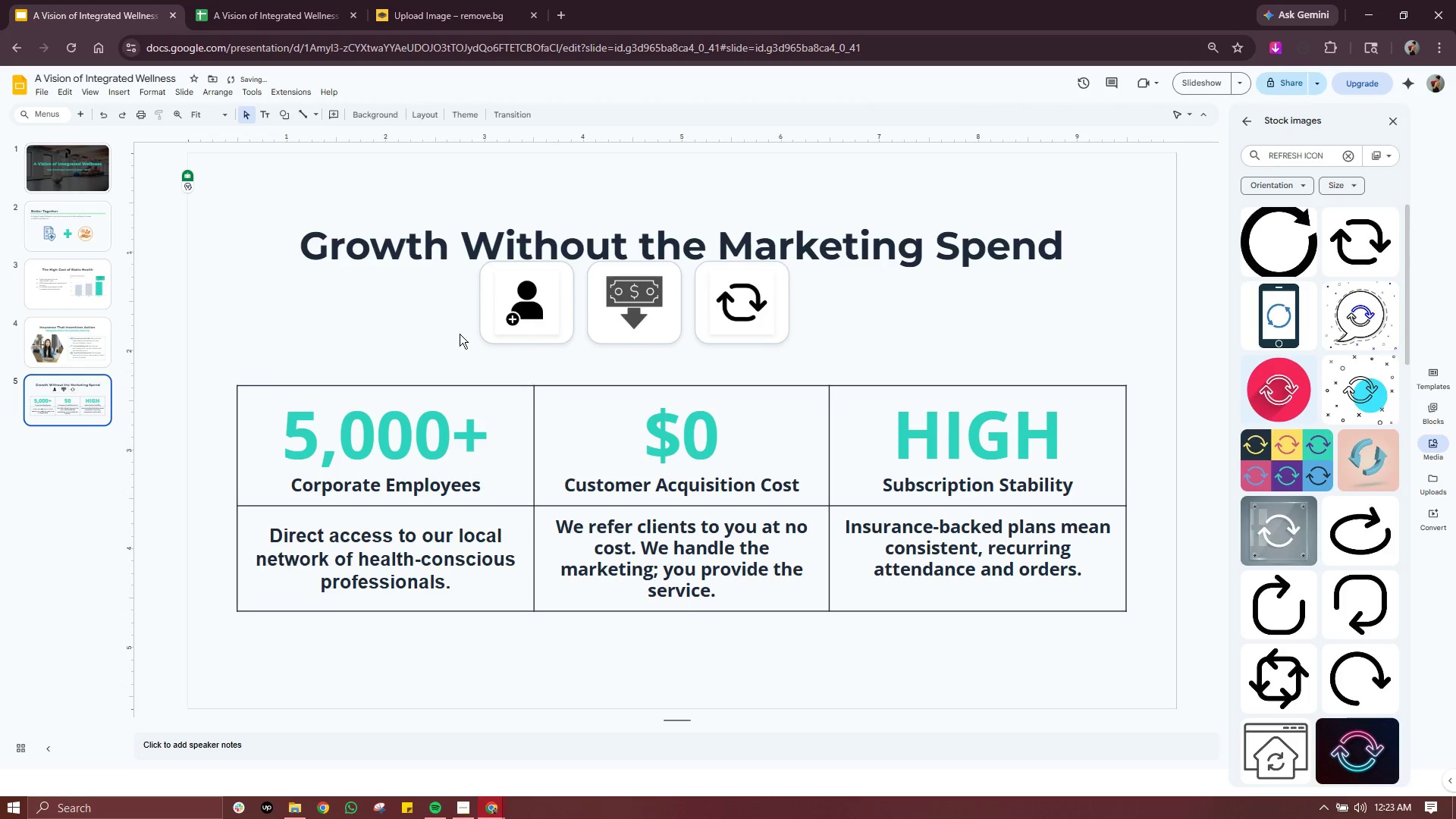 
left_click_drag(start_coordinate=[443, 348], to_coordinate=[577, 264])
 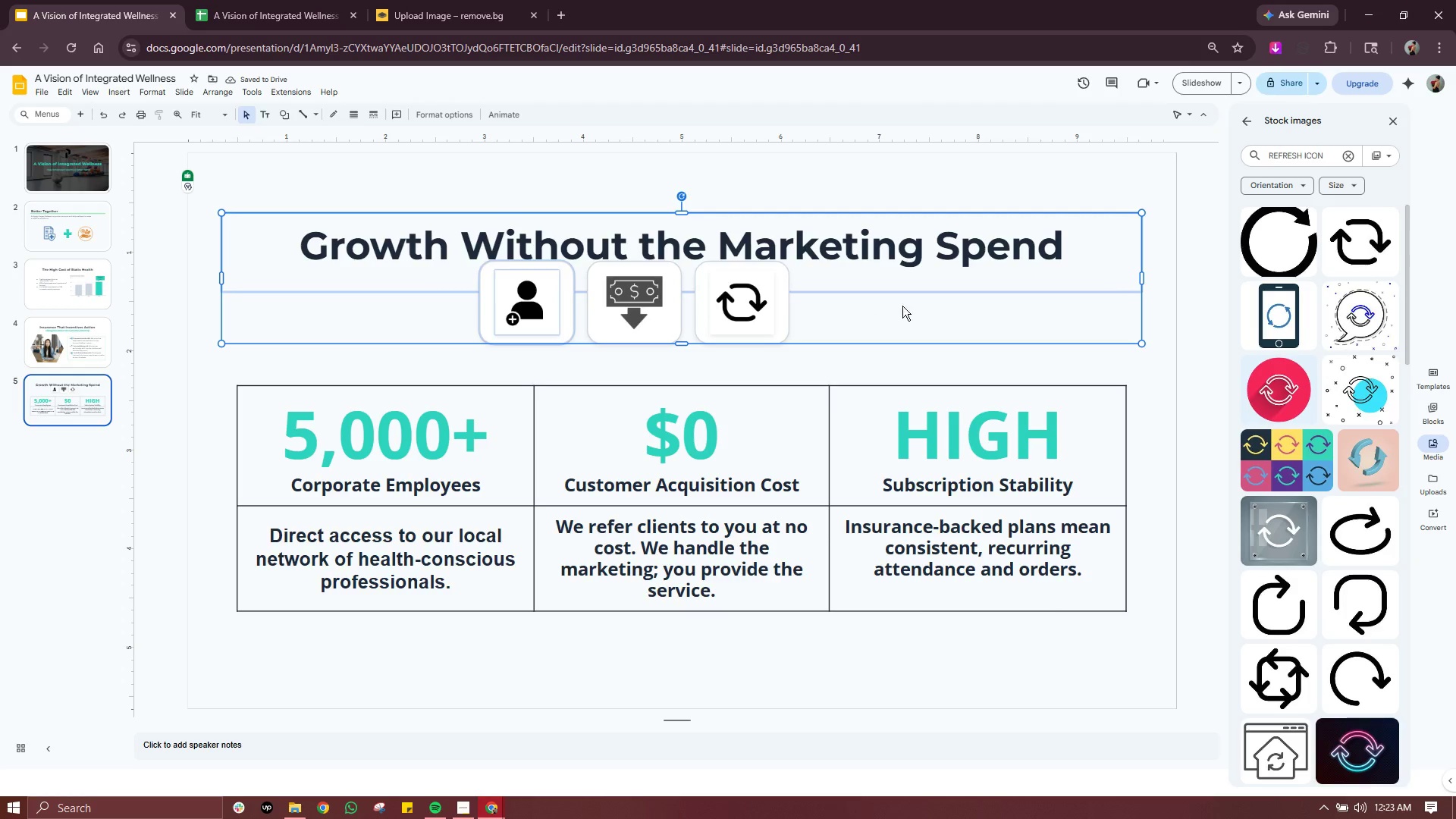 
left_click([960, 303])
 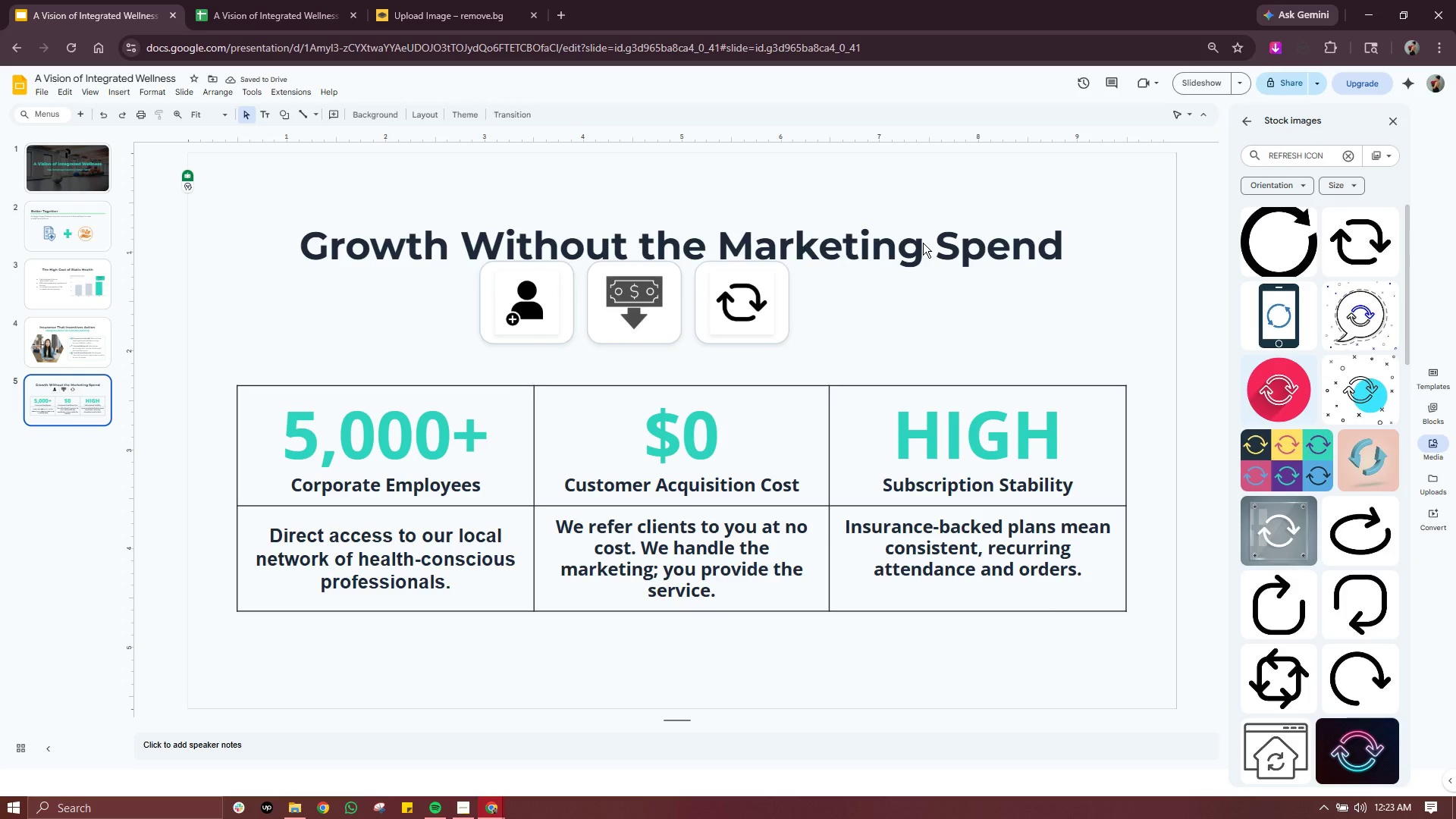 
left_click([923, 243])
 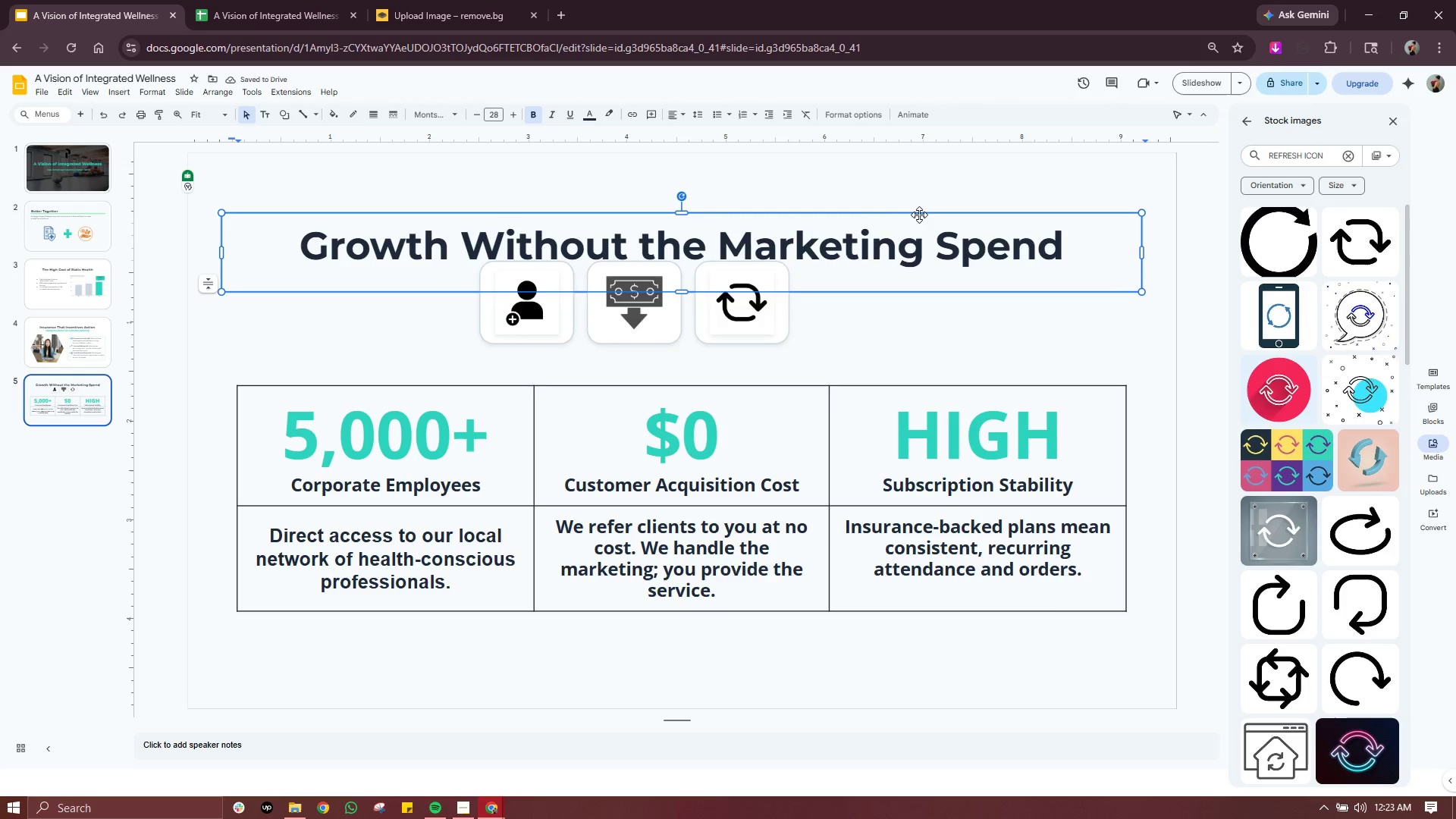 
left_click_drag(start_coordinate=[919, 215], to_coordinate=[922, 174])
 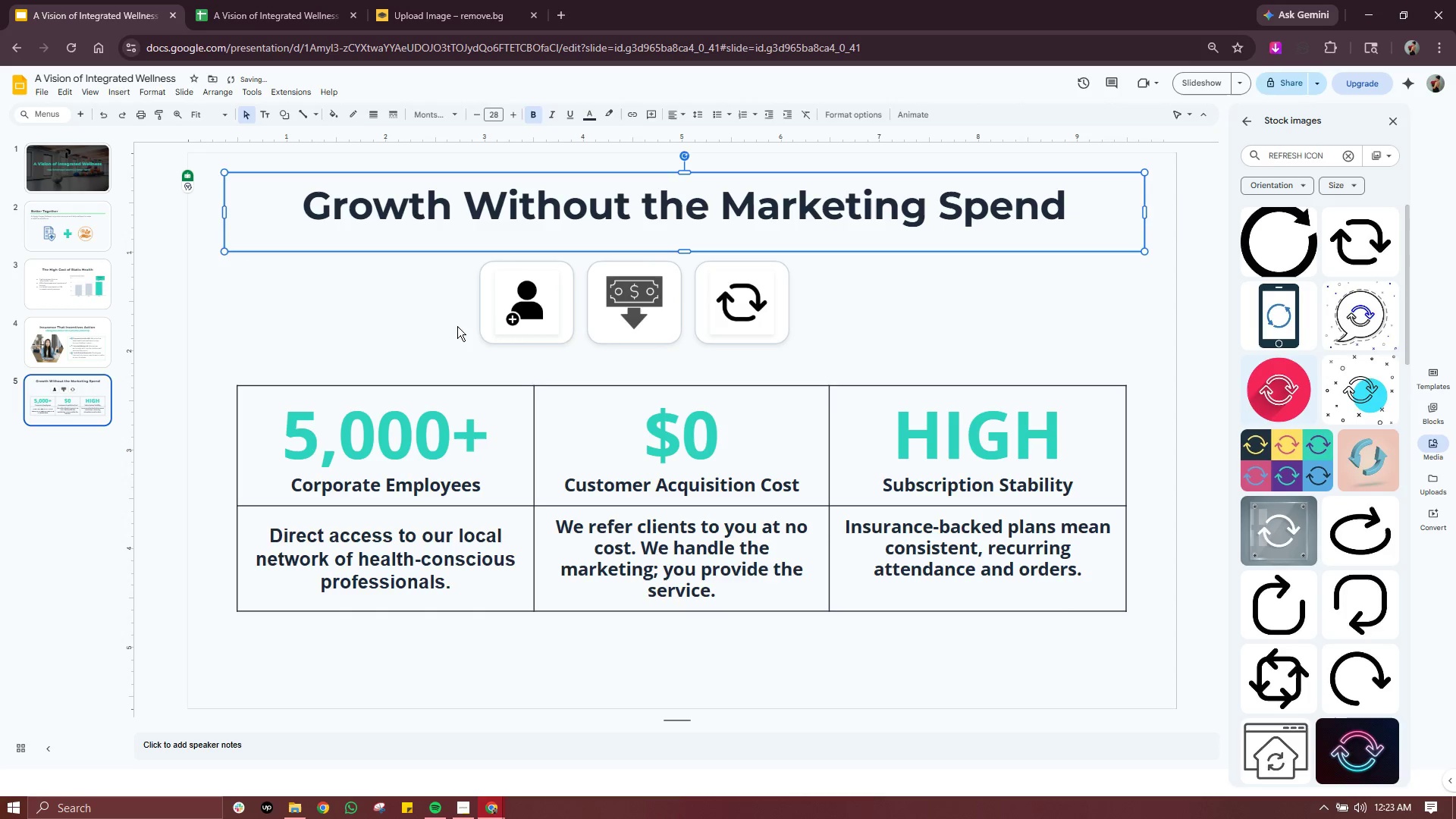 
left_click([397, 328])
 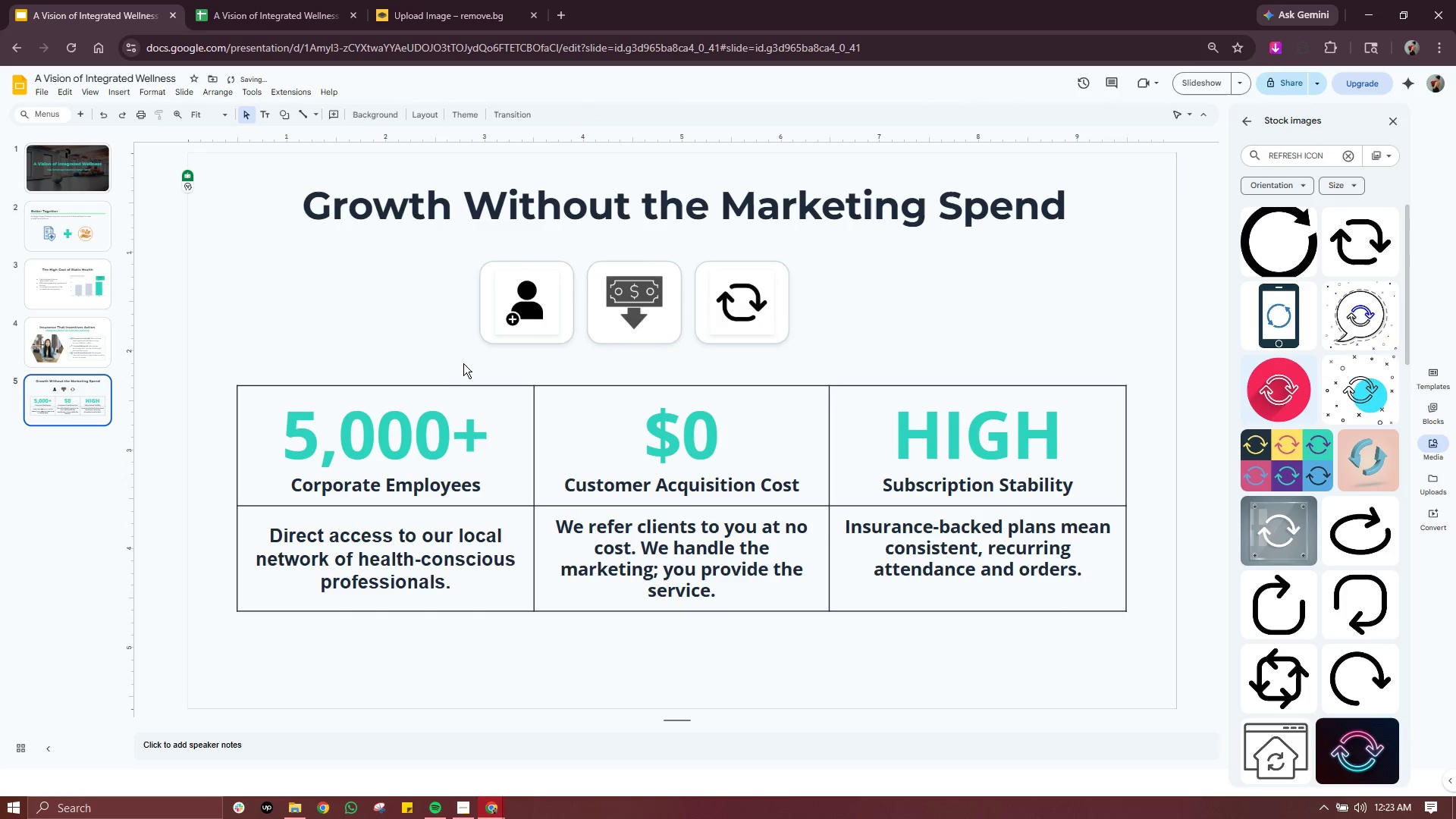 
left_click_drag(start_coordinate=[463, 363], to_coordinate=[576, 249])
 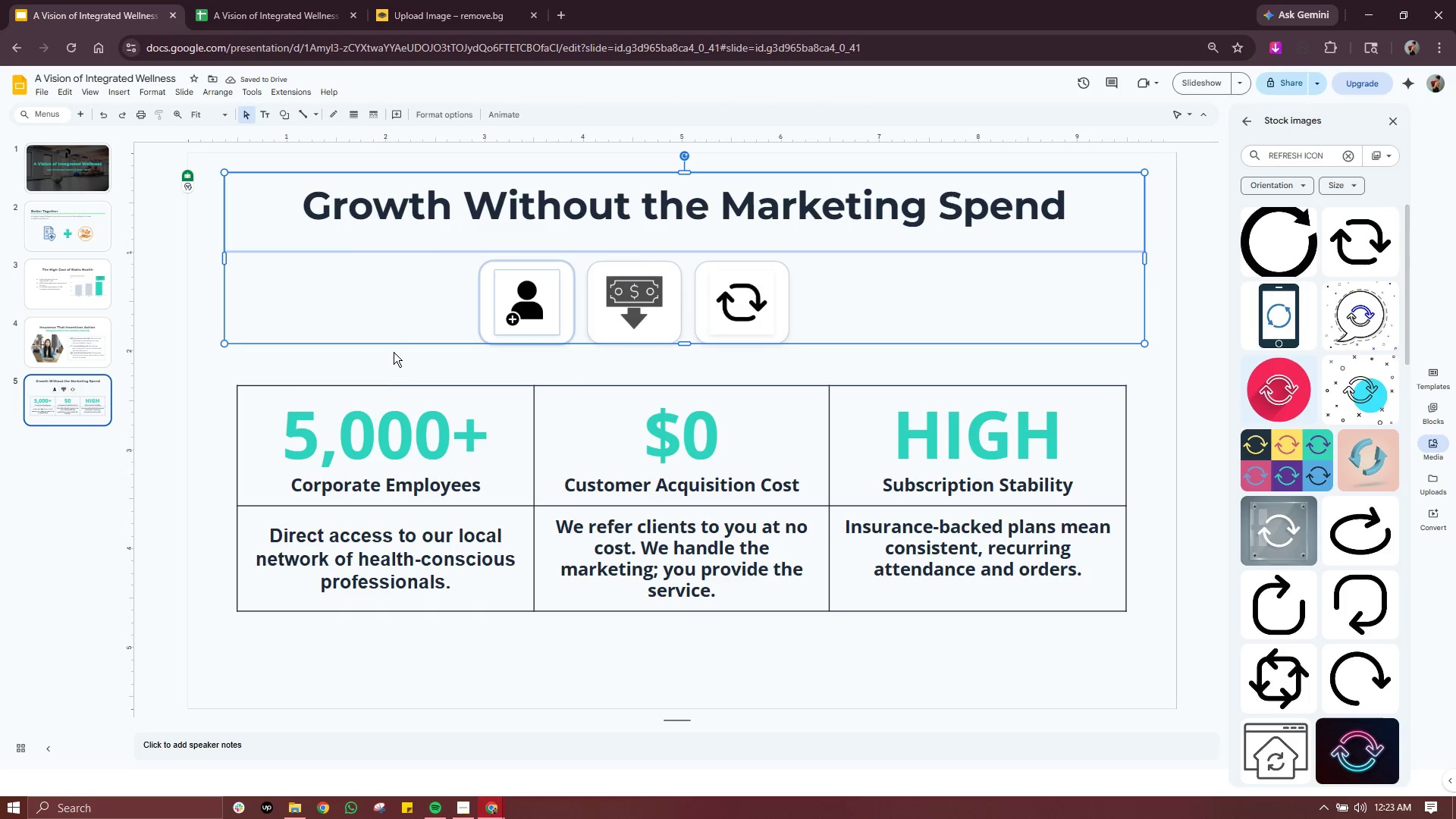 
left_click([399, 339])
 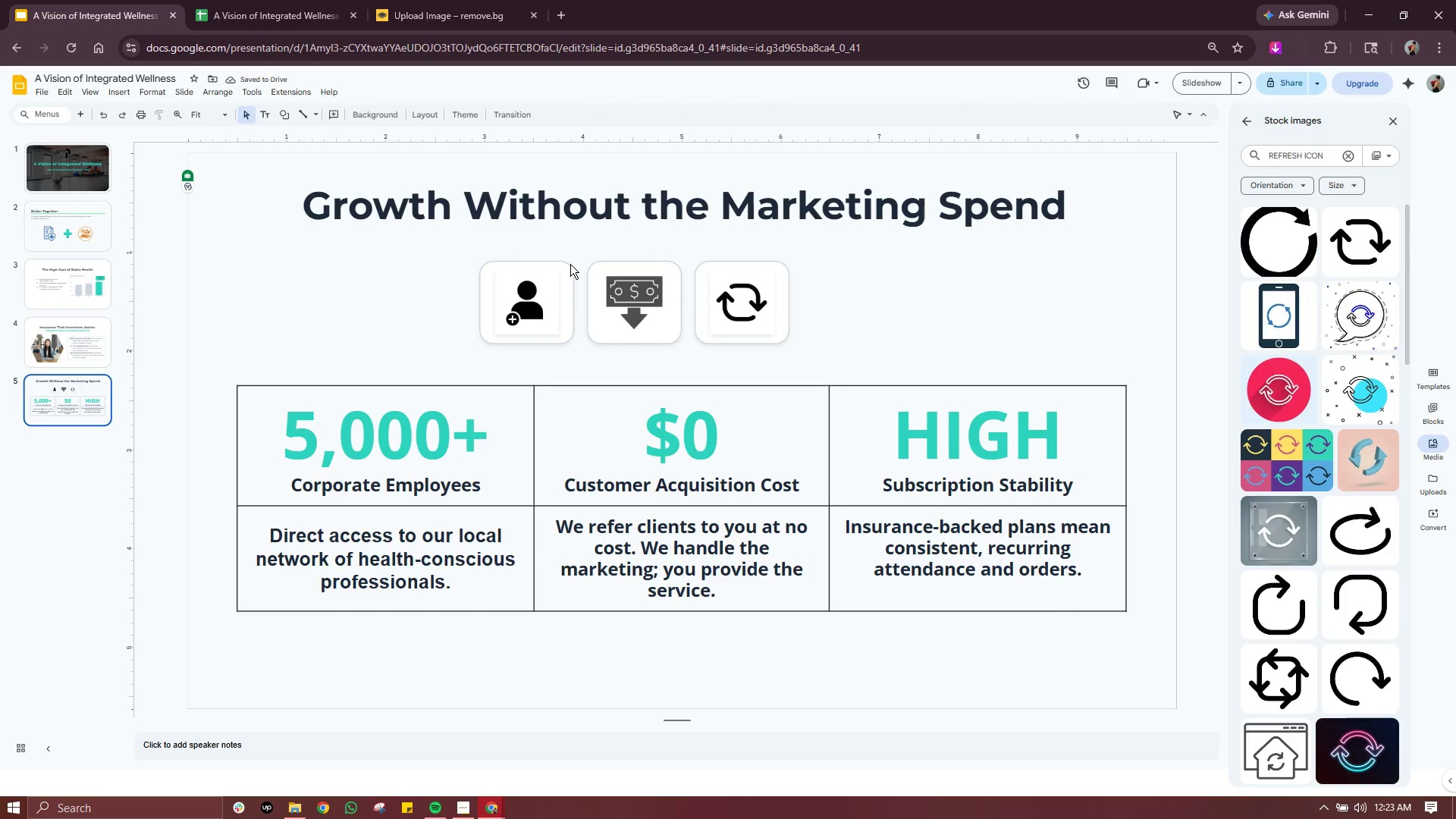 
left_click([570, 264])
 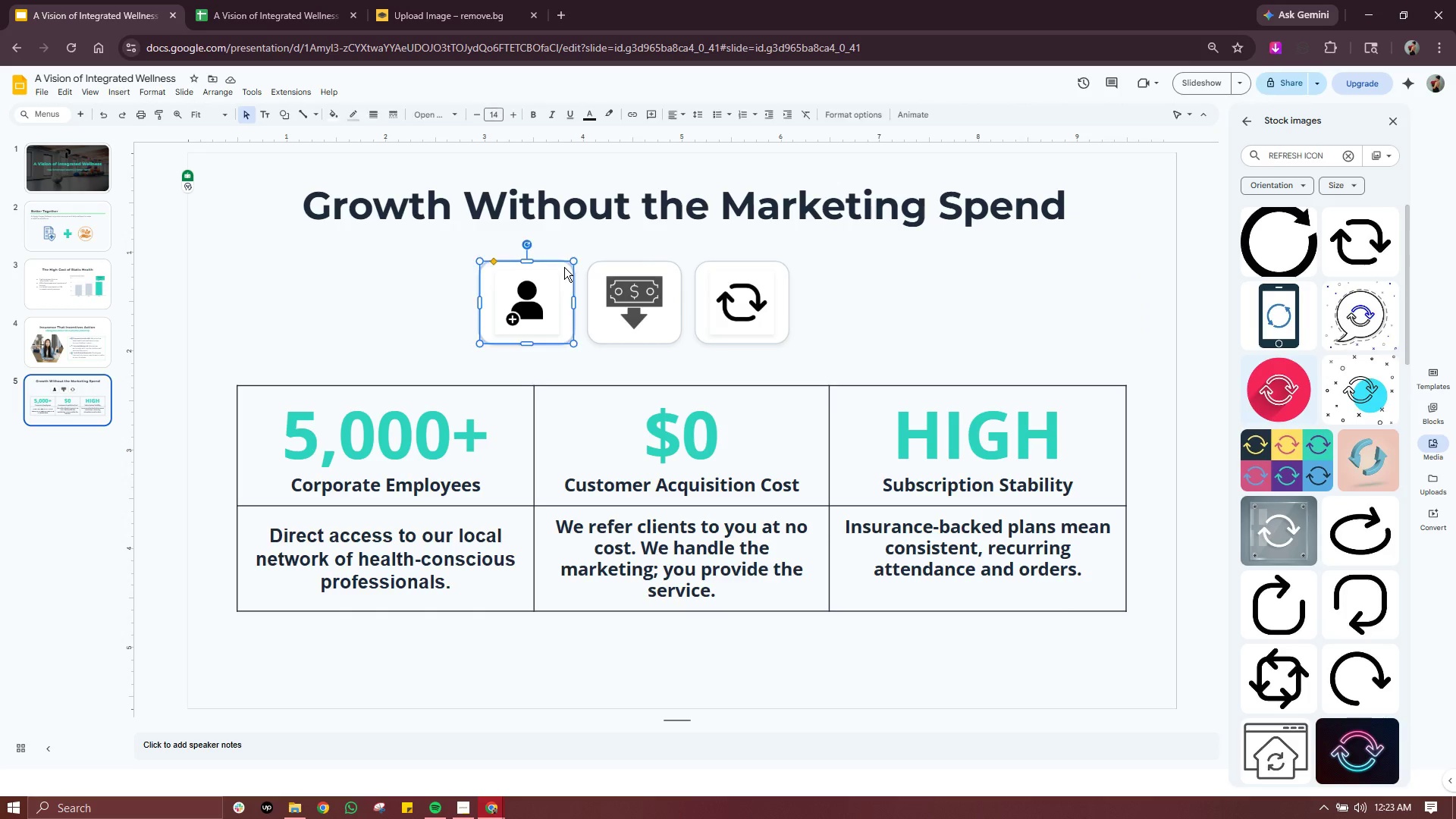 
left_click([564, 267])
 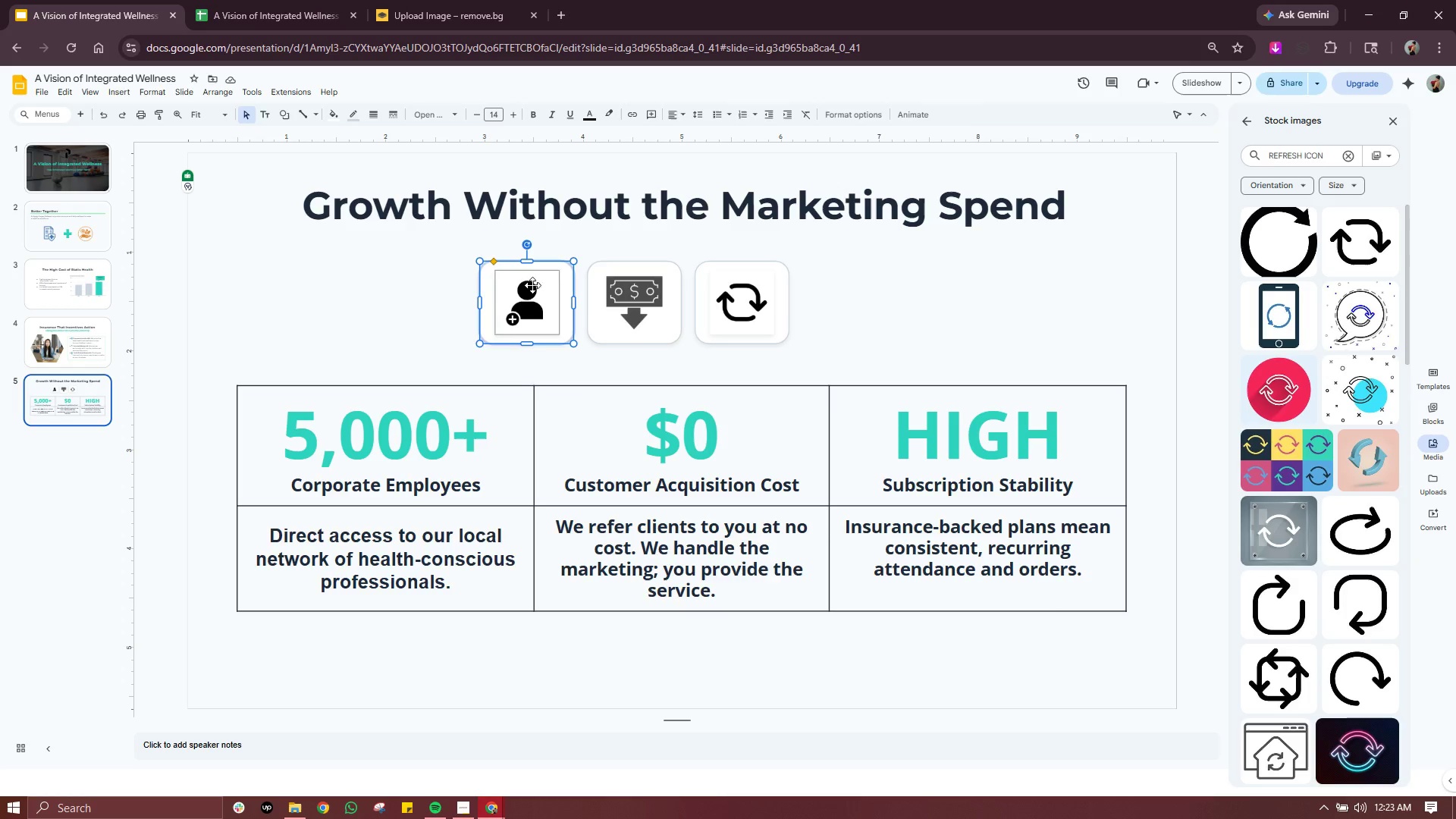 
left_click([850, 251])
 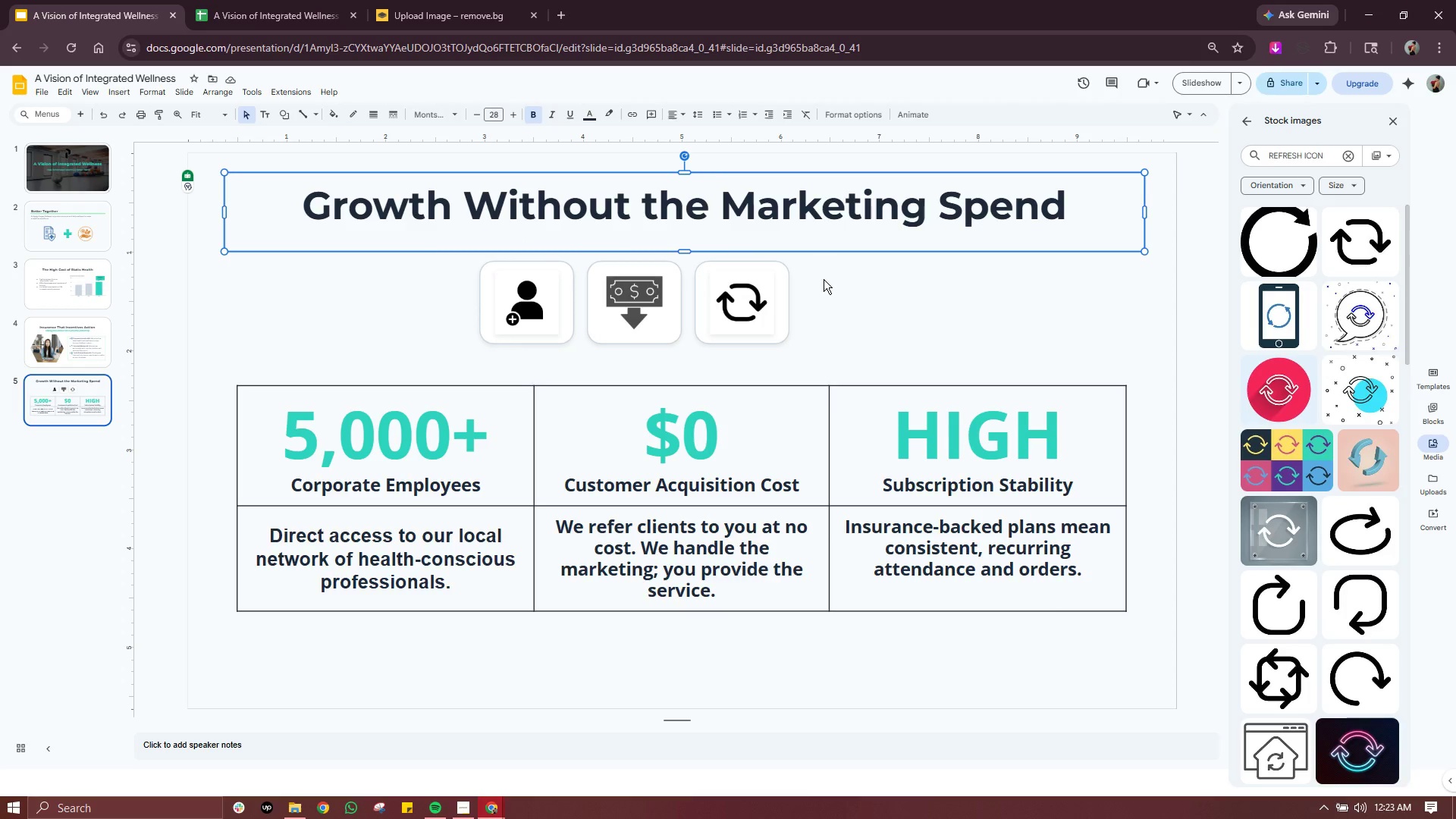 
left_click([824, 279])
 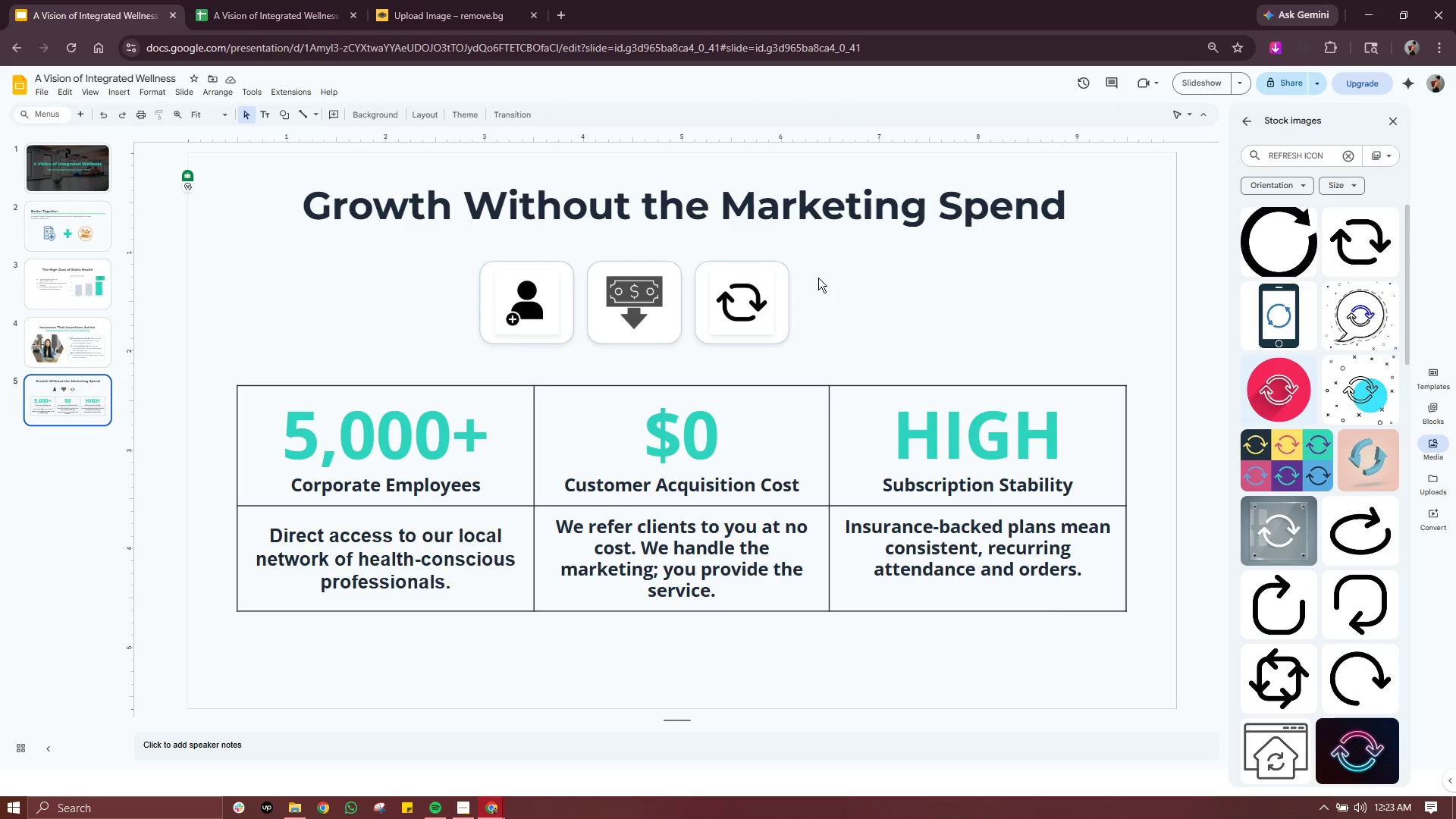 
left_click_drag(start_coordinate=[819, 278], to_coordinate=[726, 336])
 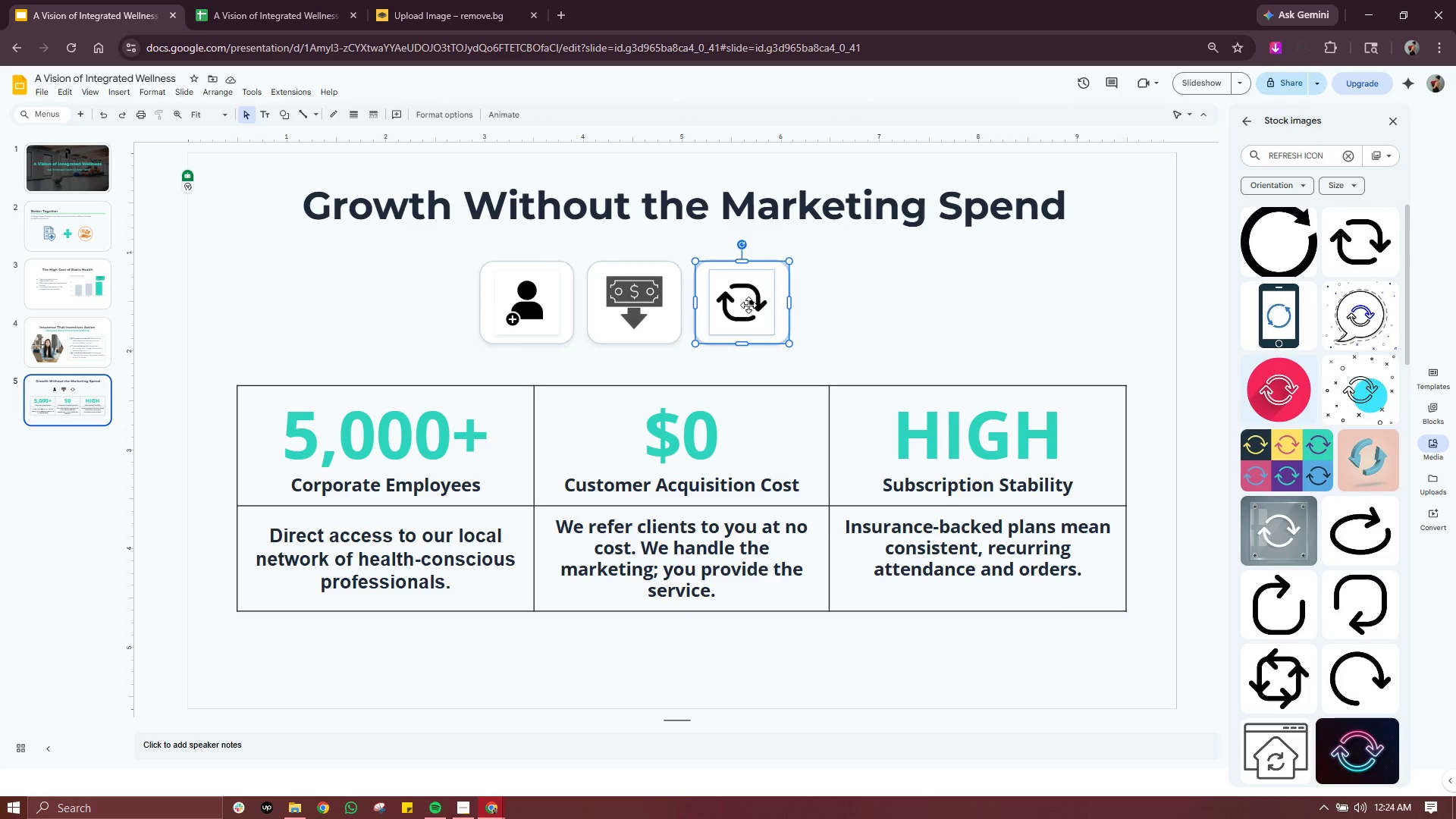 
left_click_drag(start_coordinate=[748, 305], to_coordinate=[984, 338])
 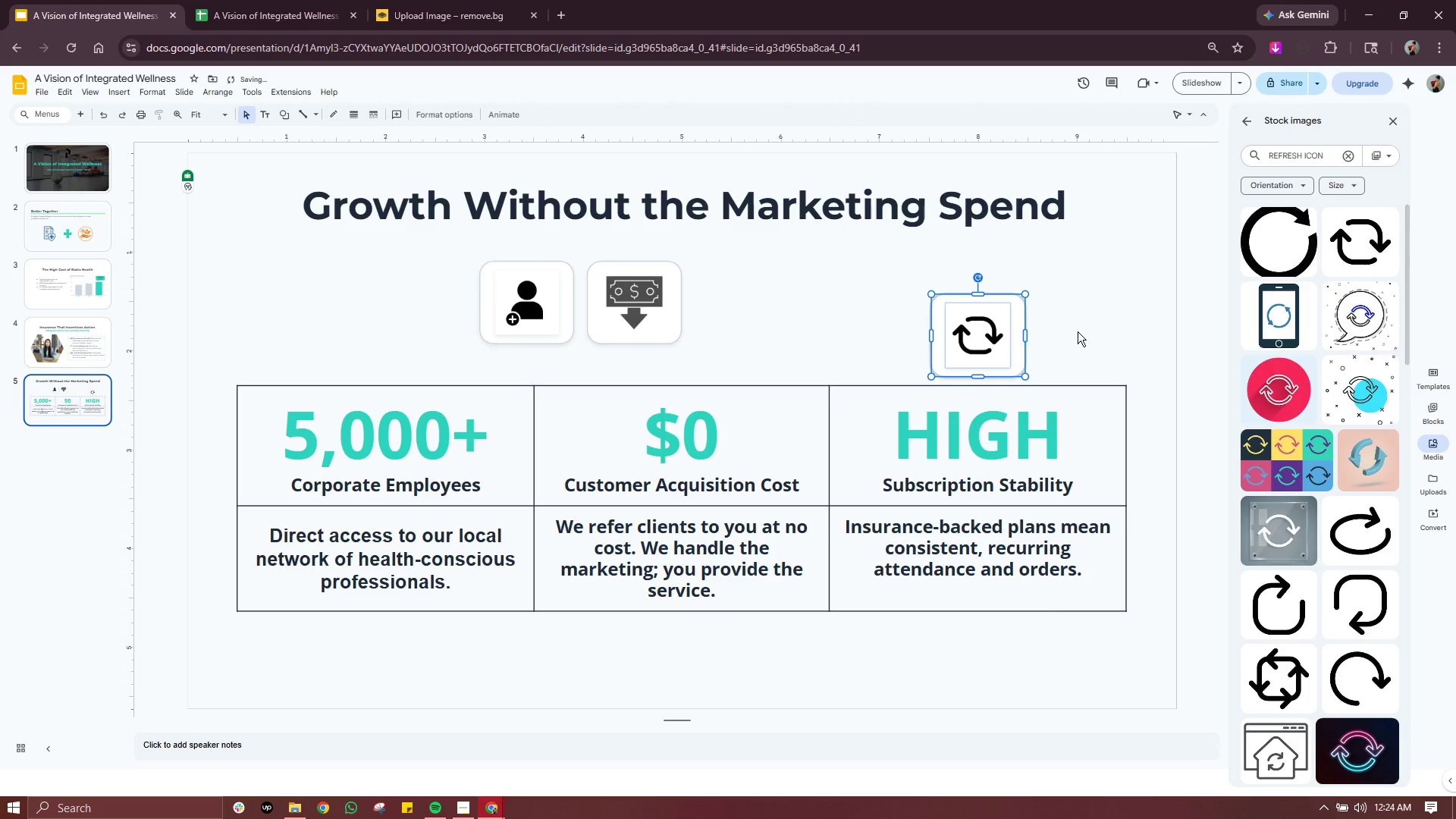 
left_click([1078, 331])
 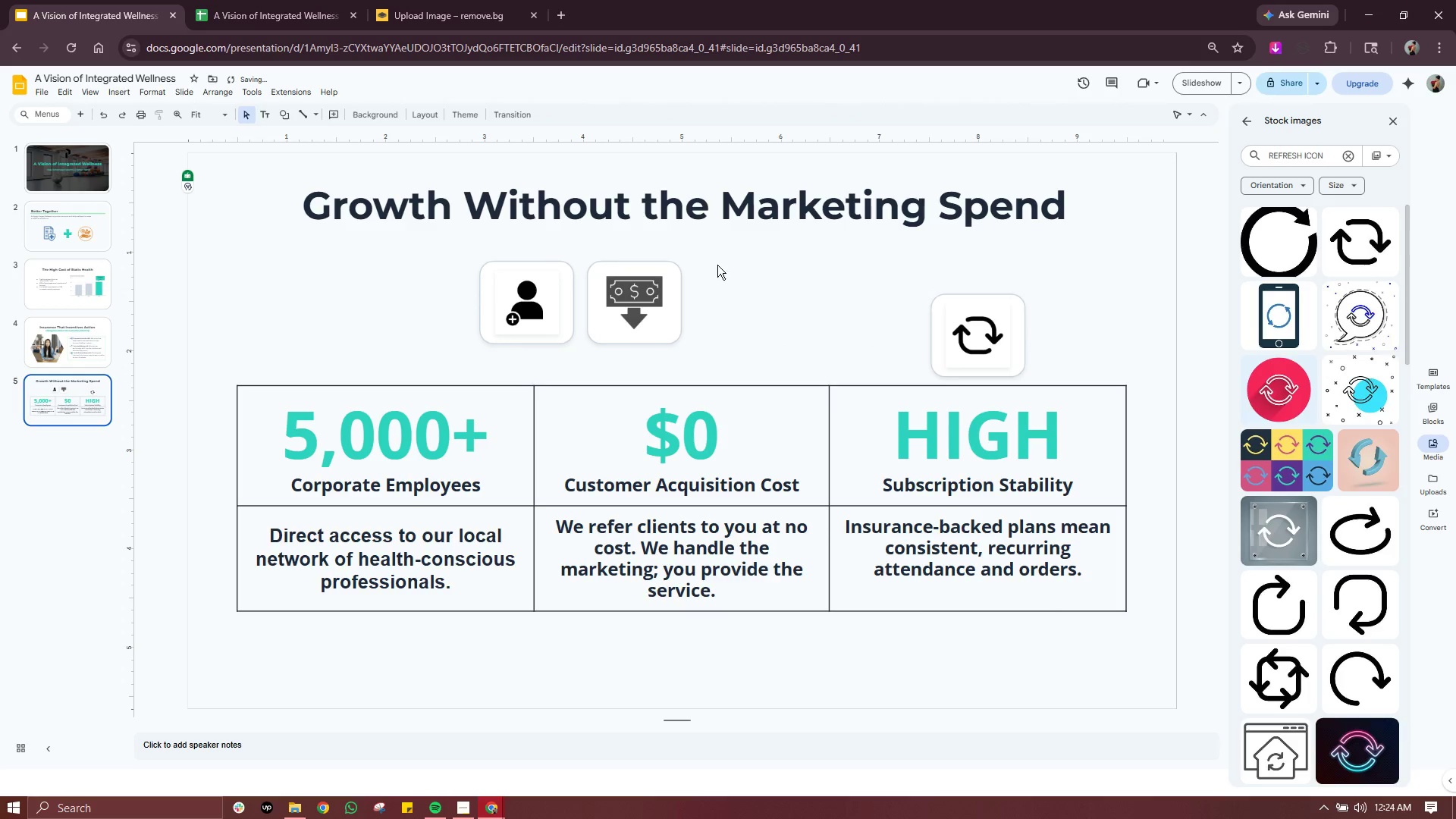 
left_click_drag(start_coordinate=[717, 252], to_coordinate=[604, 340])
 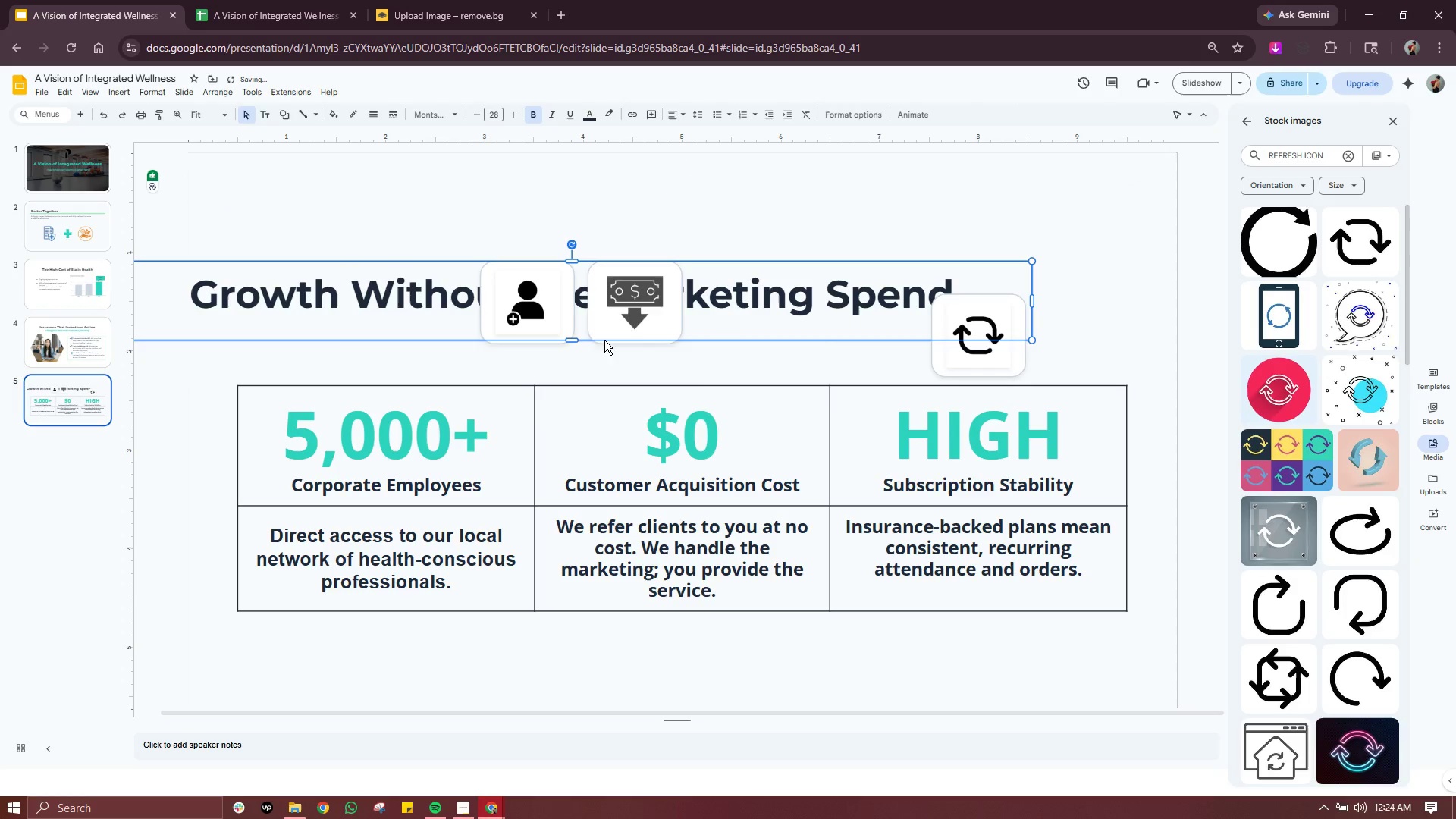 
key(Control+ControlLeft)
 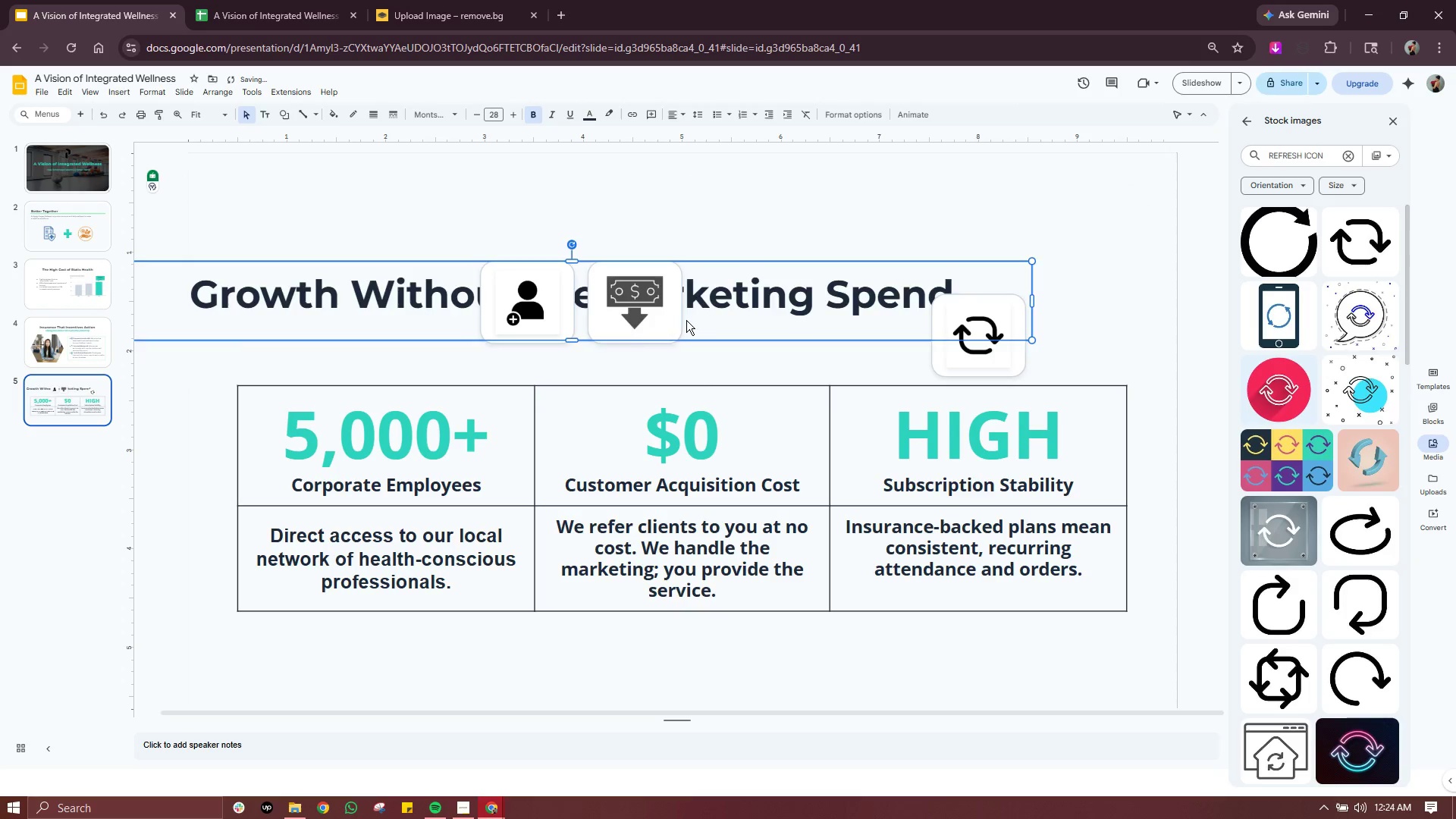 
key(Control+Z)
 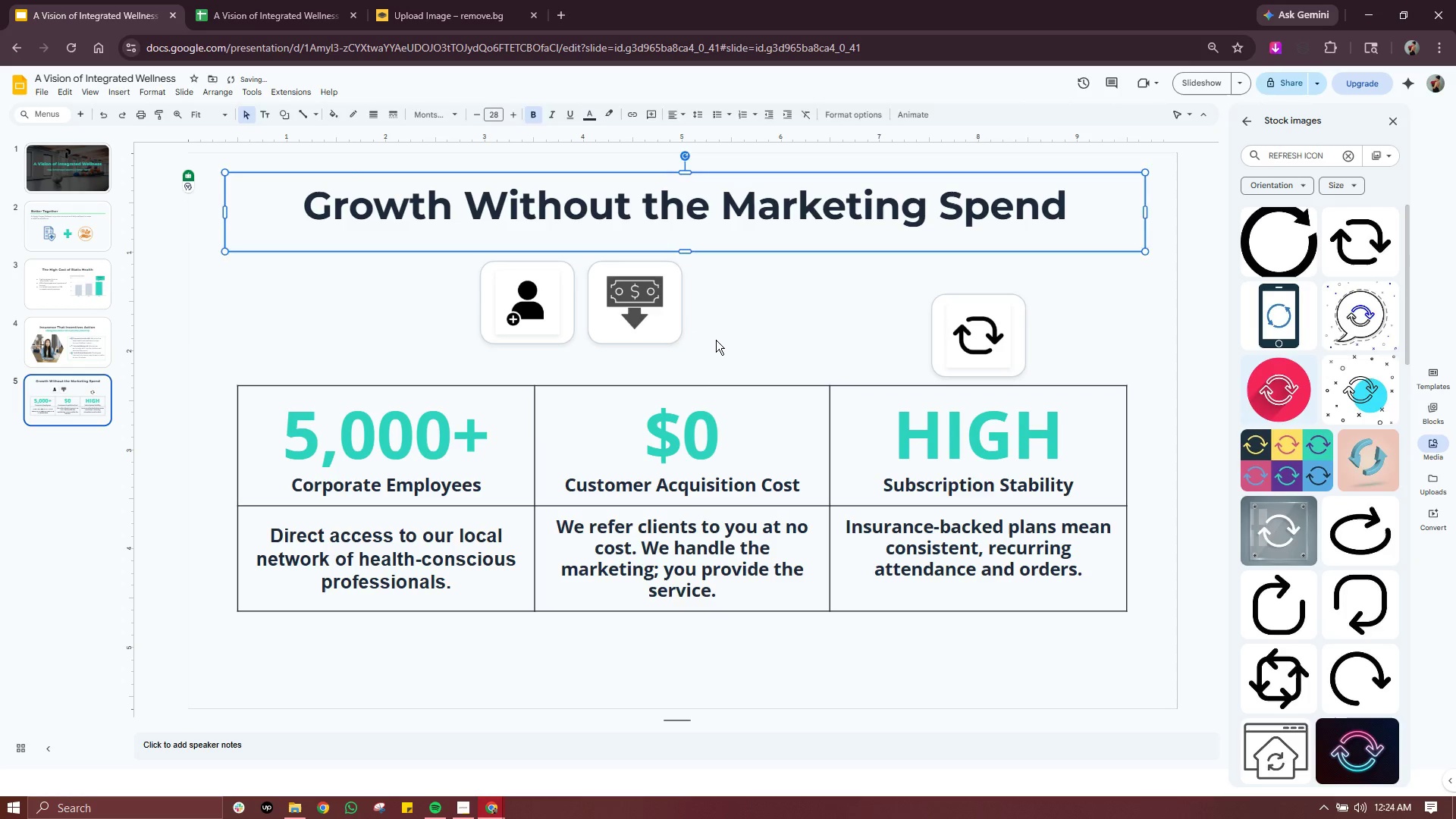 
left_click([716, 340])
 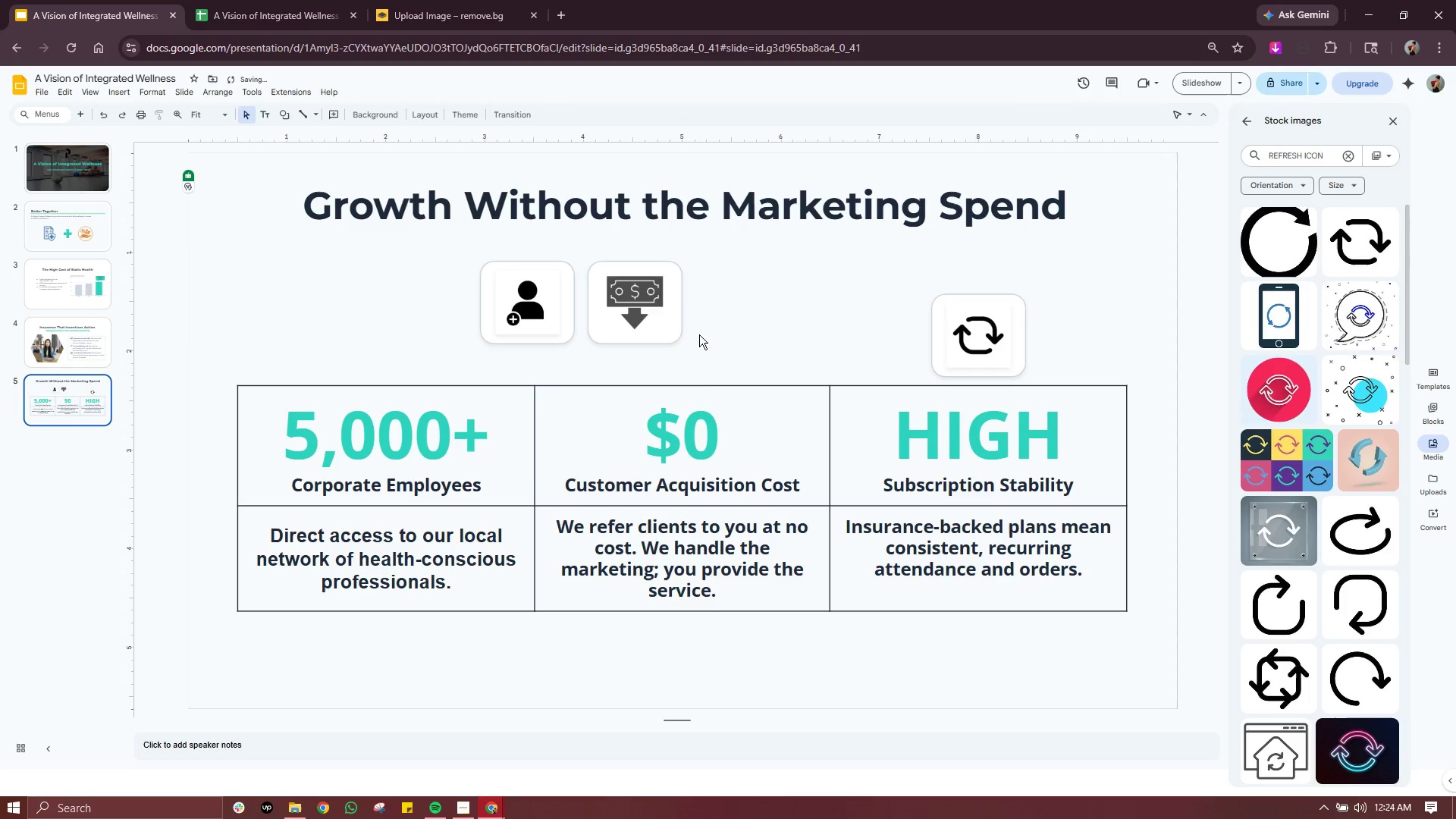 
left_click_drag(start_coordinate=[699, 338], to_coordinate=[595, 262])
 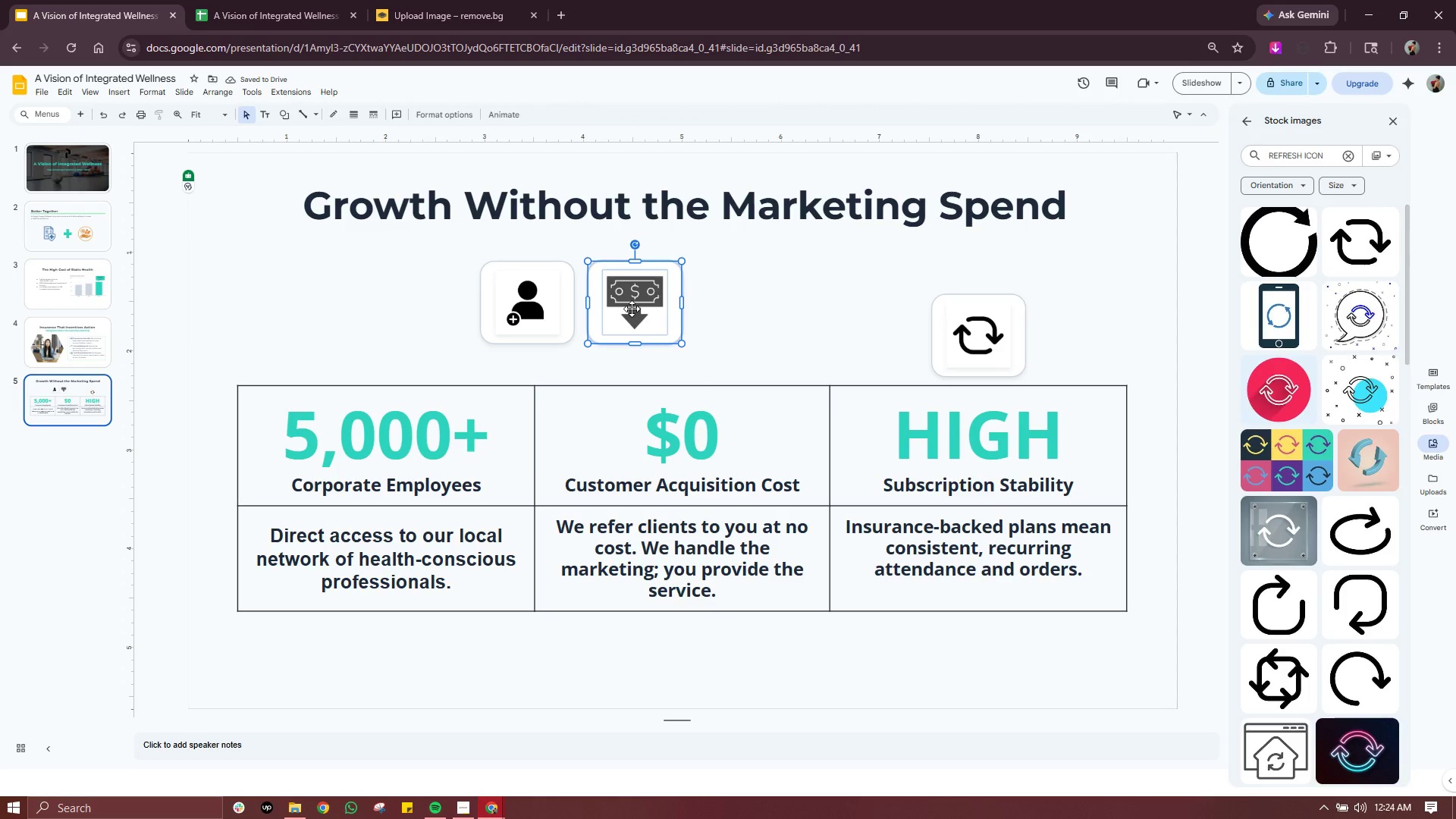 
left_click_drag(start_coordinate=[630, 308], to_coordinate=[676, 338])
 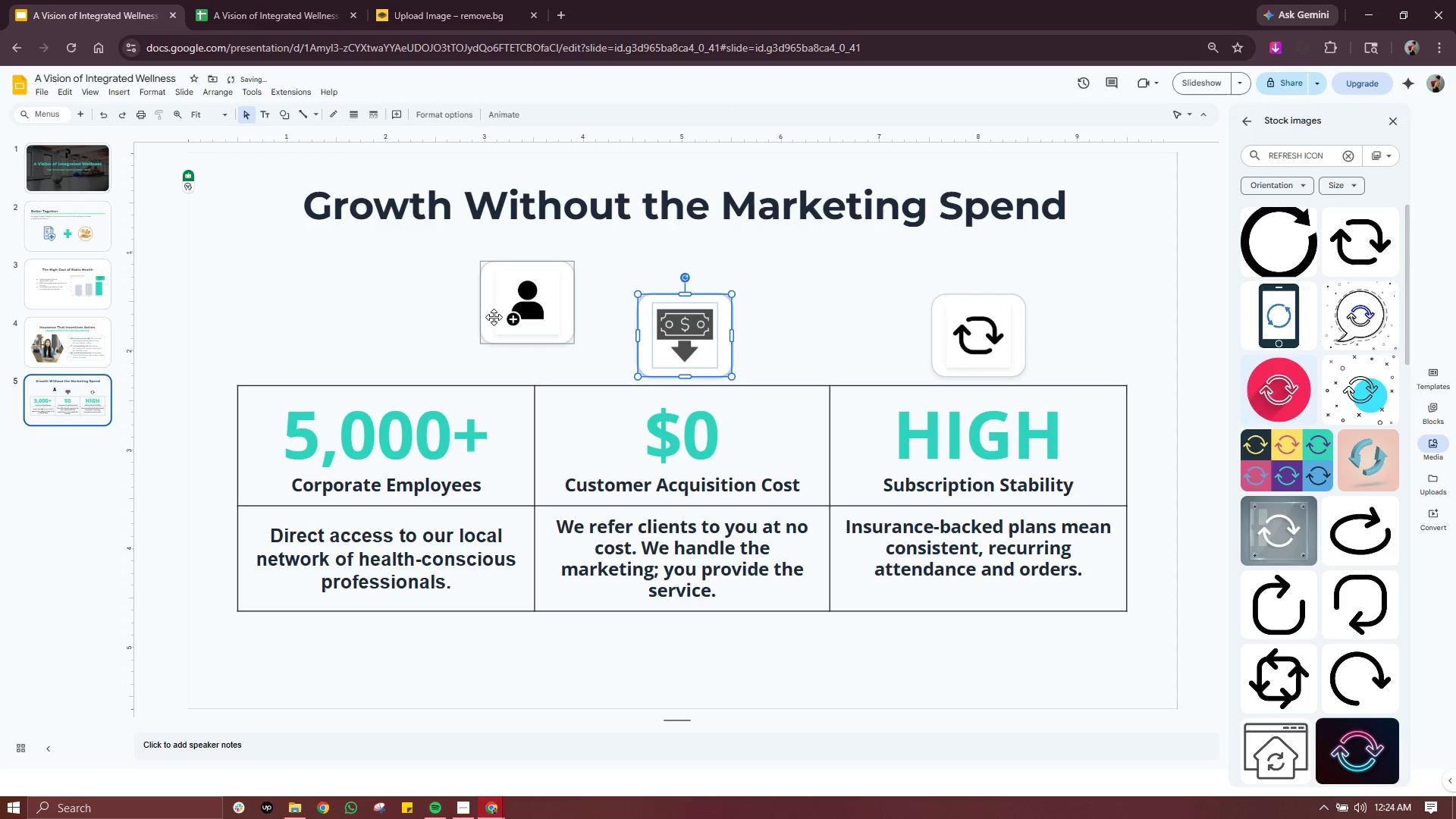 
wait(5.84)
 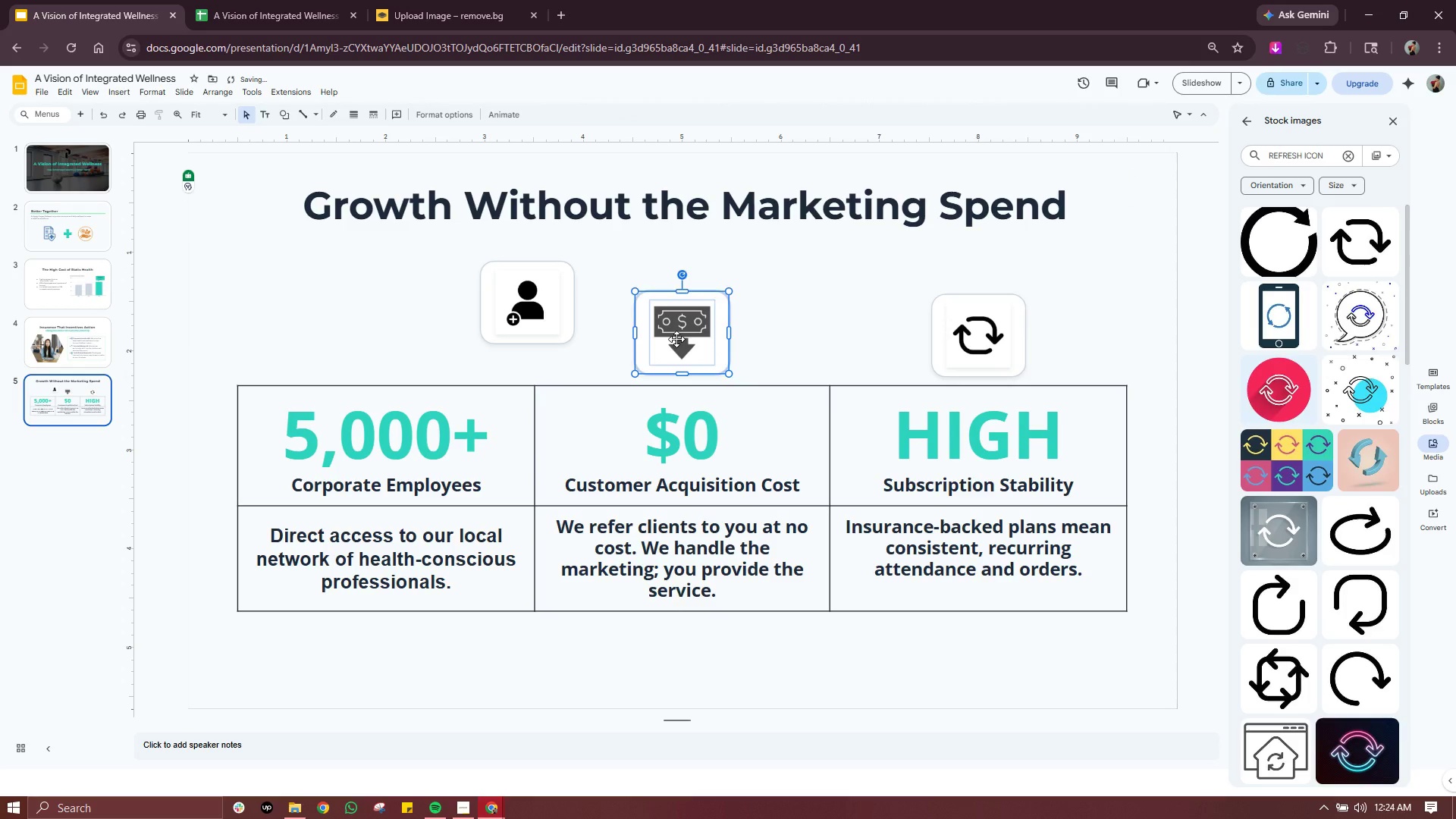 
left_click_drag(start_coordinate=[456, 343], to_coordinate=[548, 285])
 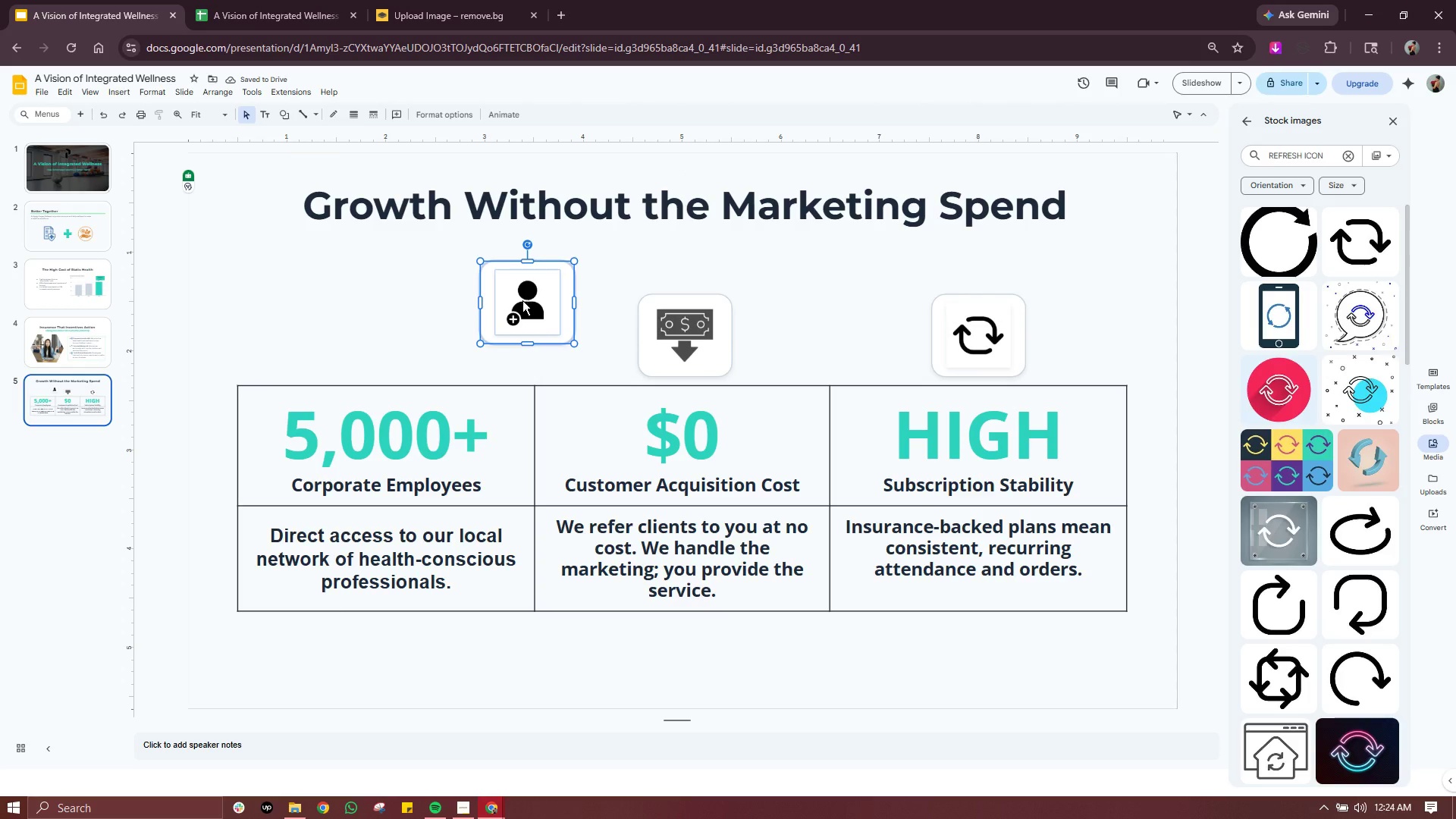 
left_click_drag(start_coordinate=[526, 298], to_coordinate=[383, 334])
 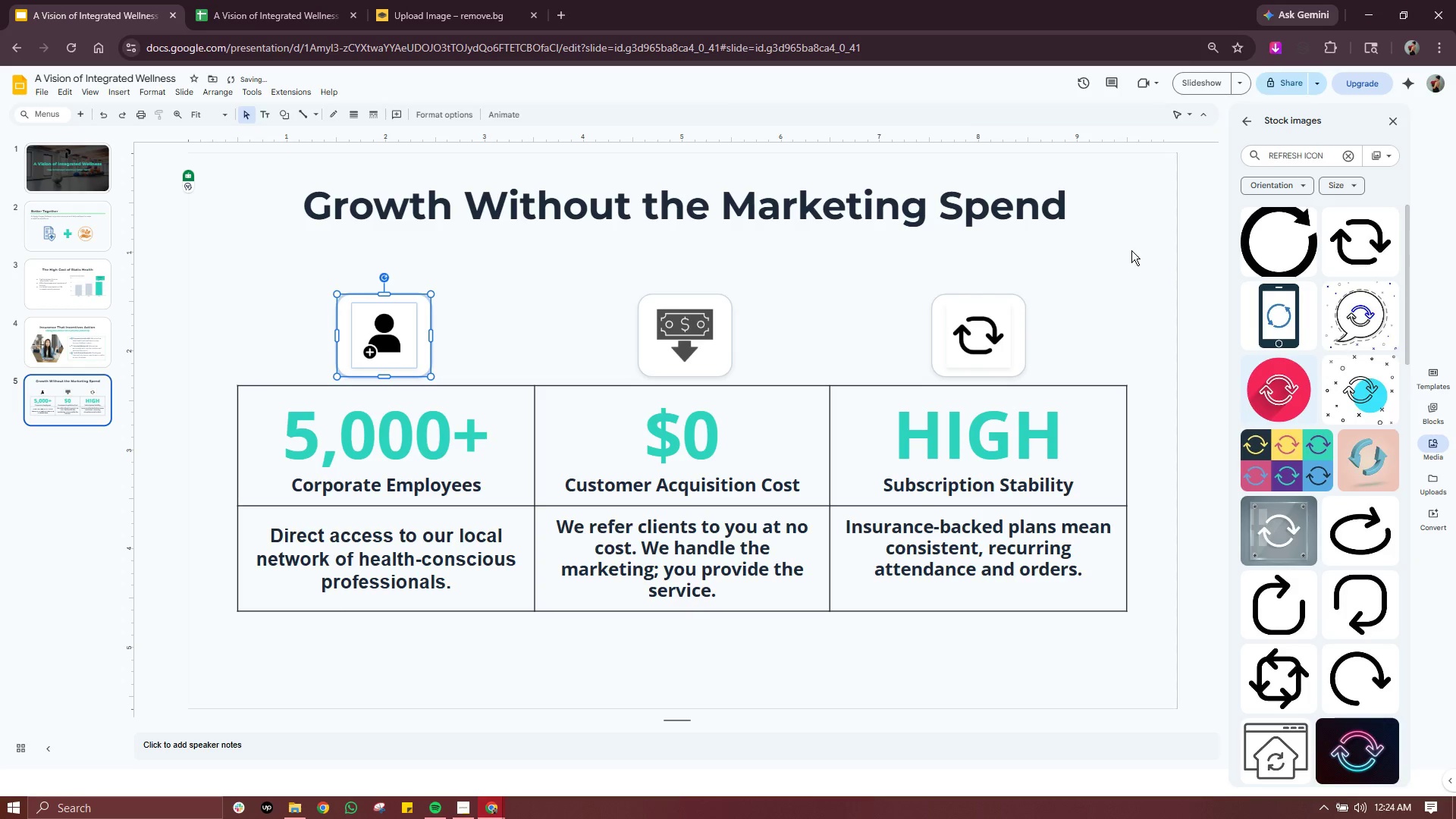 
left_click([1125, 242])
 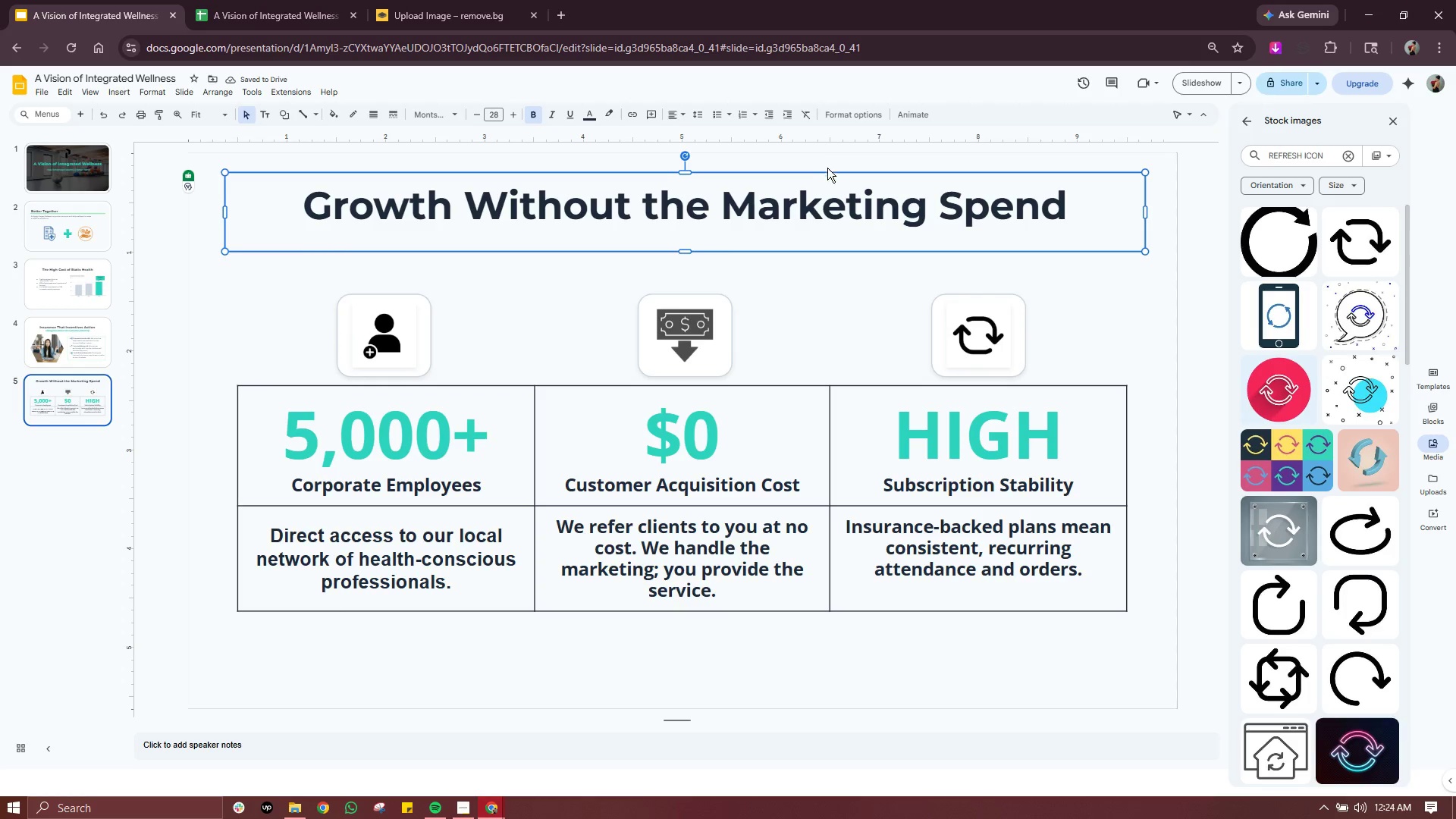 
left_click_drag(start_coordinate=[828, 174], to_coordinate=[834, 221])
 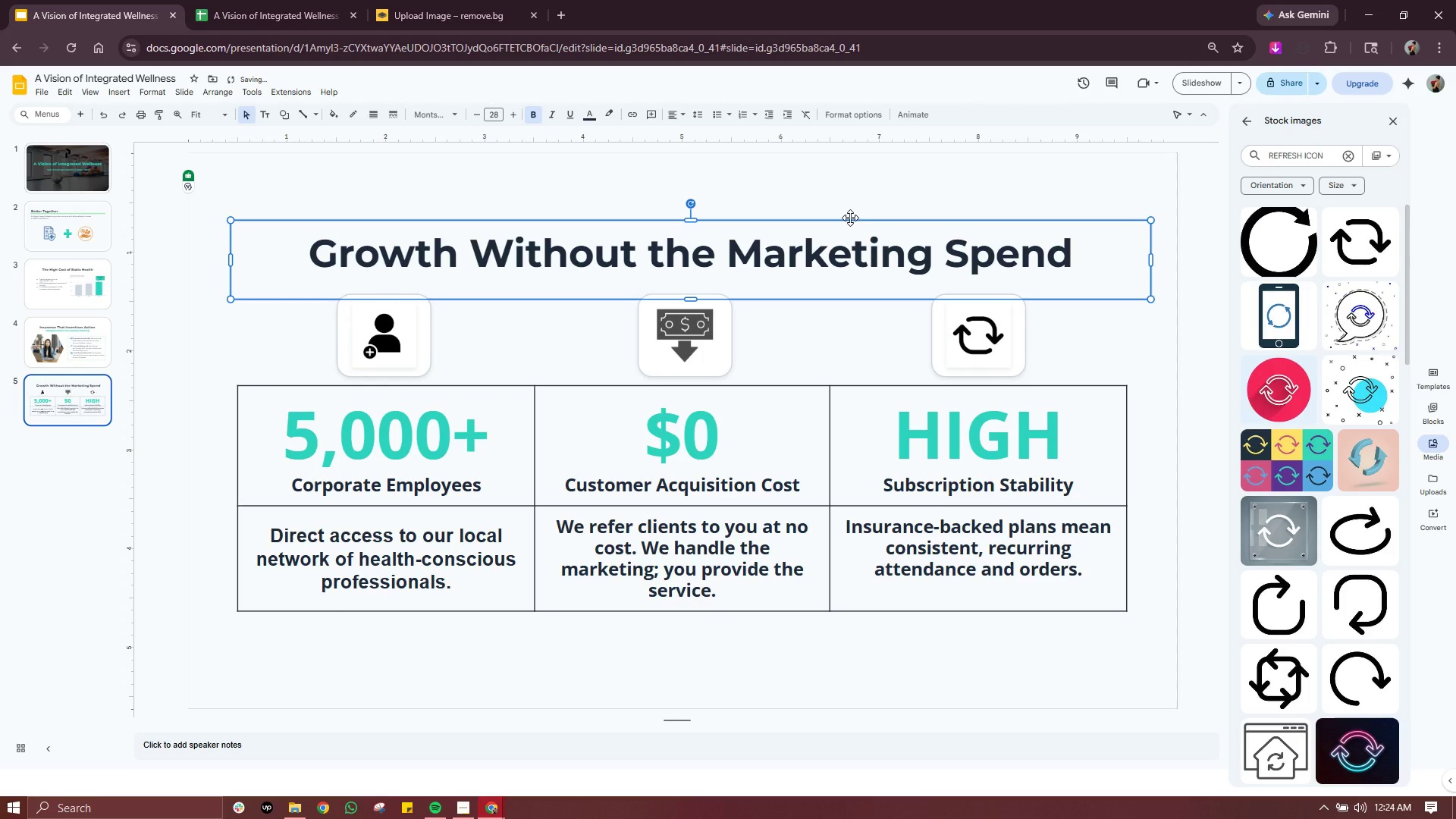 
left_click_drag(start_coordinate=[850, 218], to_coordinate=[850, 207])
 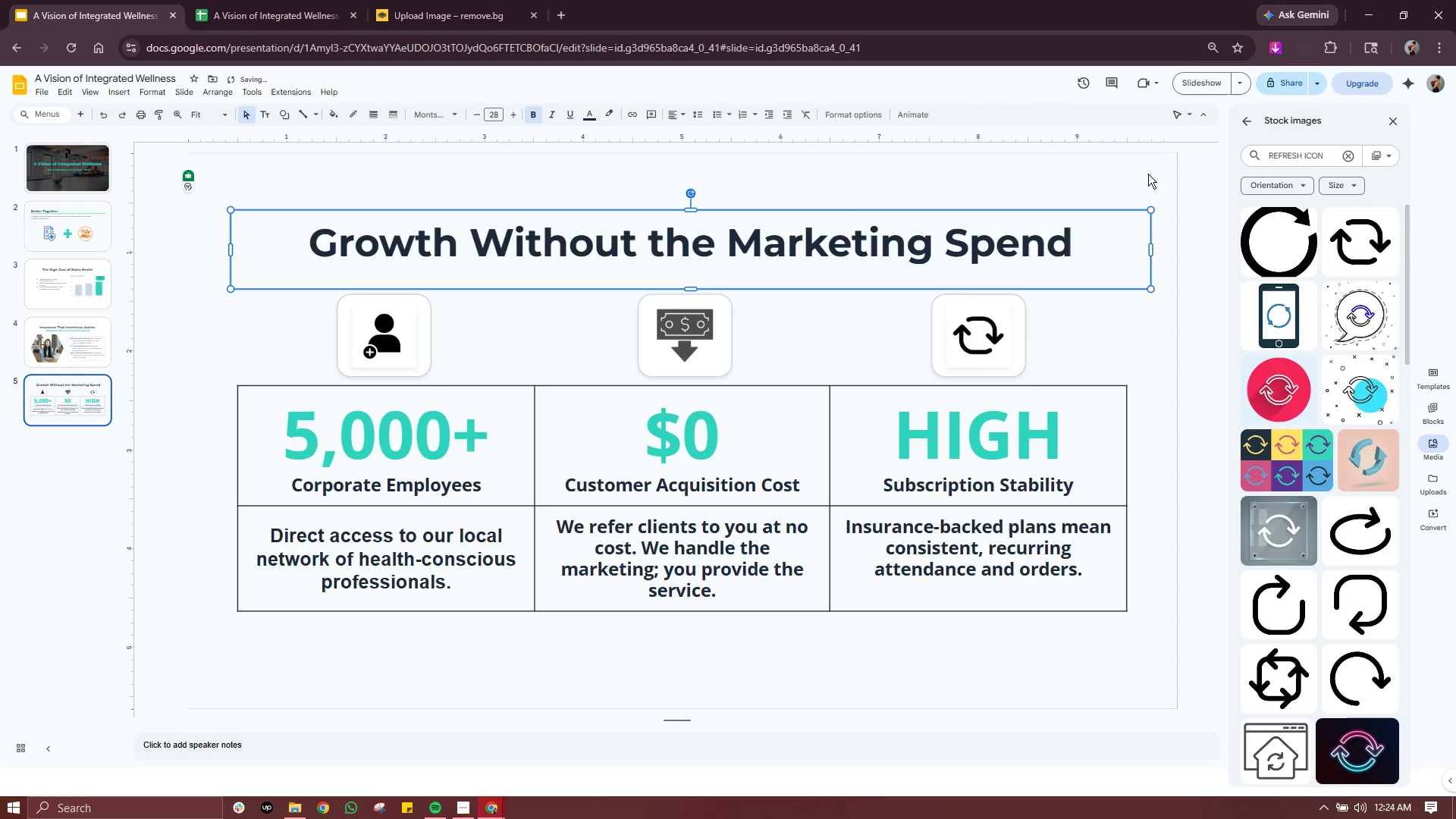 
left_click([1134, 177])
 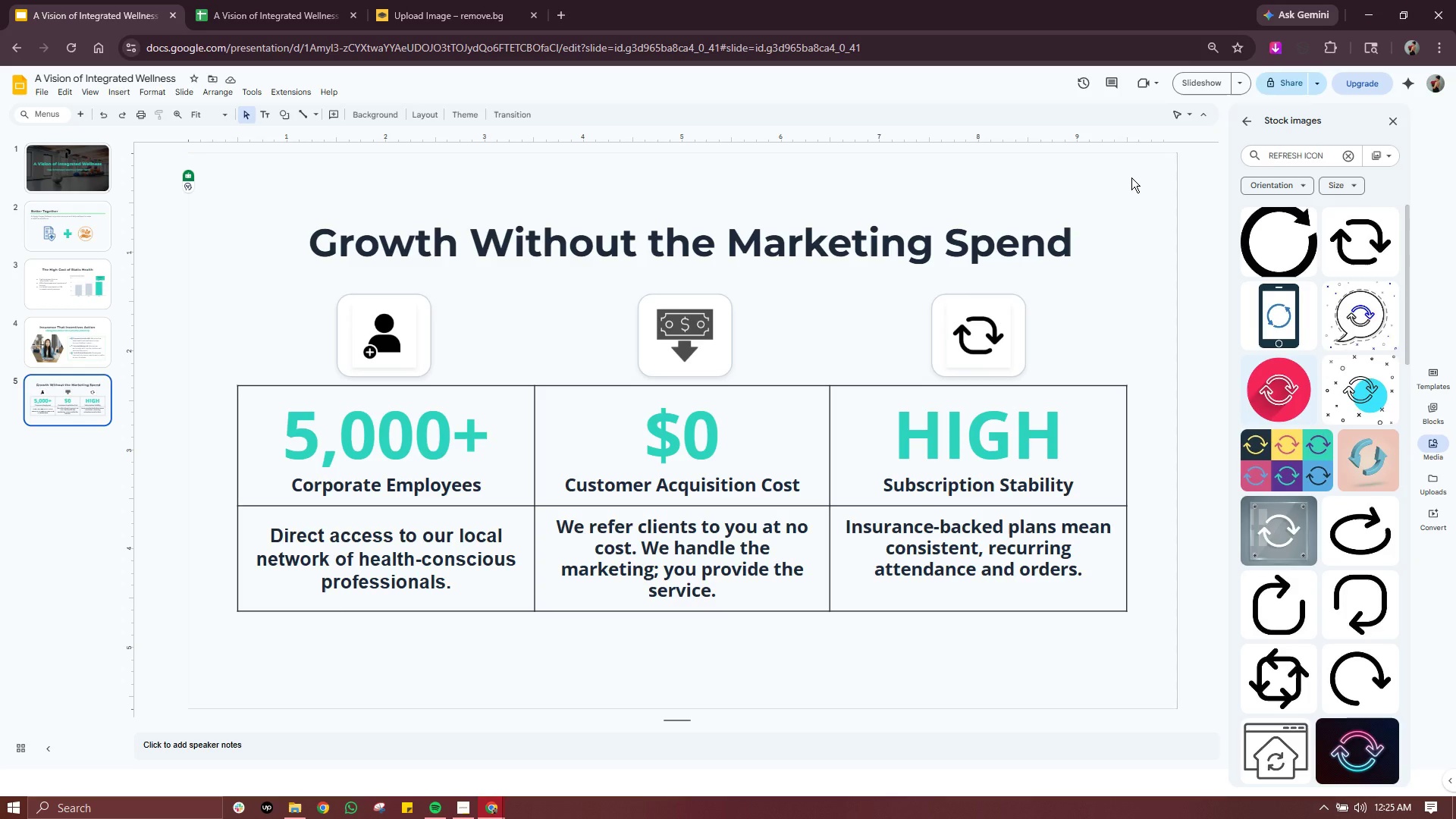 
wait(28.41)
 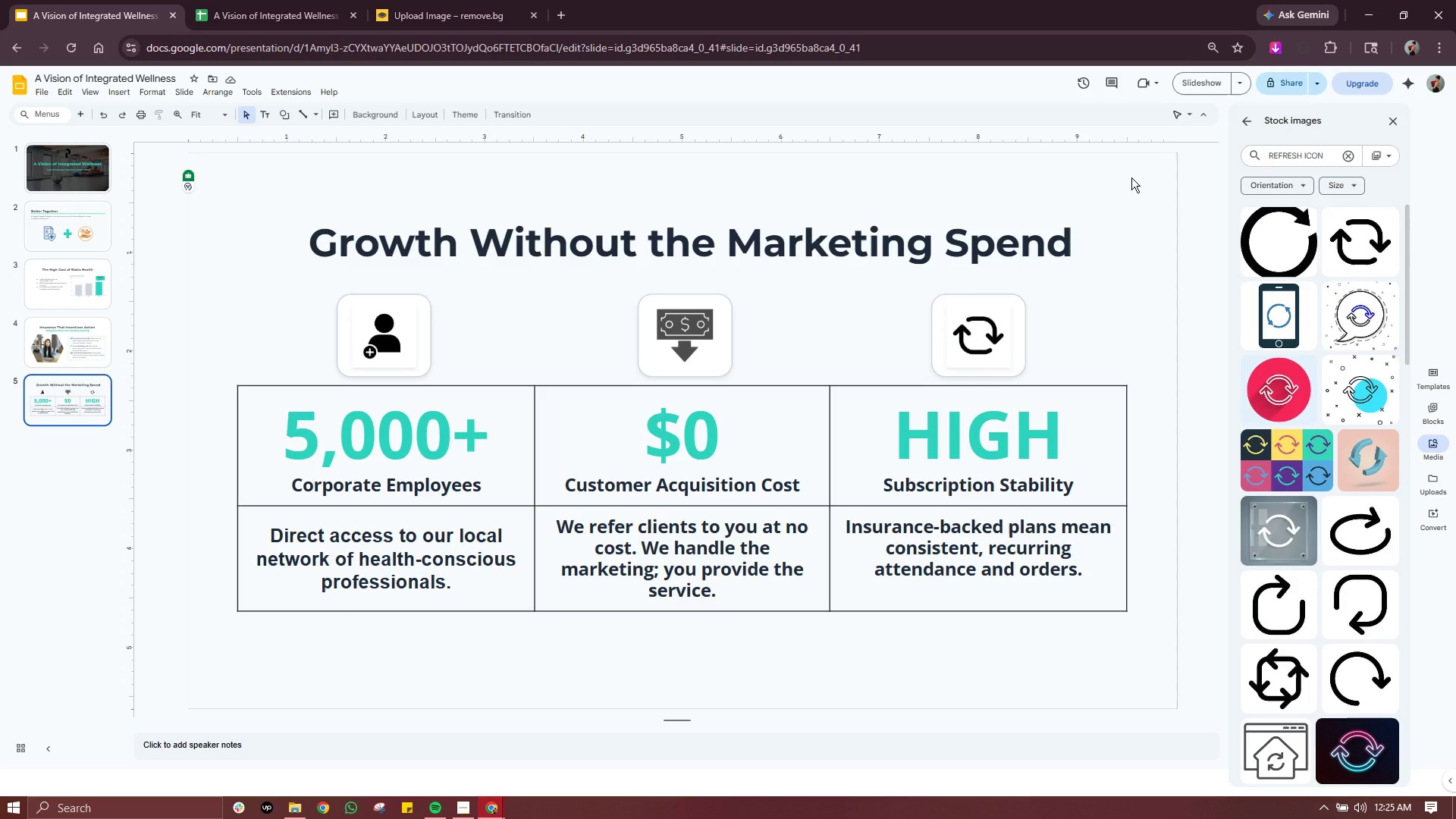 
left_click([81, 117])
 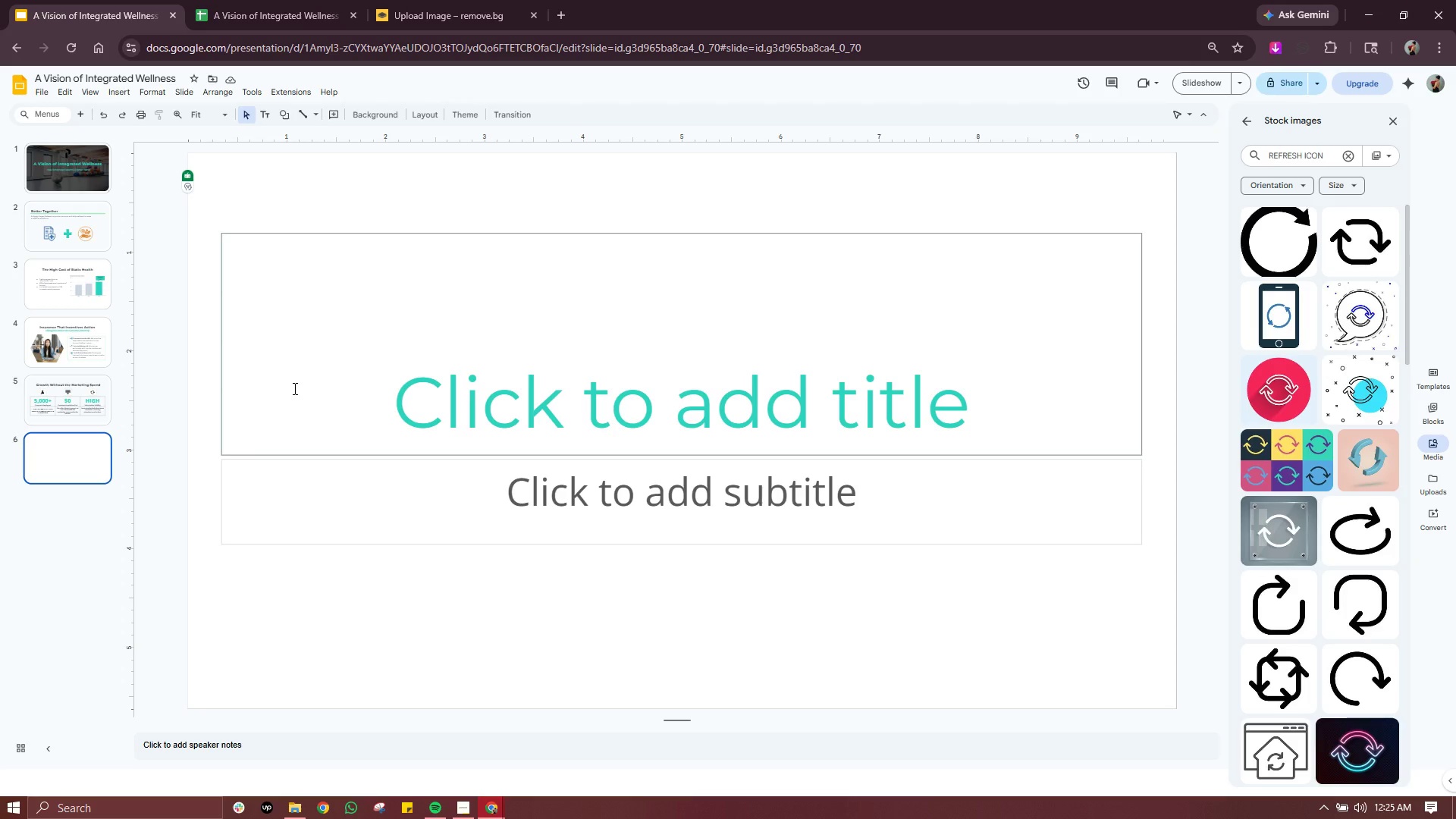 
wait(11.69)
 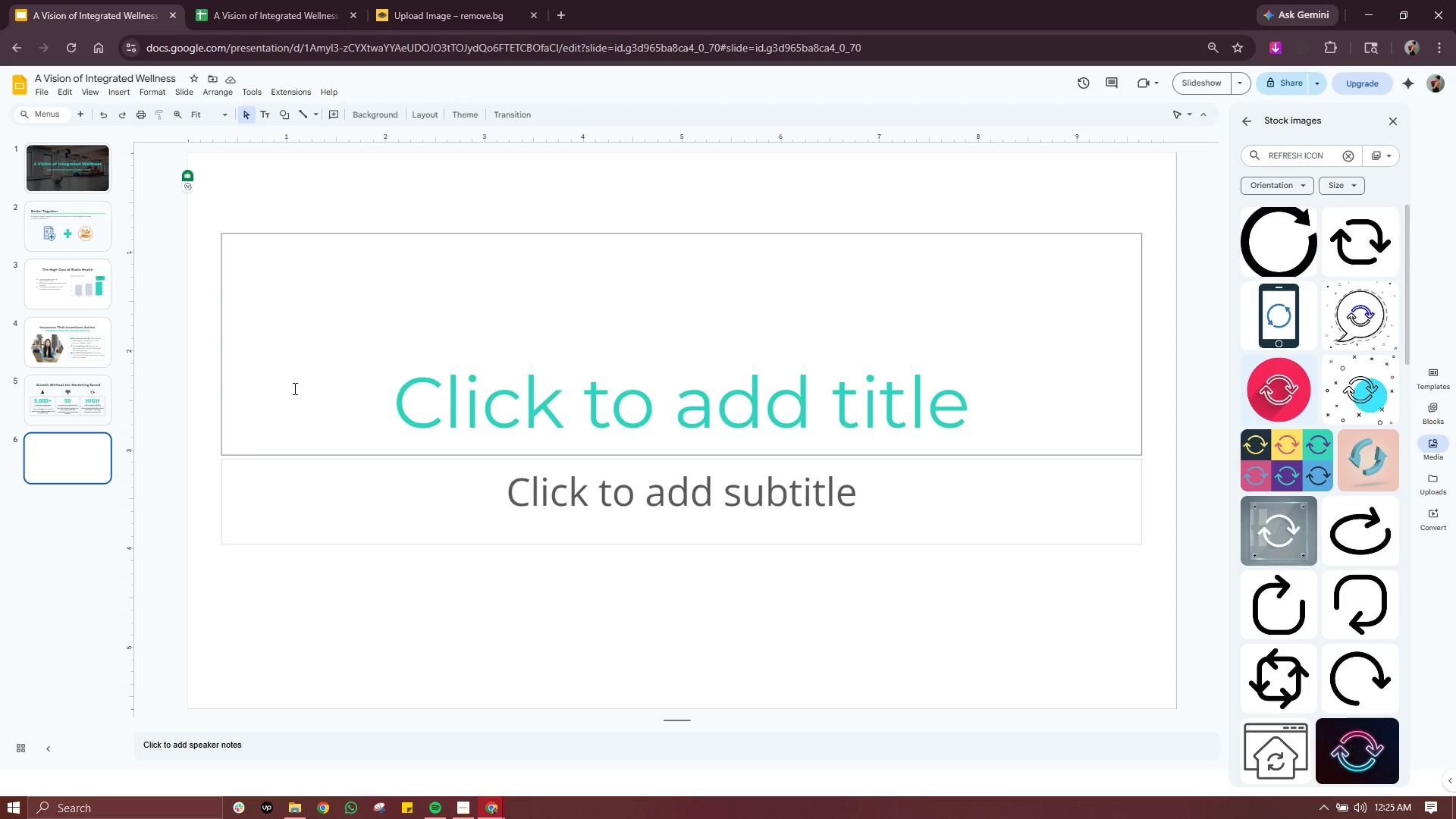 
double_click([767, 403])
 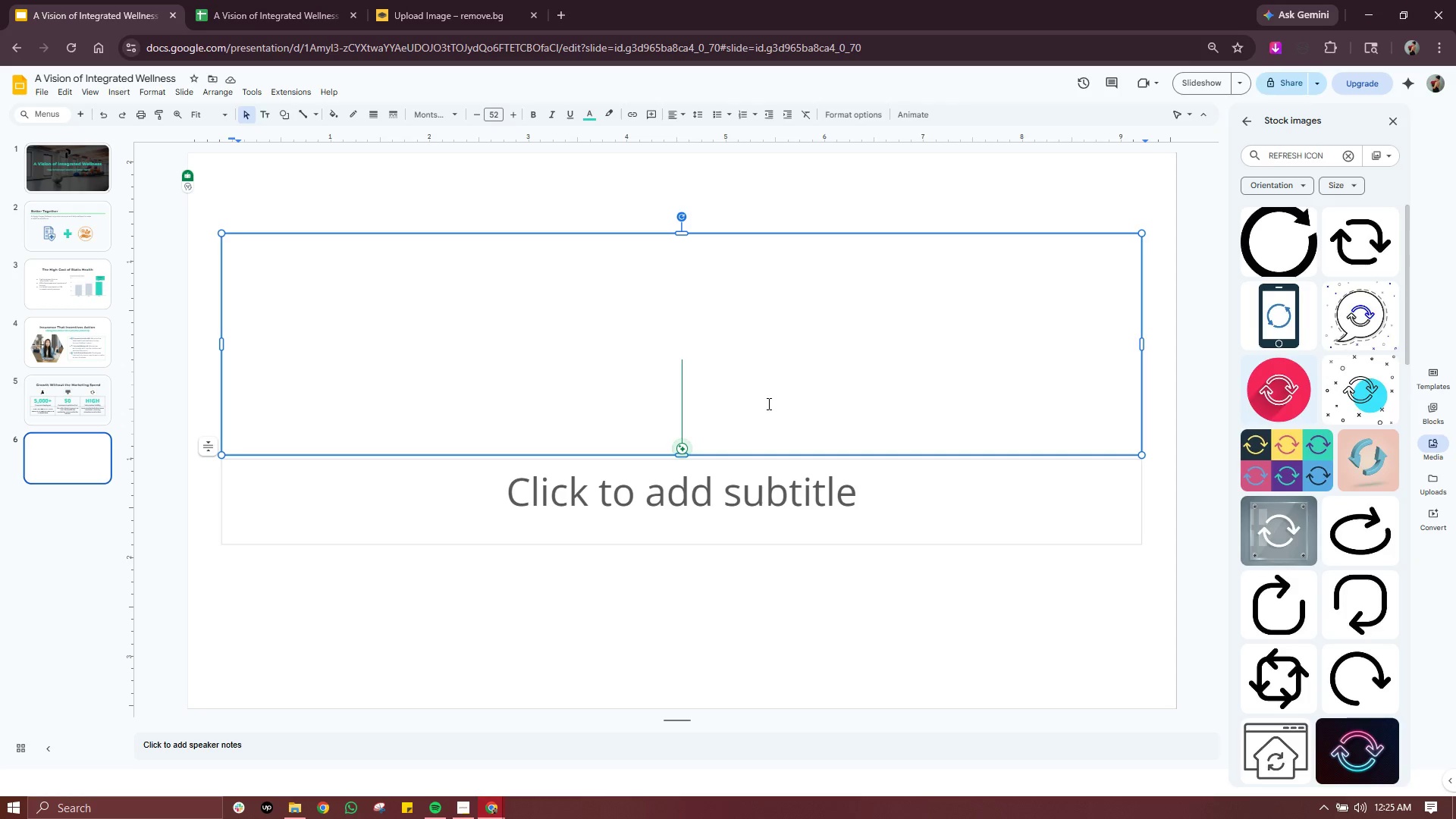 
type(tHE)
key(Backspace)
key(Backspace)
key(Backspace)
type(The PArtnet)
key(Backspace)
key(Backspace)
key(Backspace)
key(Backspace)
key(Backspace)
key(Backspace)
type(artnership Lifecycle)
 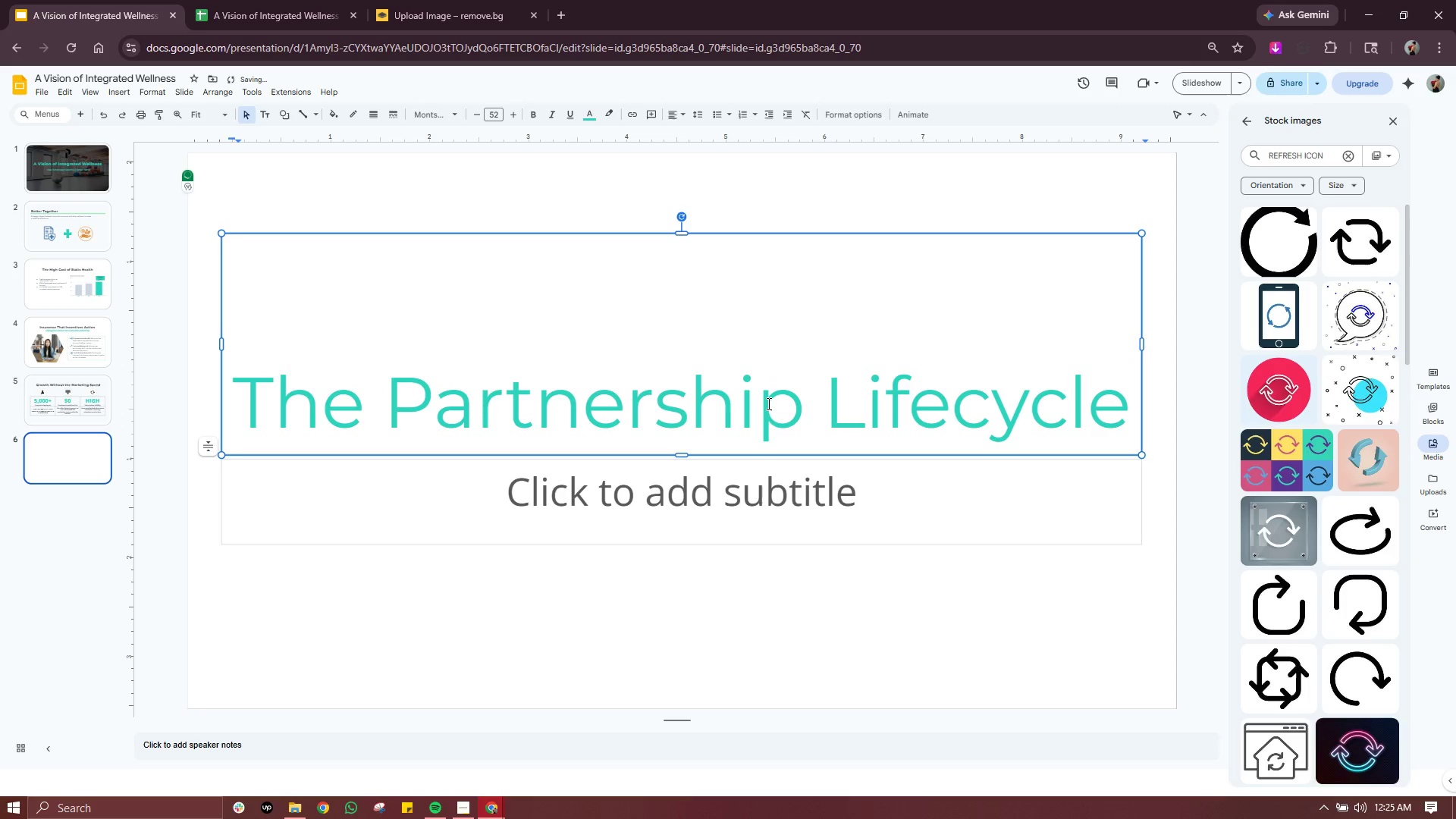 
key(Control+ControlLeft)
 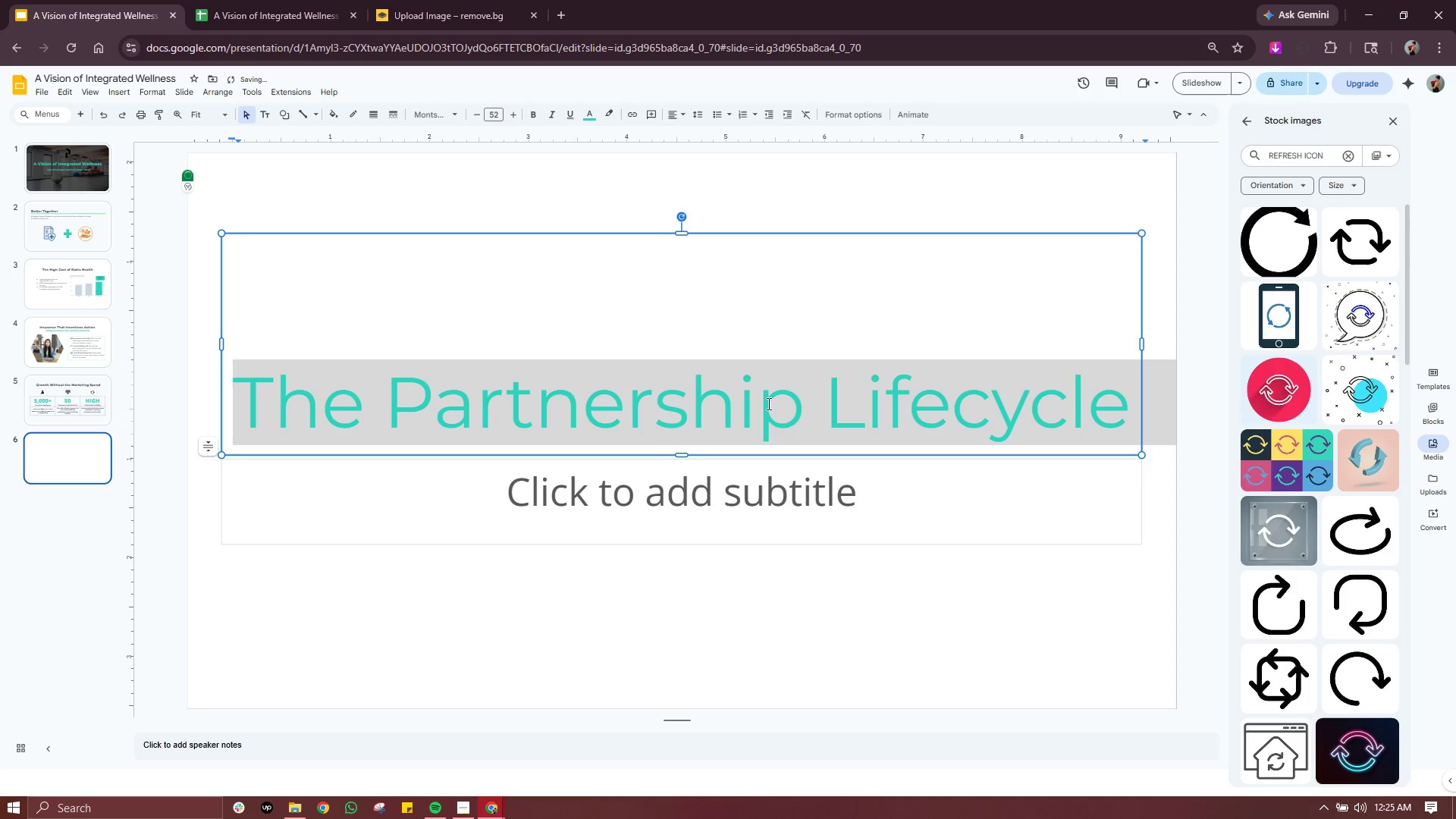 
key(Control+A)
 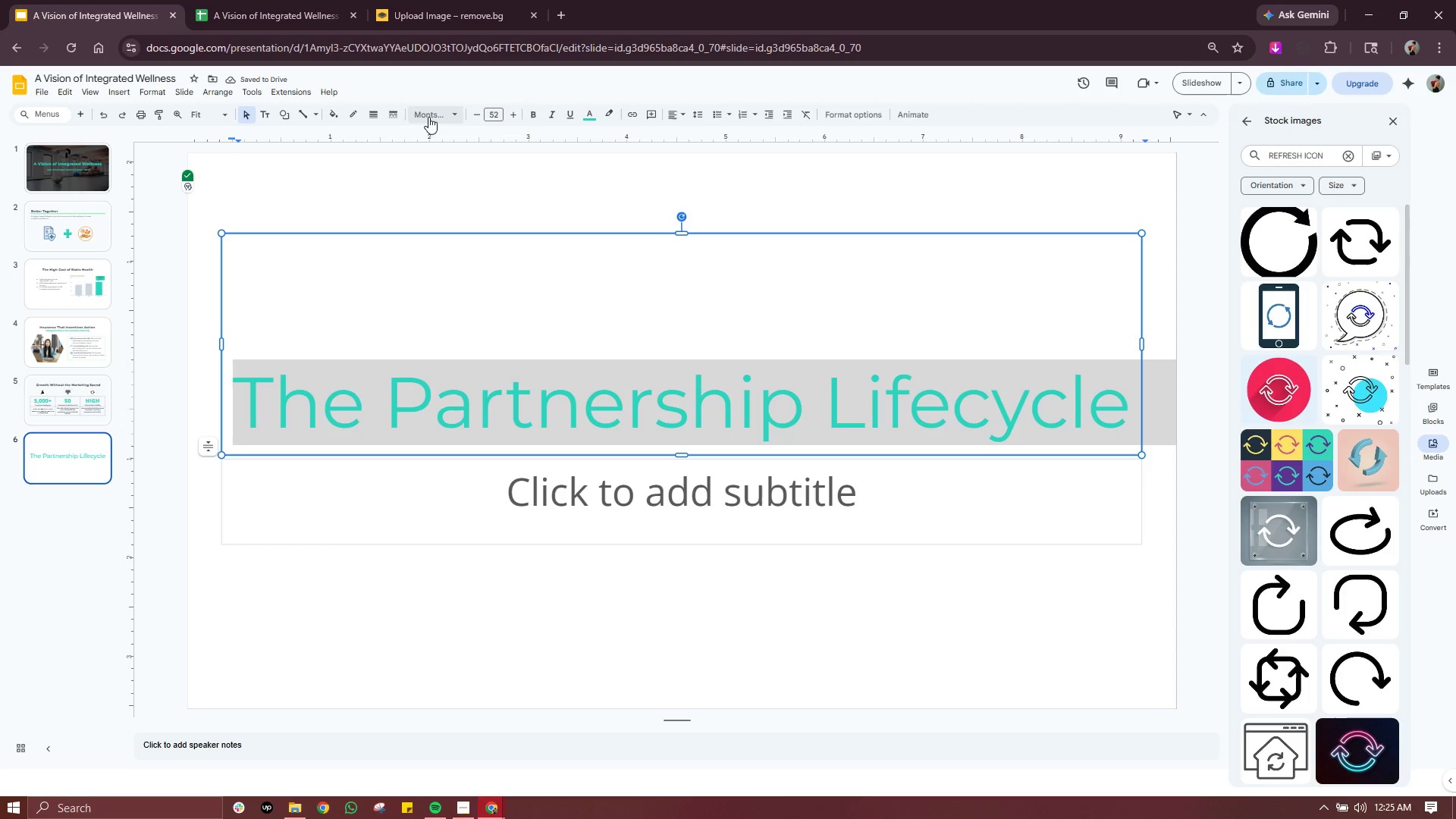 
double_click([475, 121])
 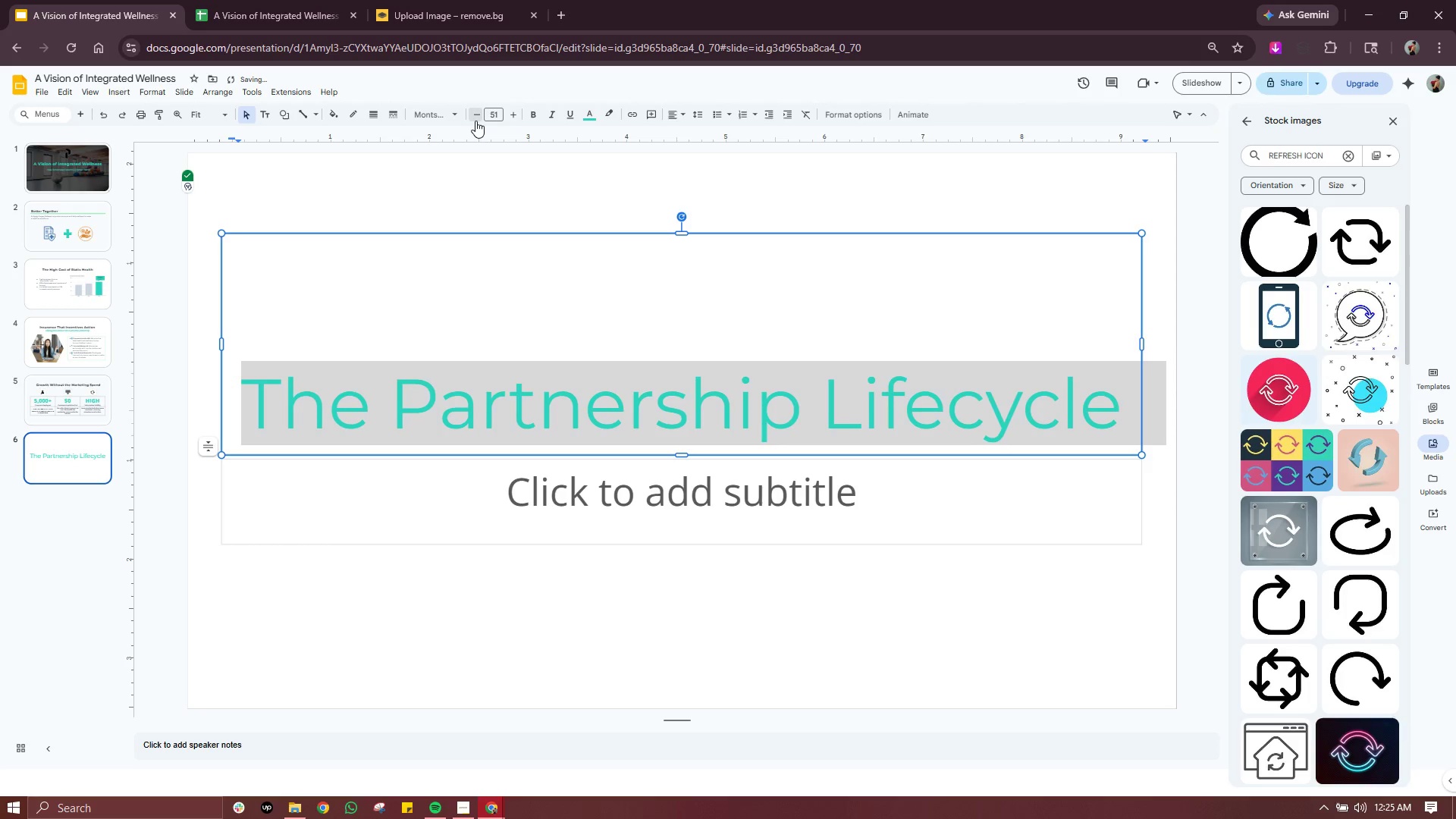 
triple_click([475, 121])
 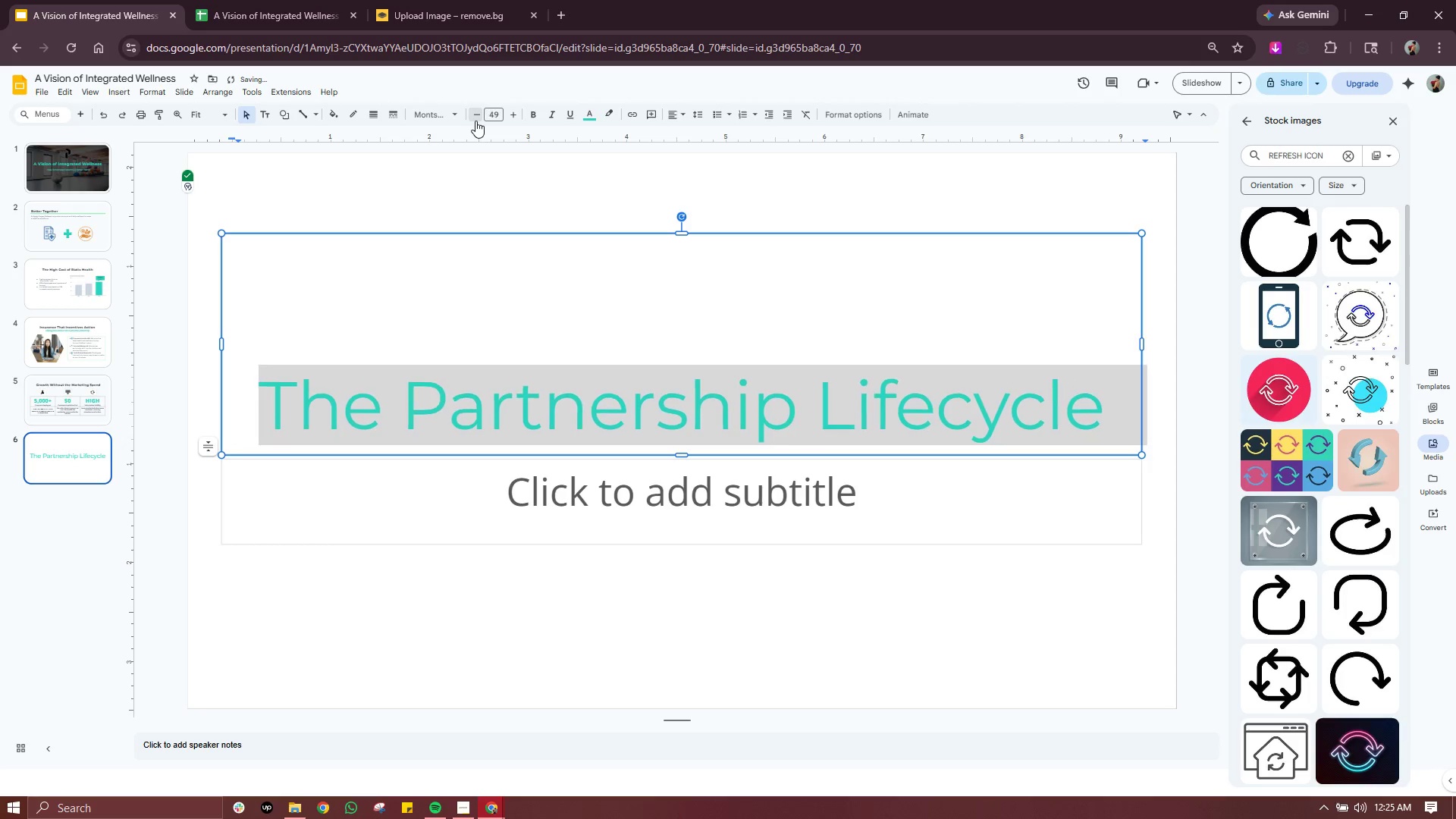 
triple_click([475, 121])
 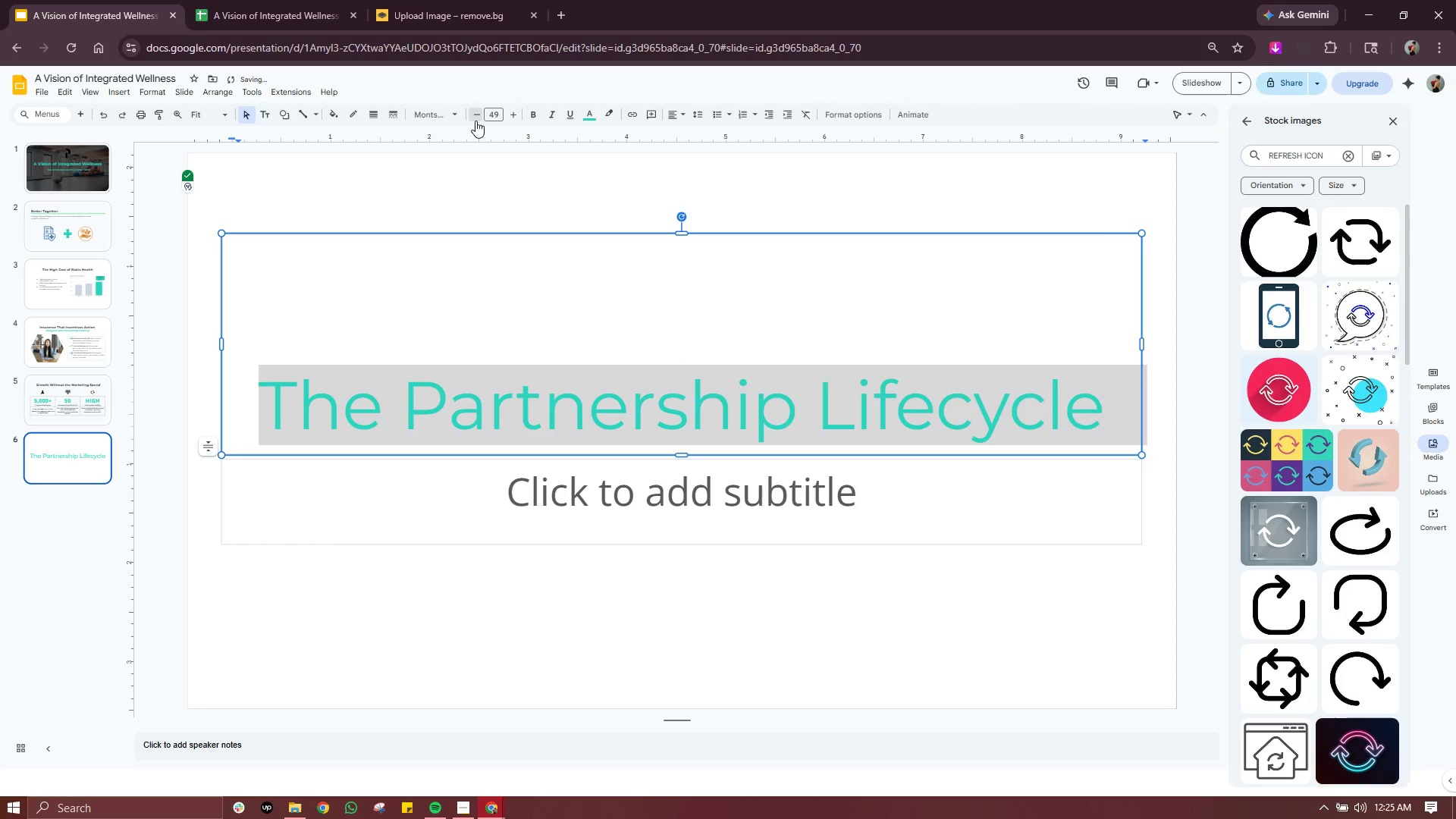 
triple_click([475, 121])
 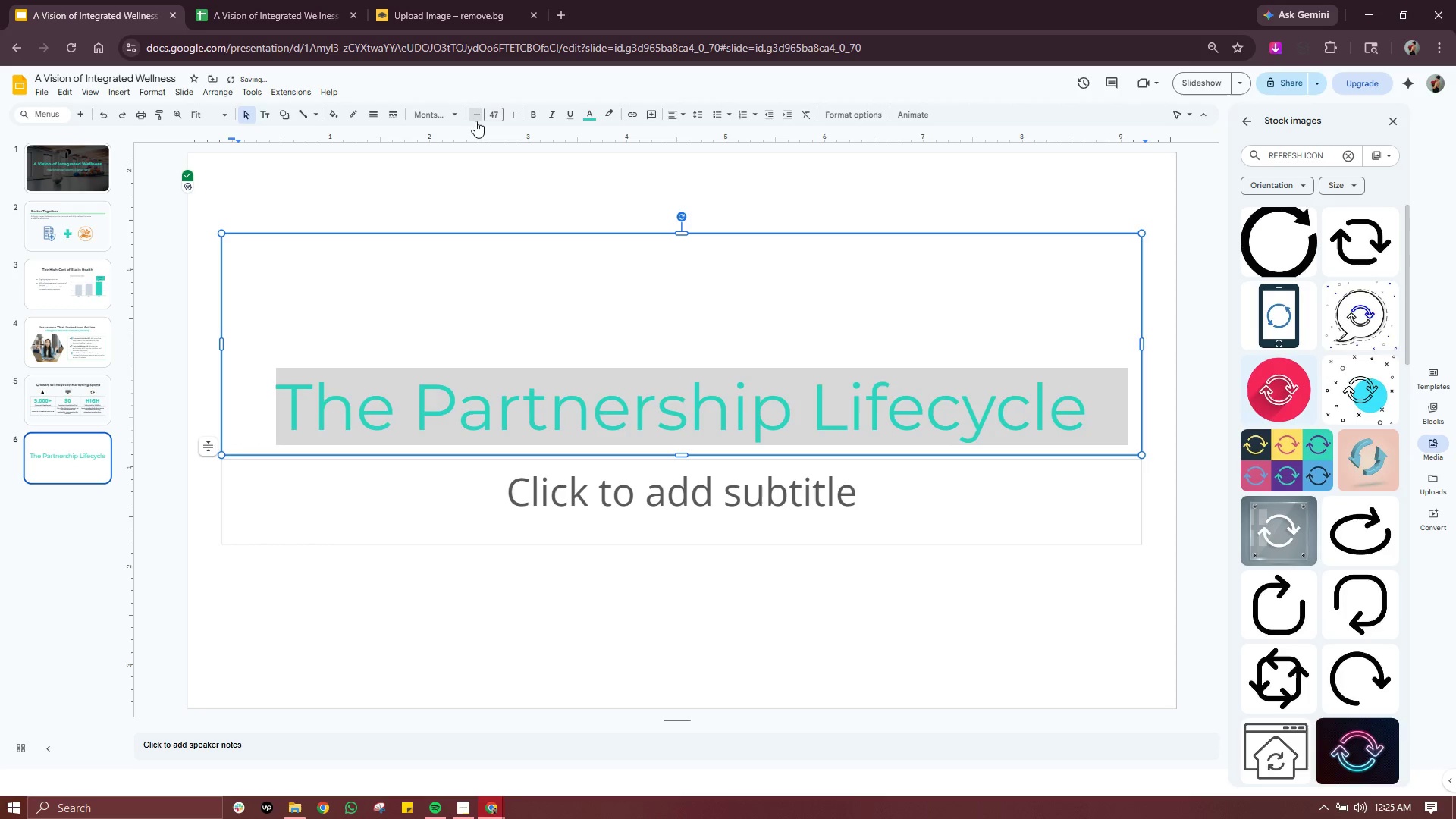 
triple_click([475, 121])
 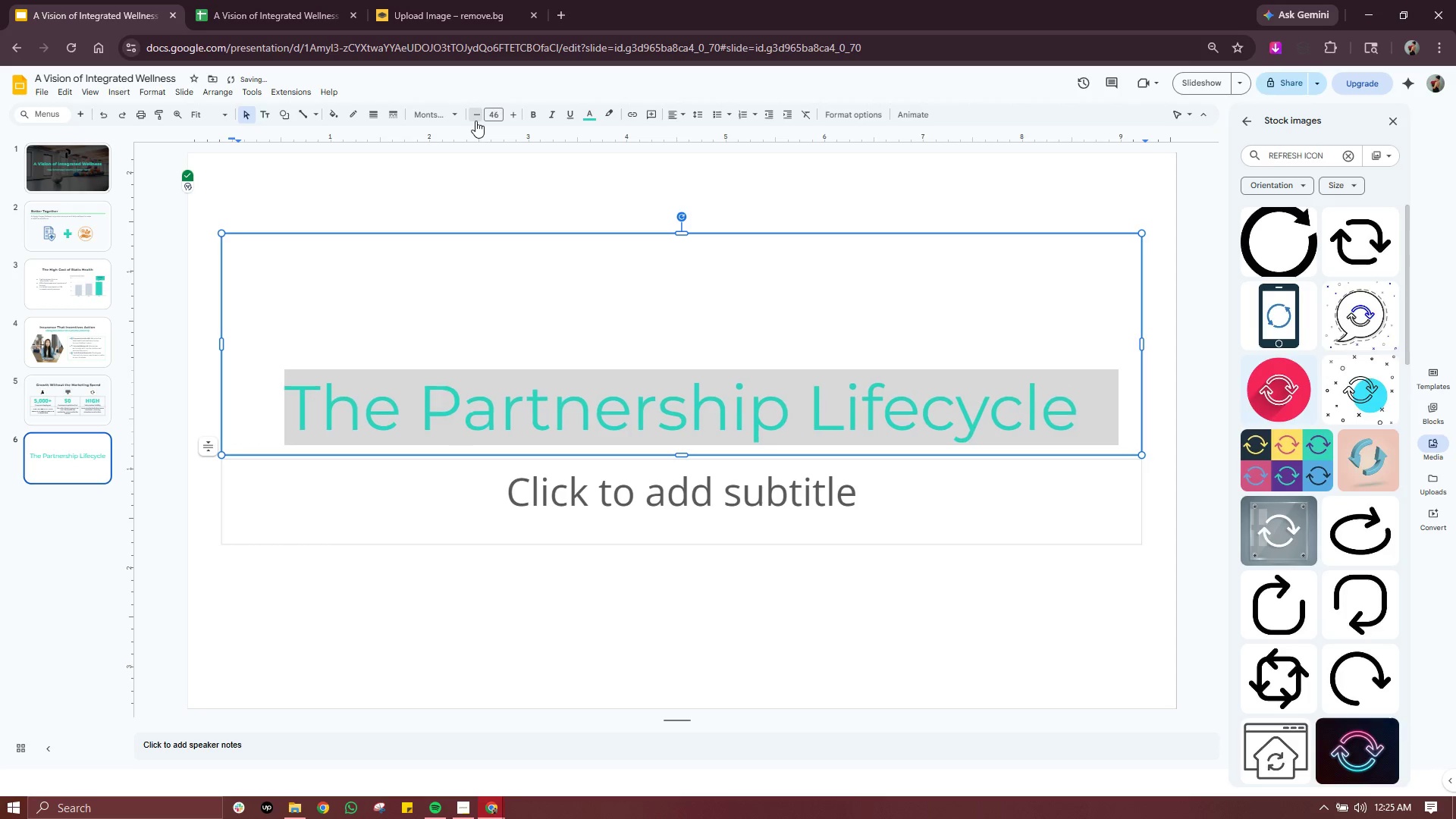 
triple_click([475, 121])
 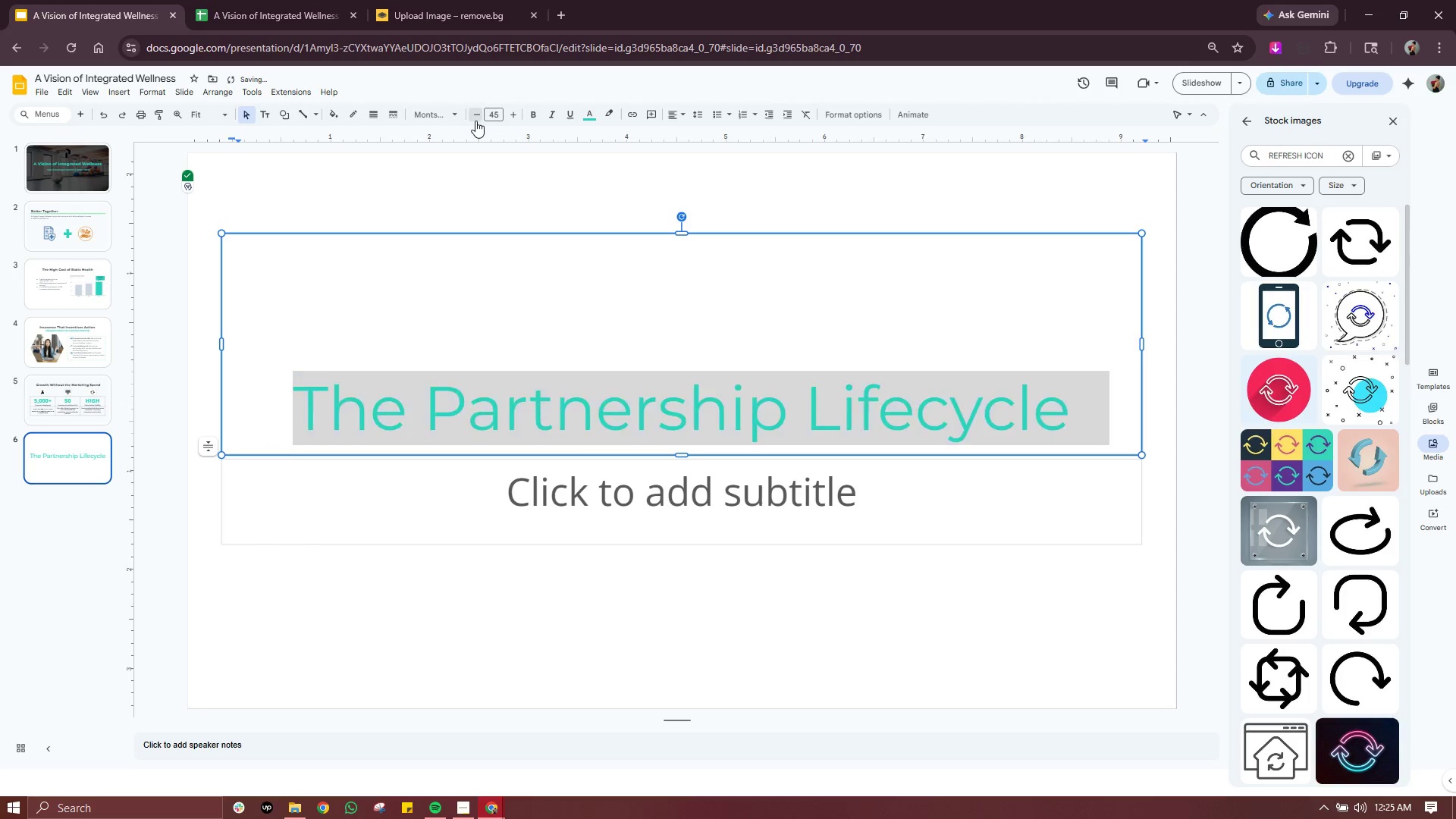 
triple_click([475, 121])
 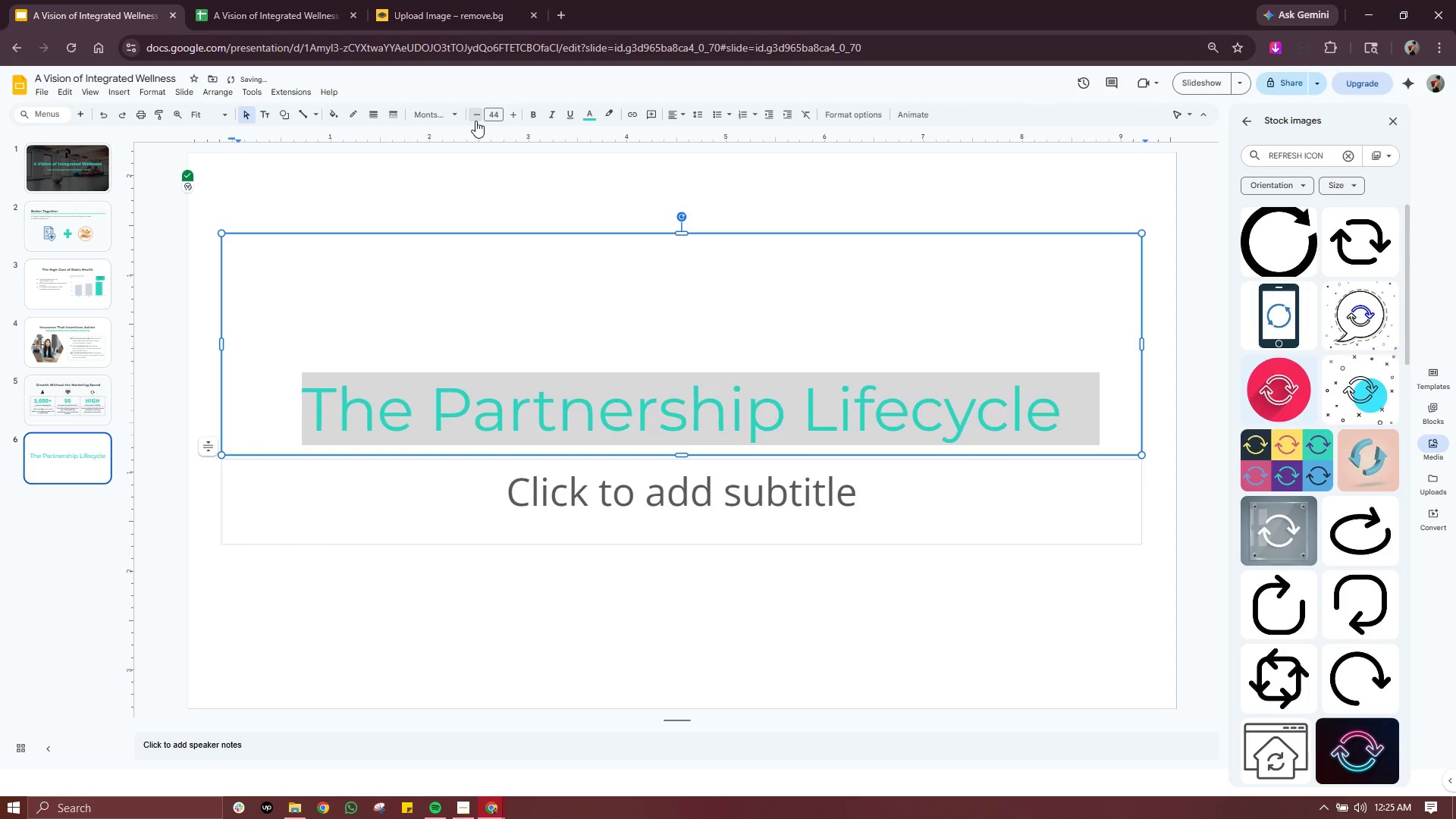 
triple_click([475, 121])
 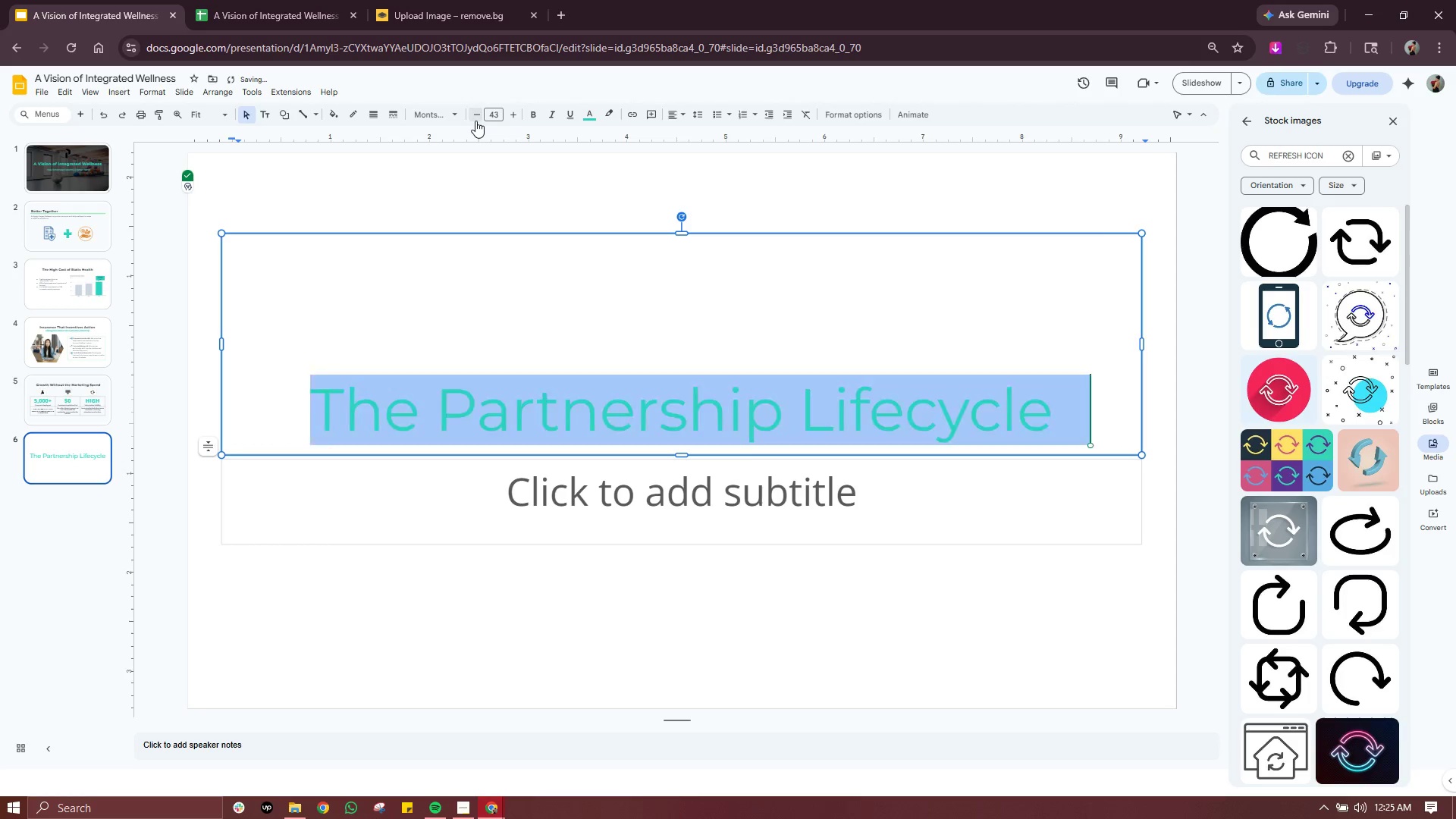 
triple_click([475, 121])
 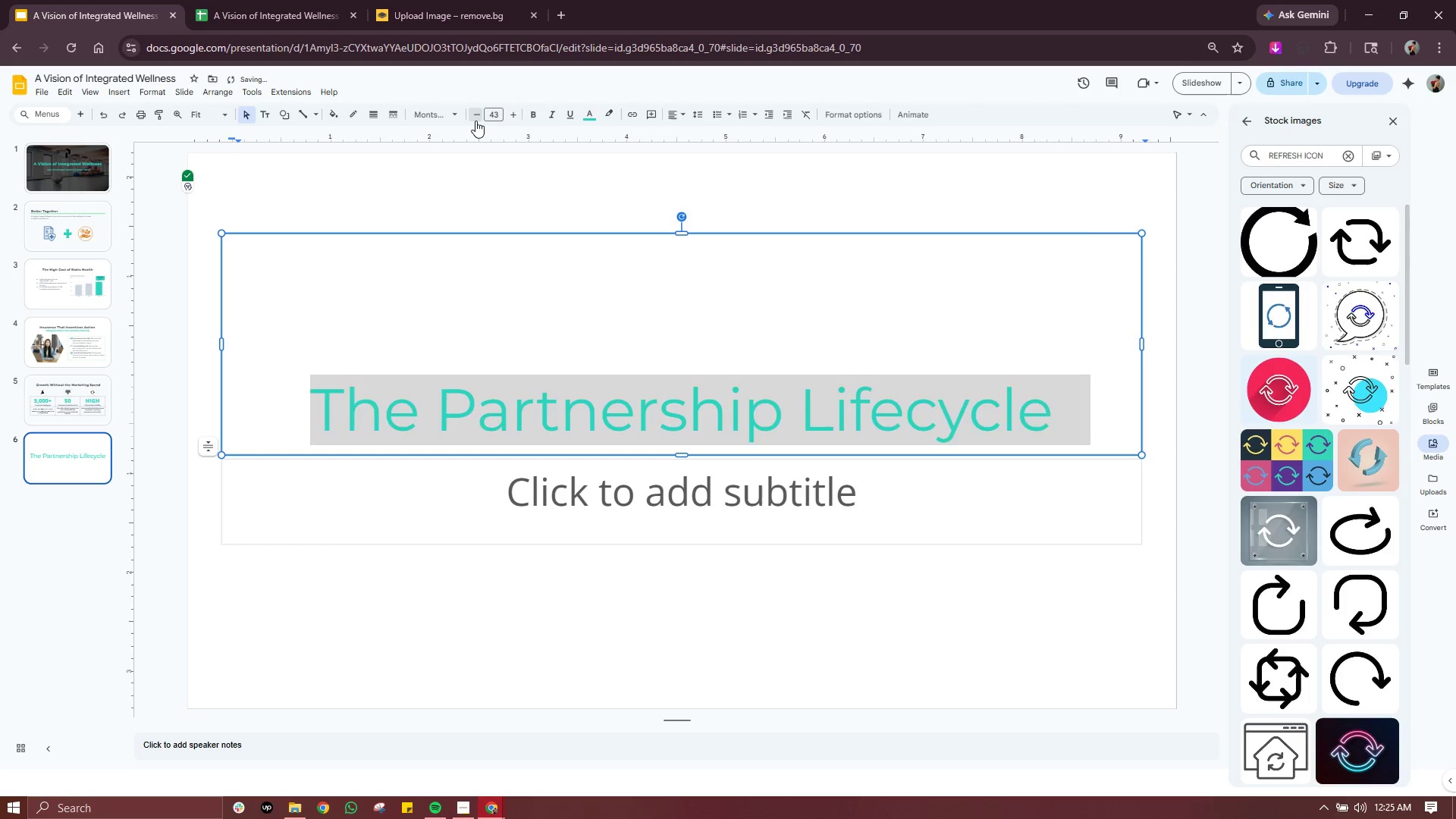 
triple_click([475, 121])
 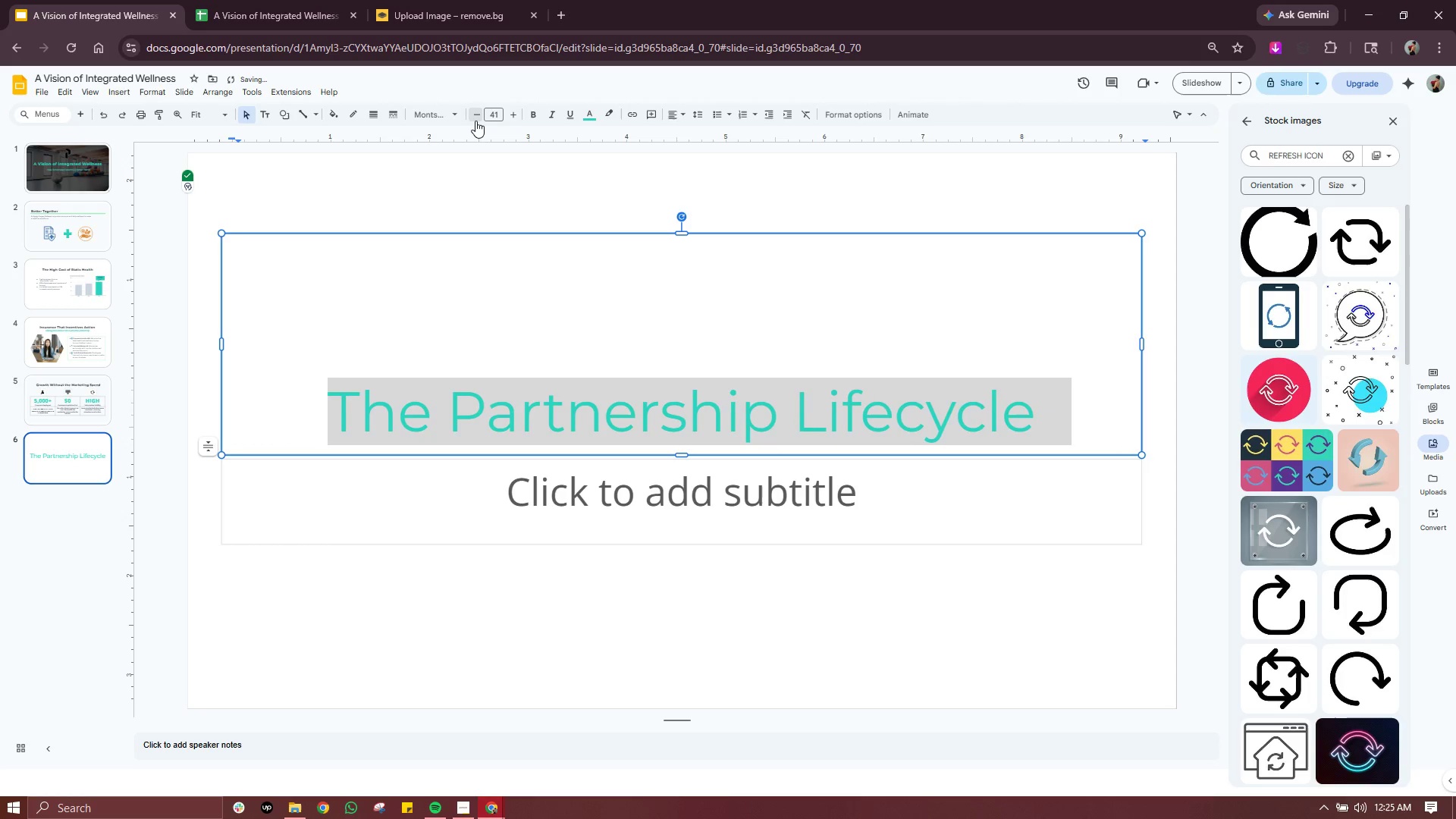 
triple_click([475, 121])
 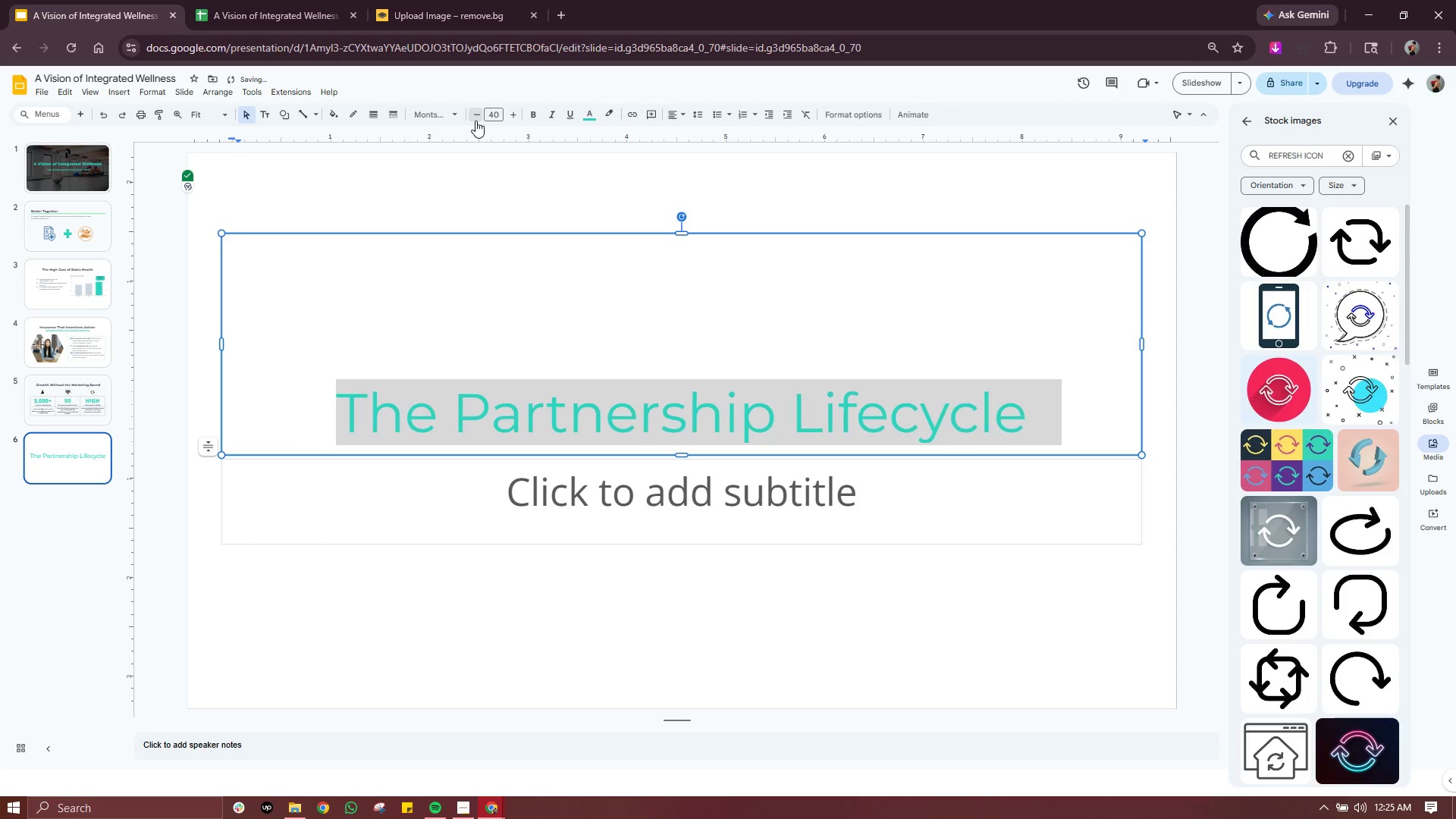 
triple_click([475, 121])
 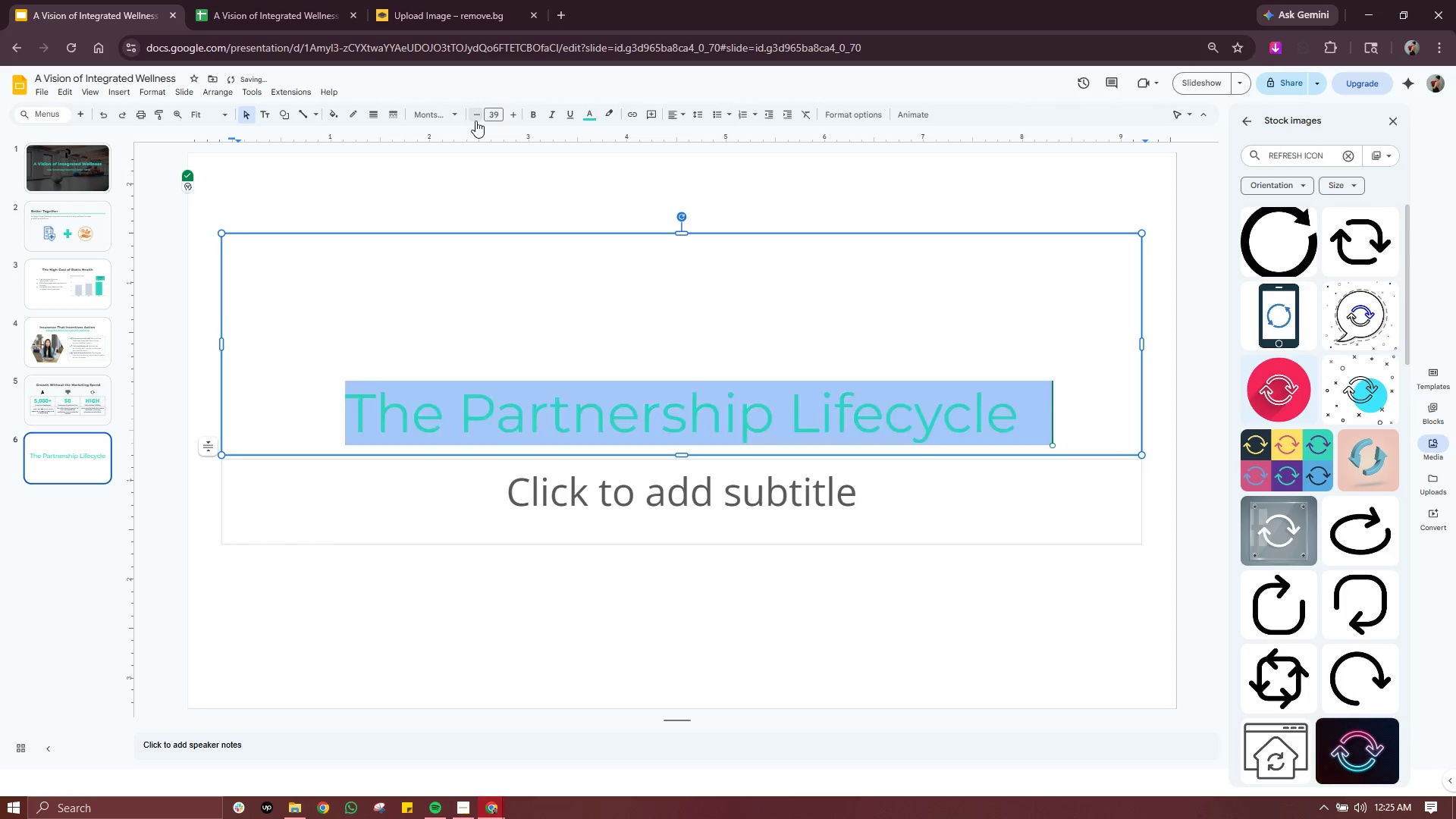 
triple_click([475, 121])
 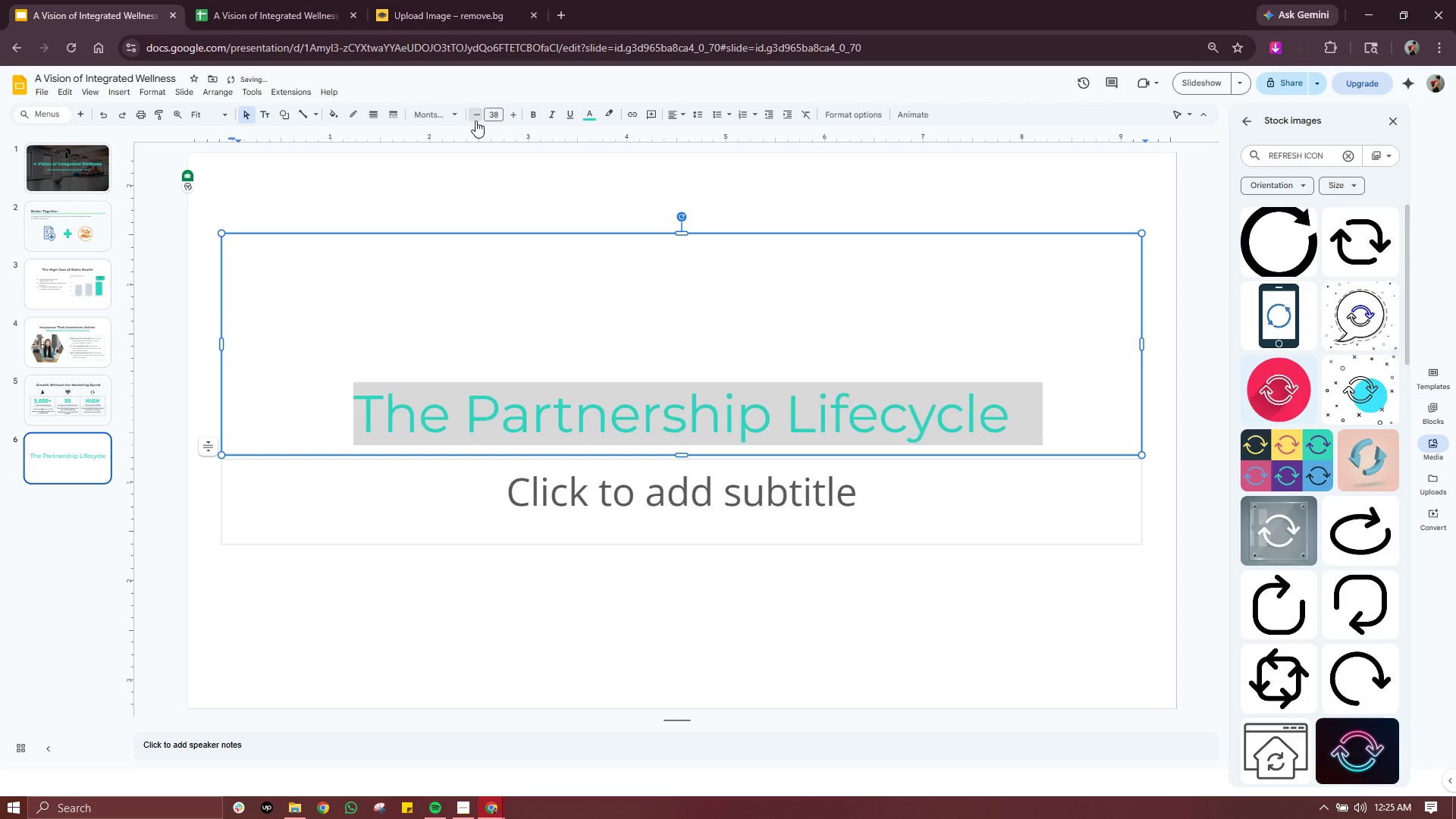 
triple_click([475, 121])
 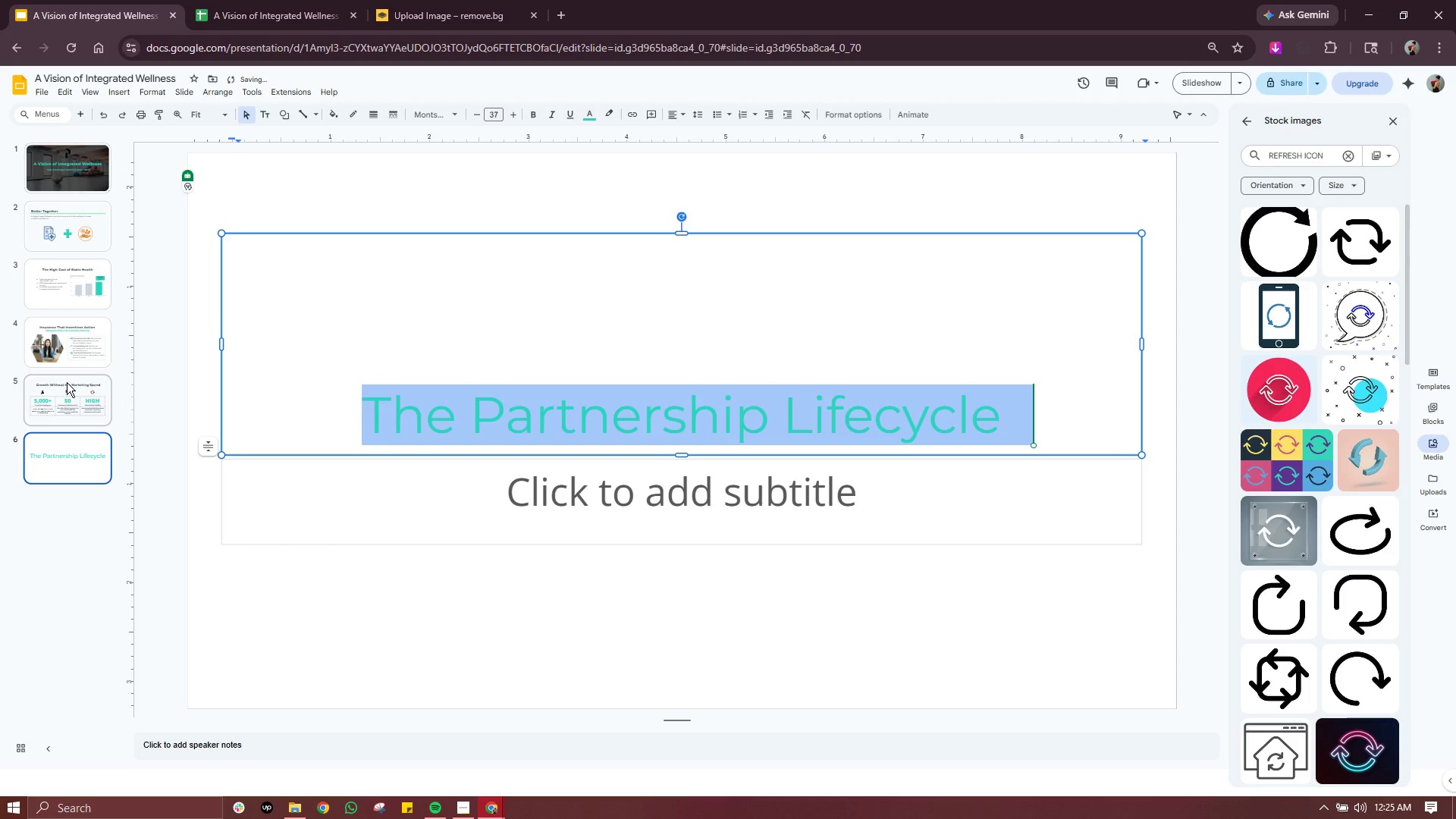 
left_click([67, 382])
 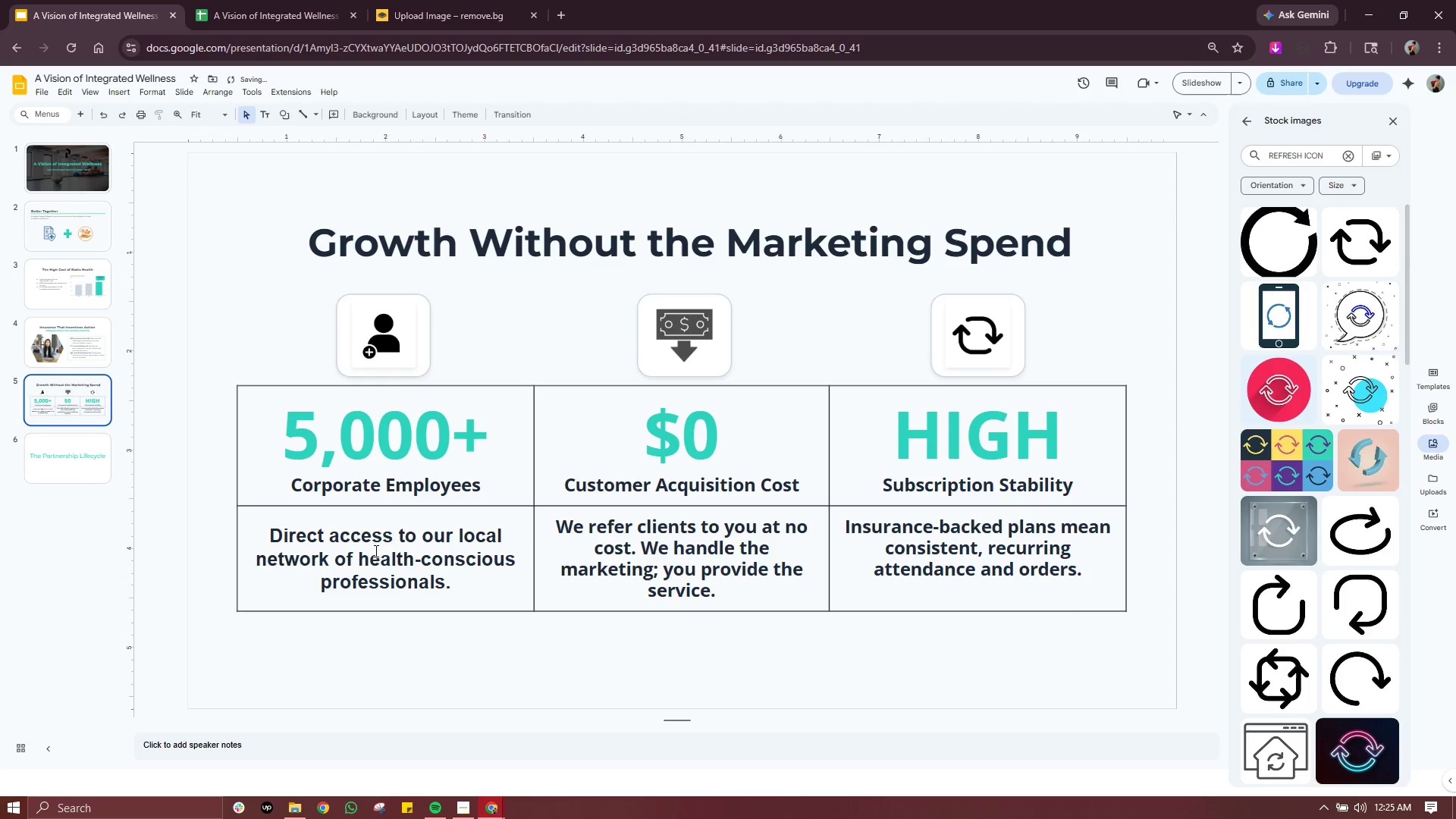 
left_click([373, 553])
 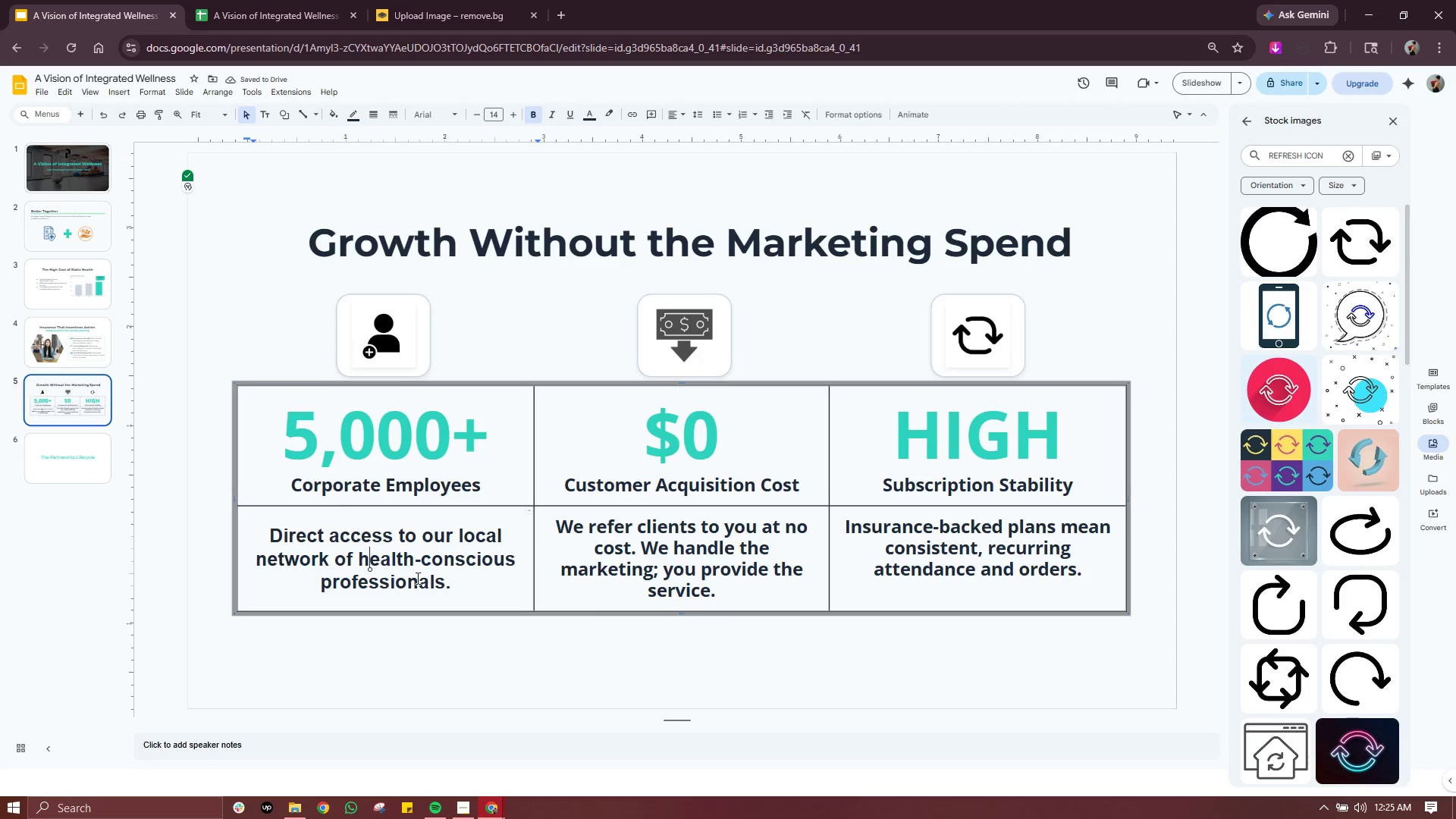 
left_click_drag(start_coordinate=[466, 589], to_coordinate=[238, 528])
 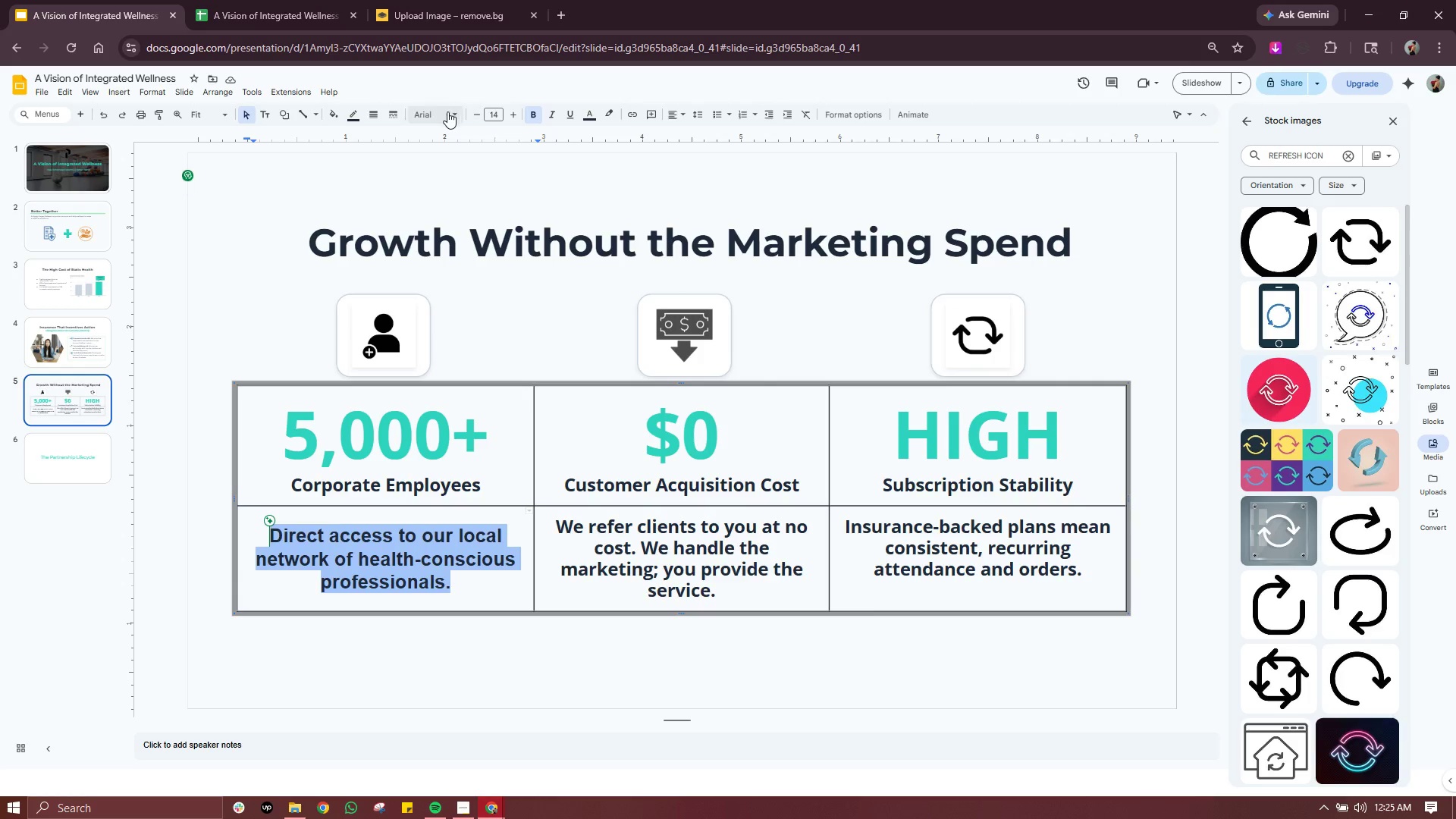 
left_click([447, 111])
 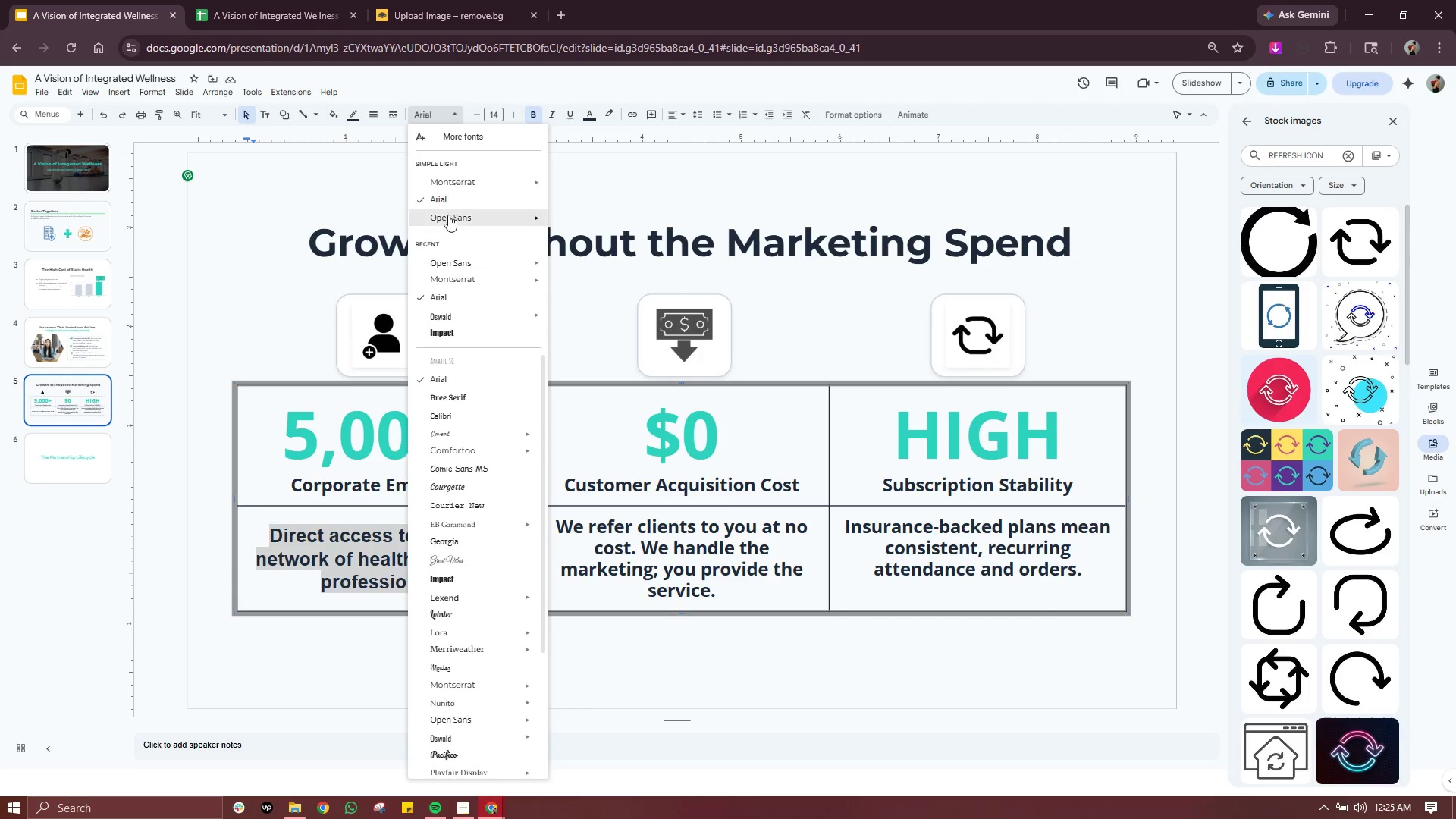 
left_click([448, 215])
 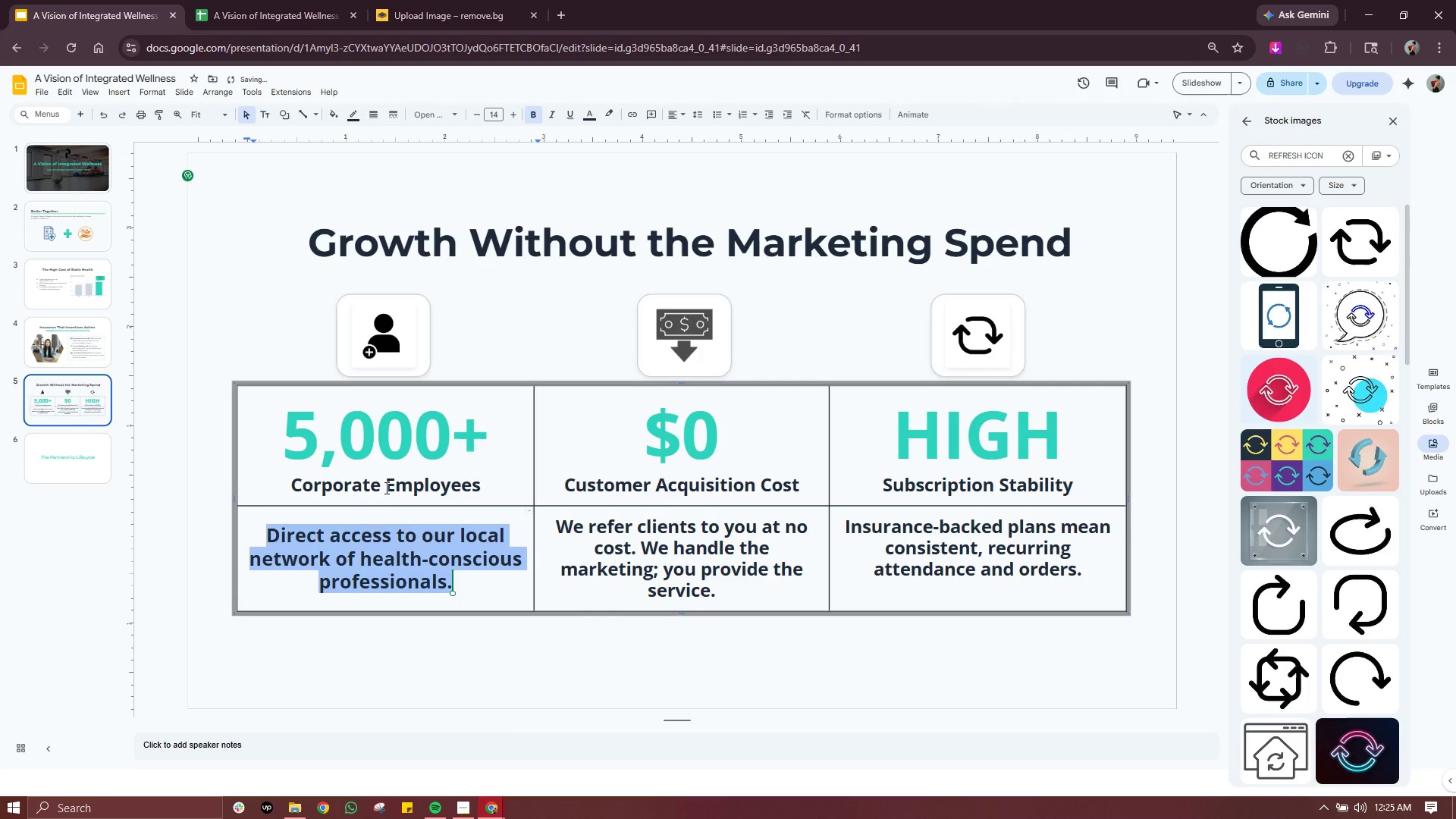 
left_click([385, 488])
 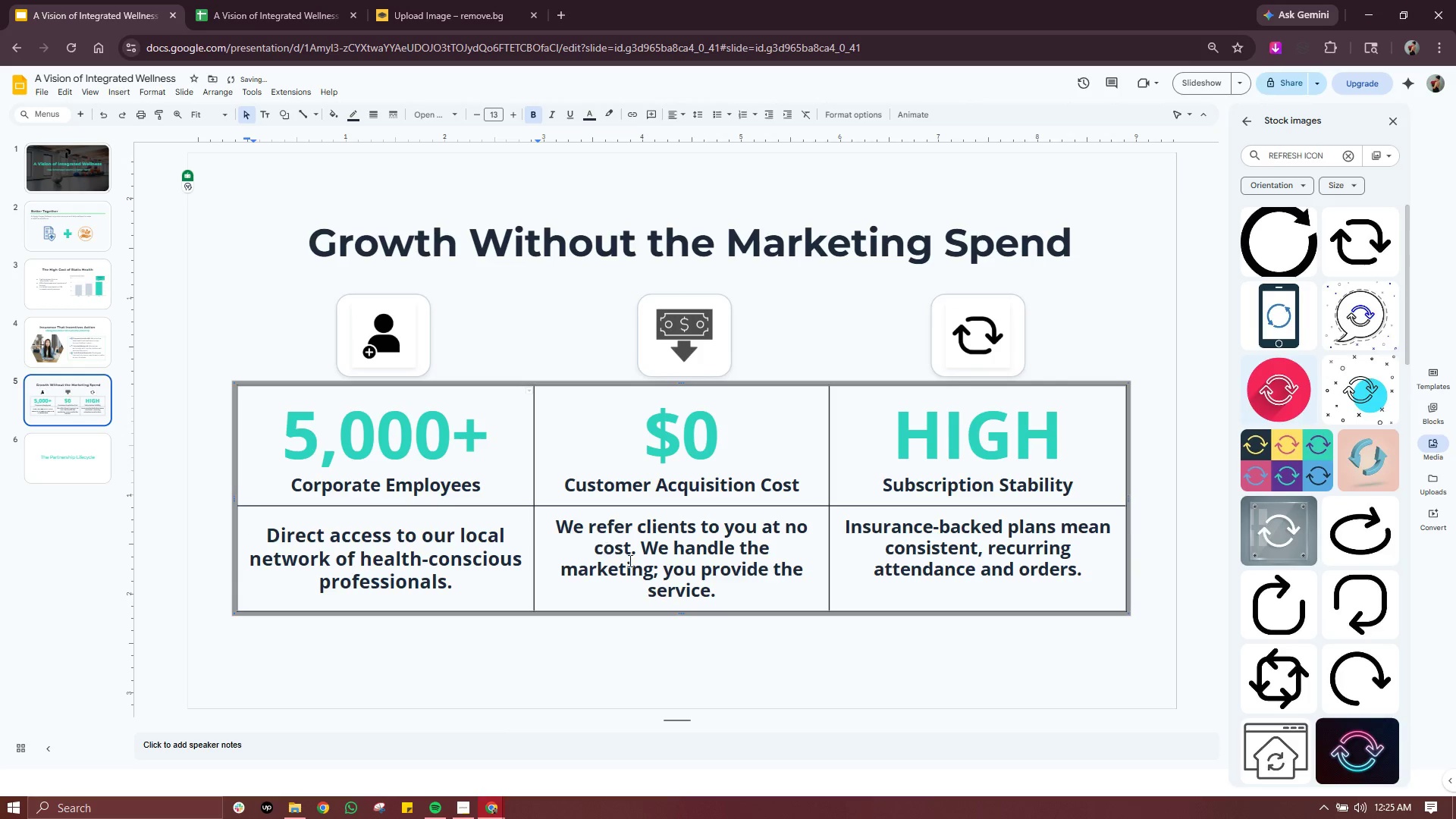 
left_click([637, 562])
 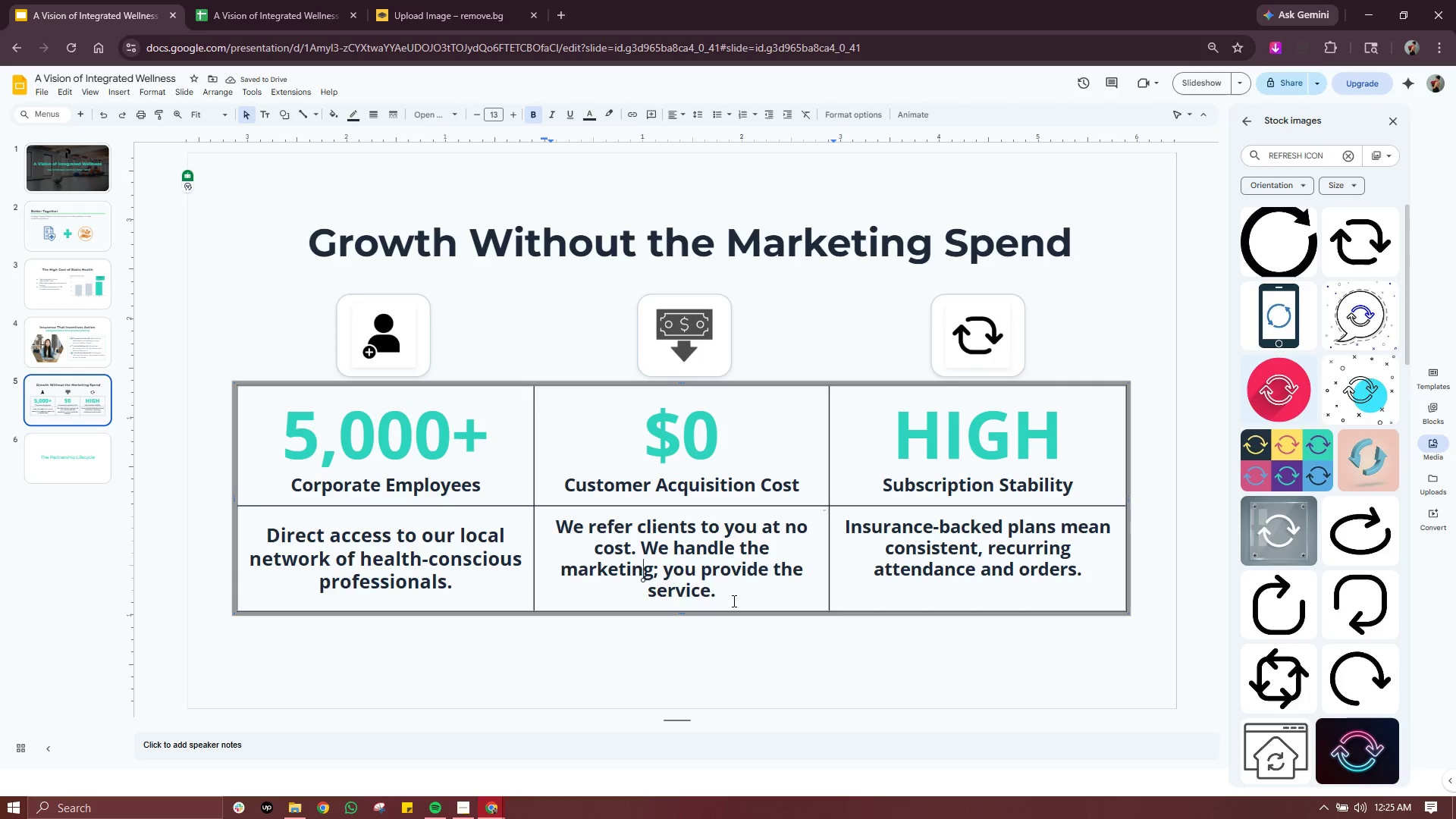 
left_click_drag(start_coordinate=[737, 601], to_coordinate=[551, 532])
 